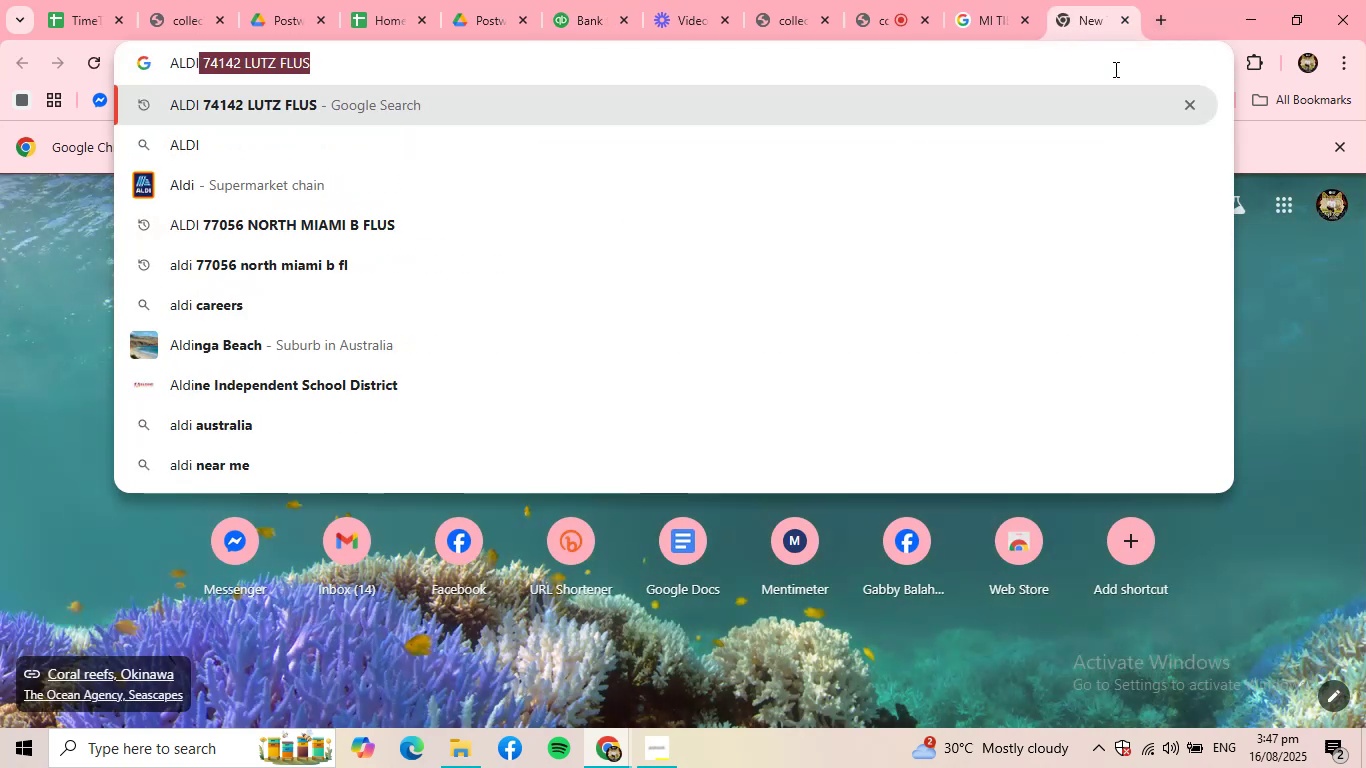 
key(Enter)
 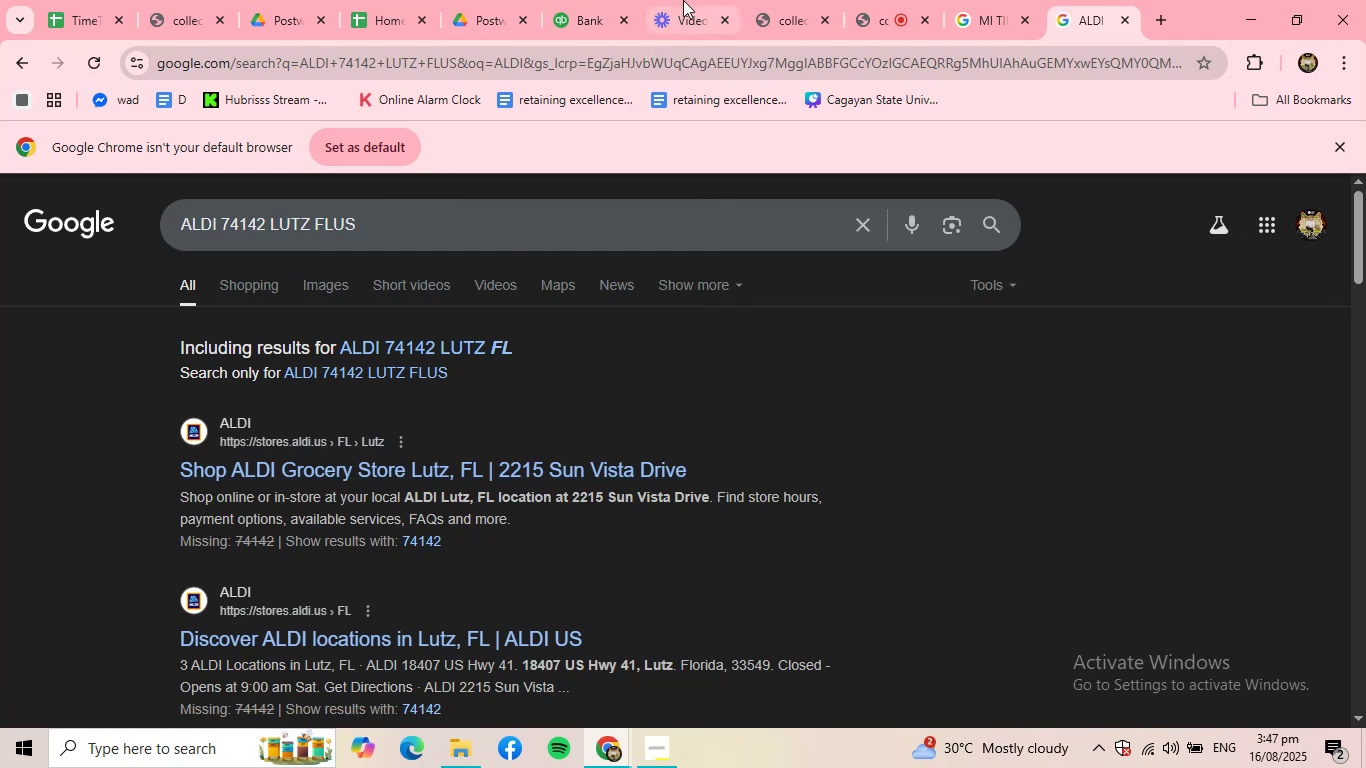 
left_click([571, 3])
 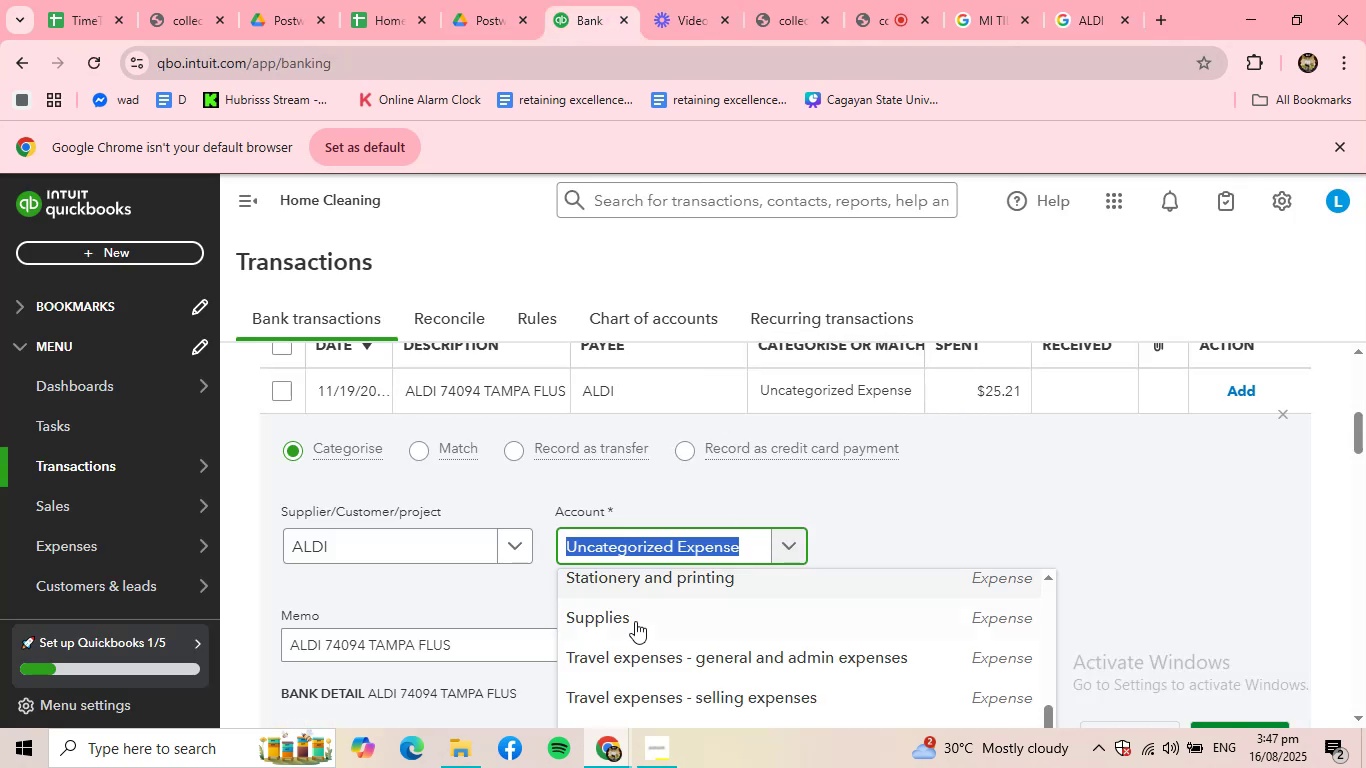 
left_click([635, 621])
 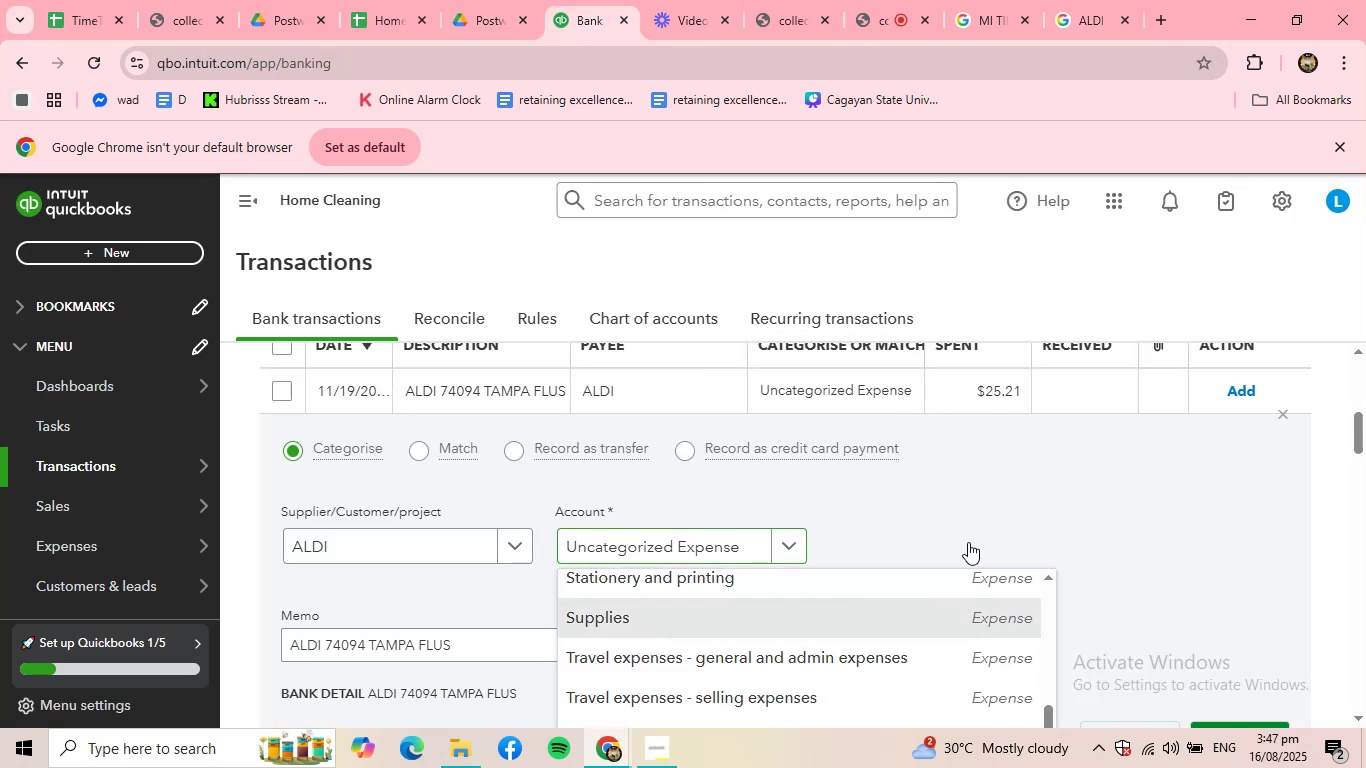 
scroll: coordinate [968, 542], scroll_direction: down, amount: 2.0
 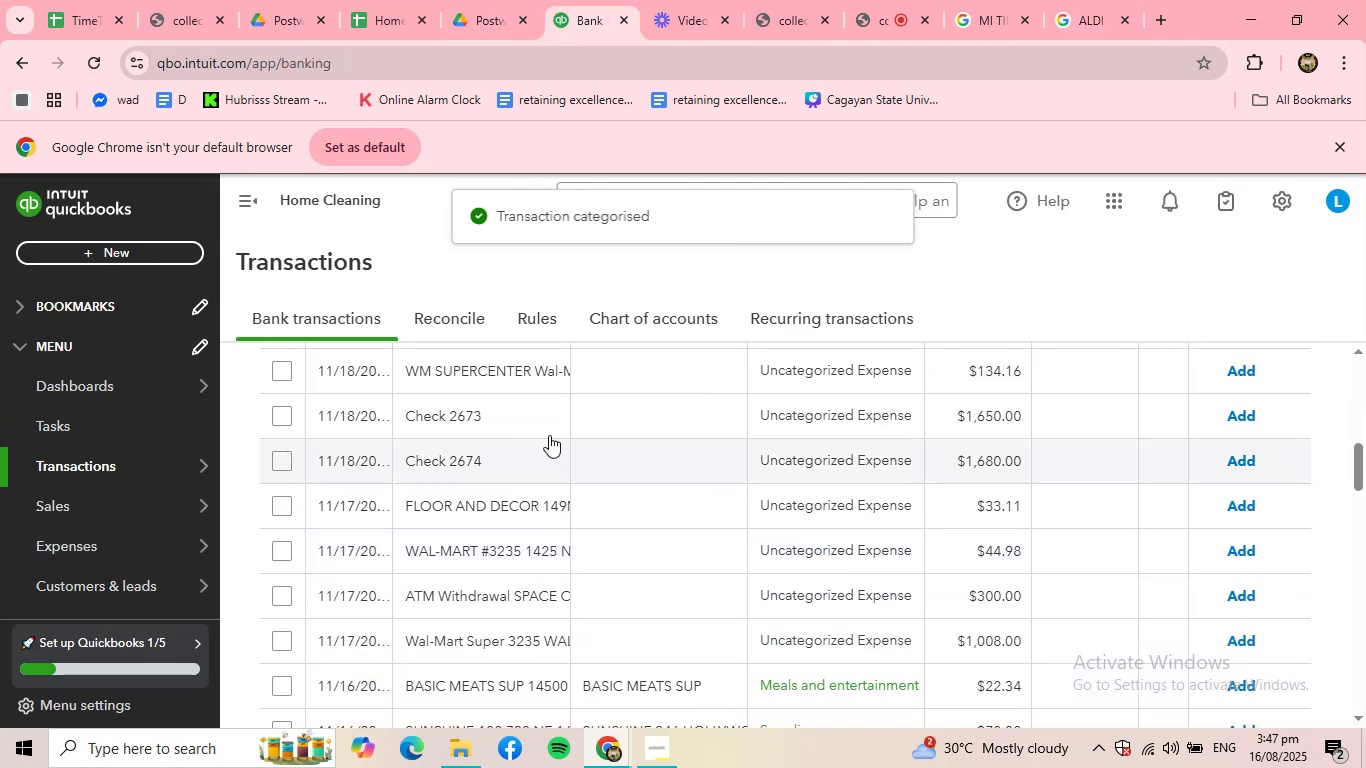 
scroll: coordinate [526, 407], scroll_direction: up, amount: 3.0
 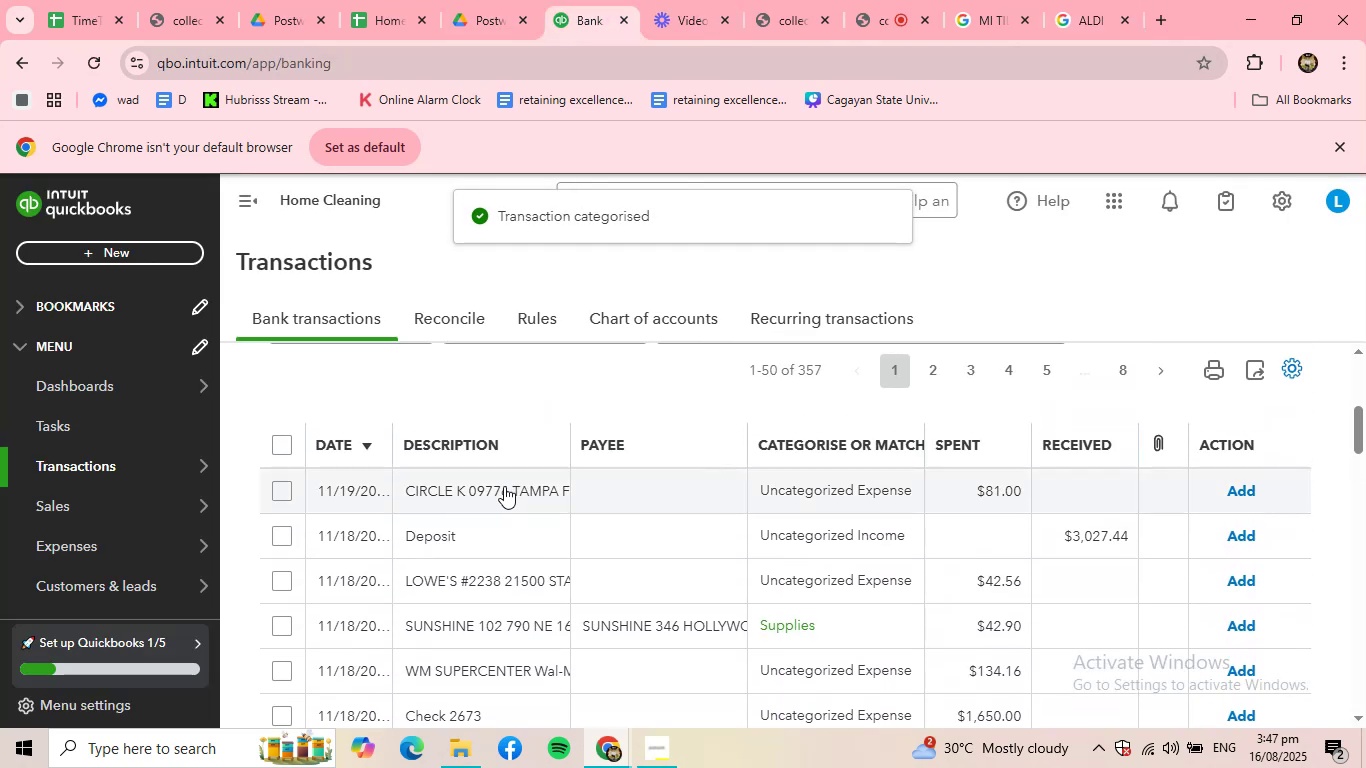 
left_click([504, 486])
 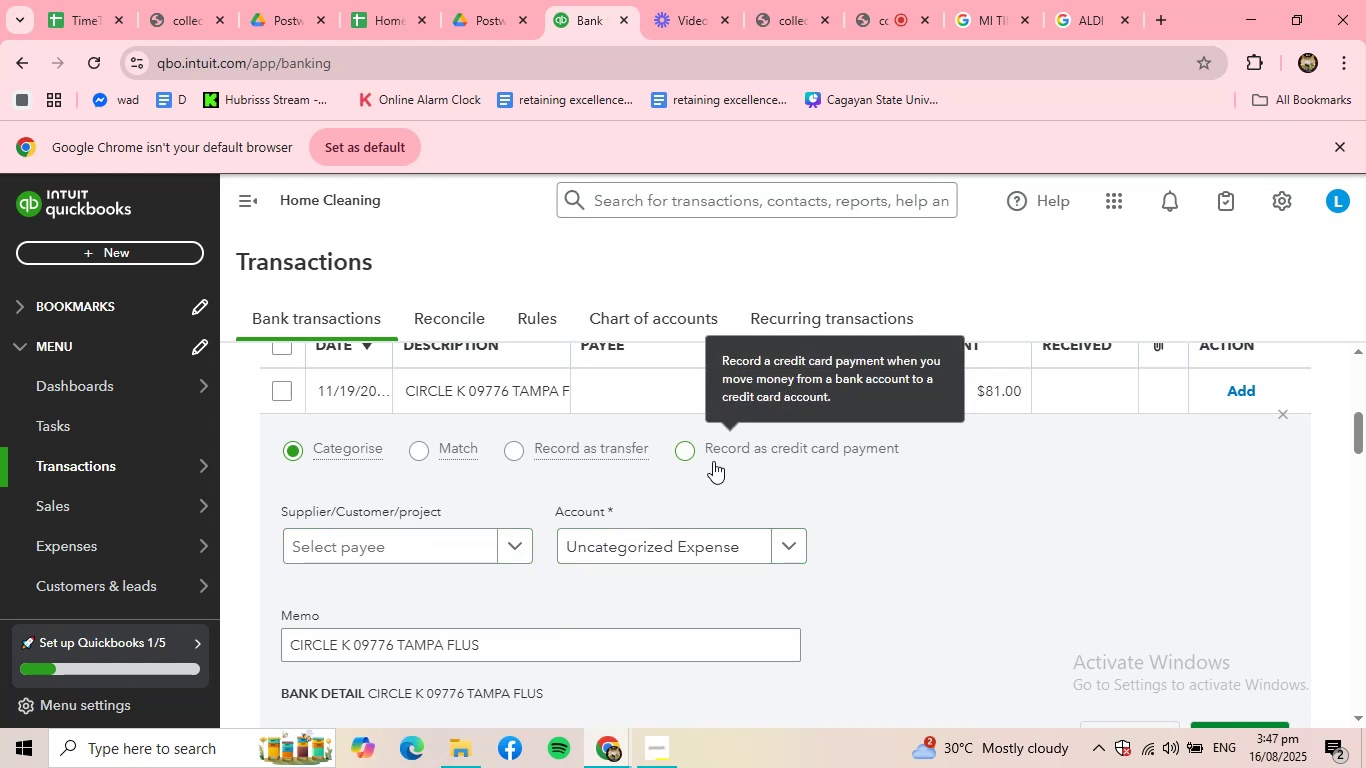 
left_click([505, 547])
 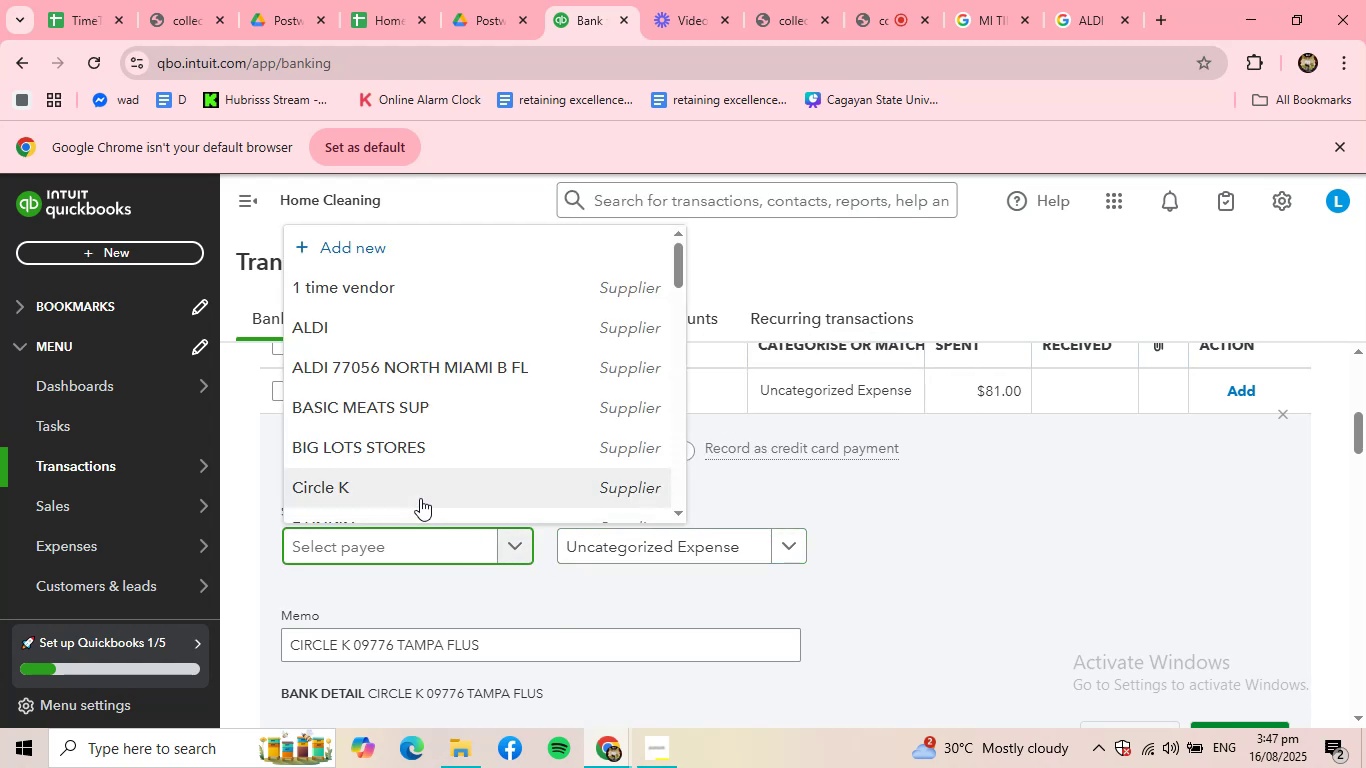 
scroll: coordinate [379, 468], scroll_direction: down, amount: 3.0
 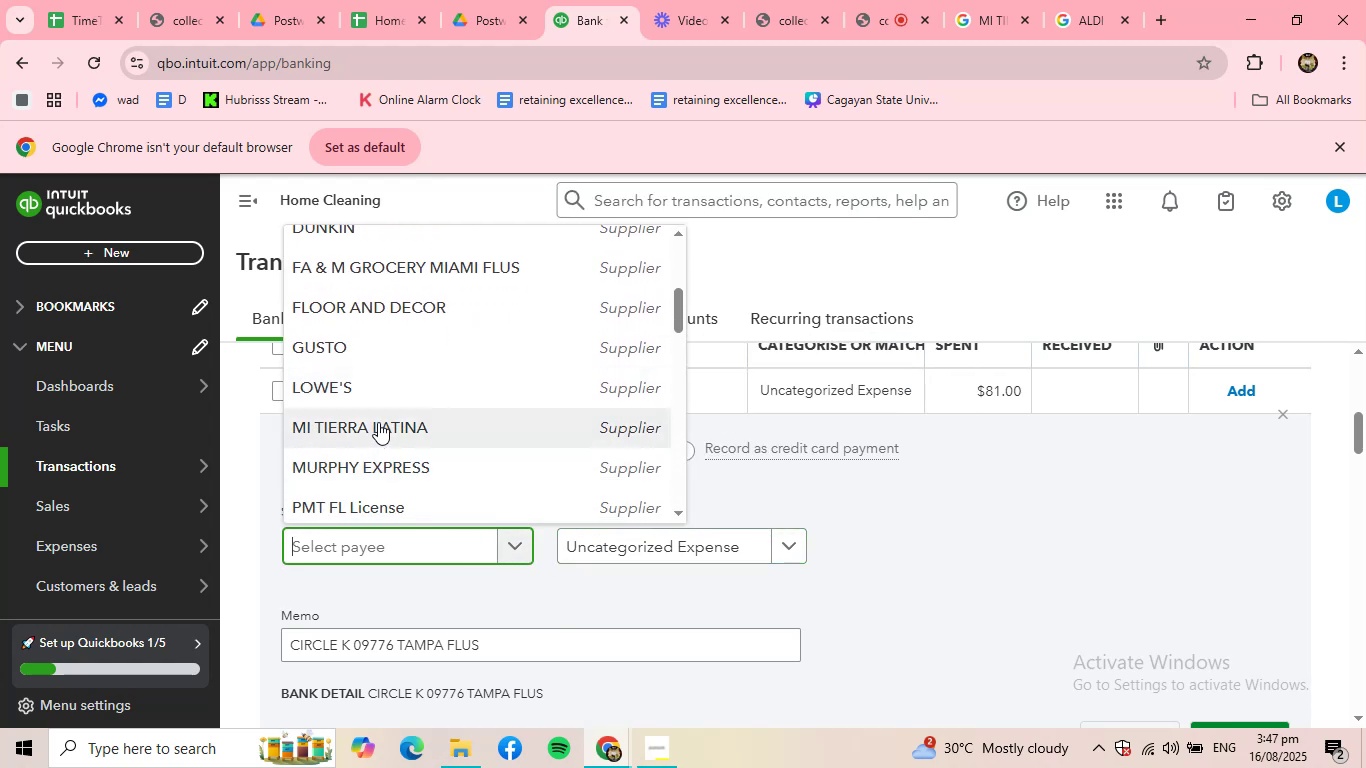 
scroll: coordinate [378, 422], scroll_direction: up, amount: 2.0
 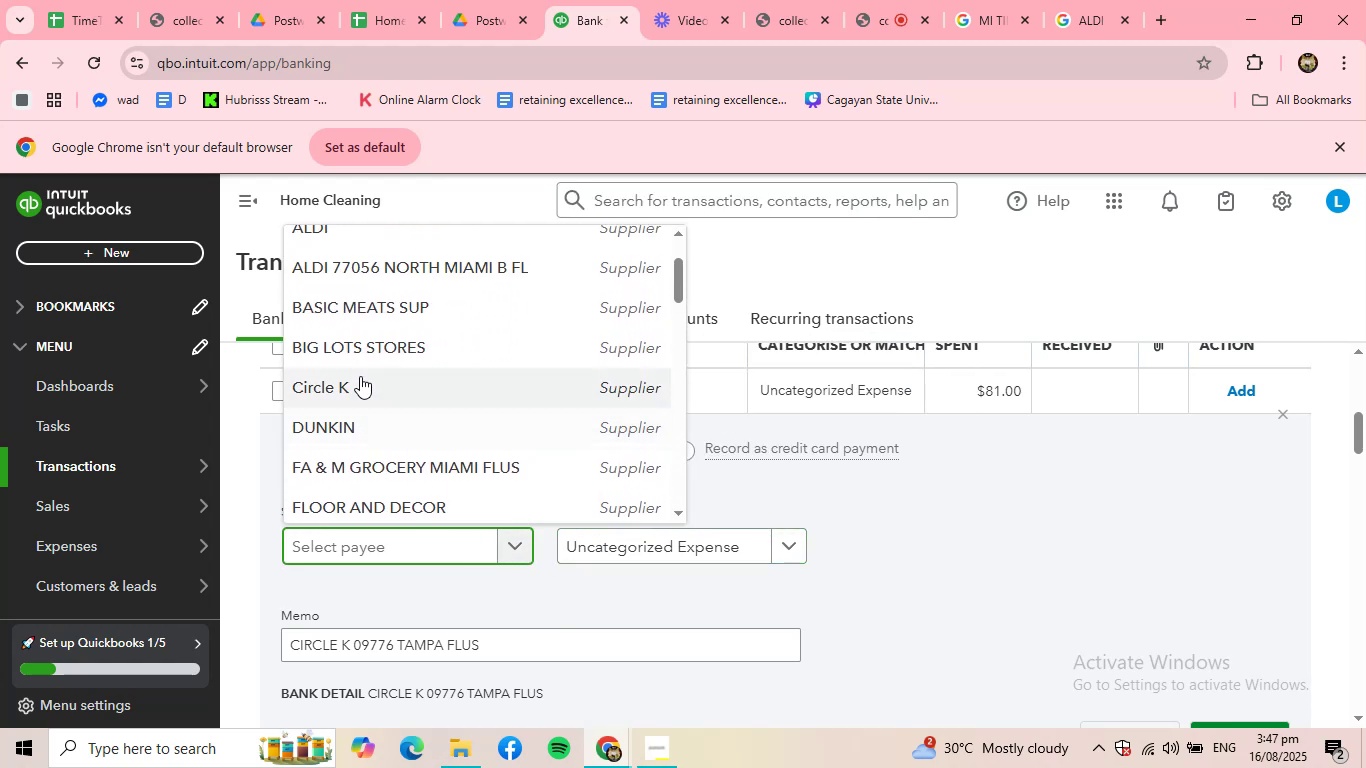 
left_click([359, 376])
 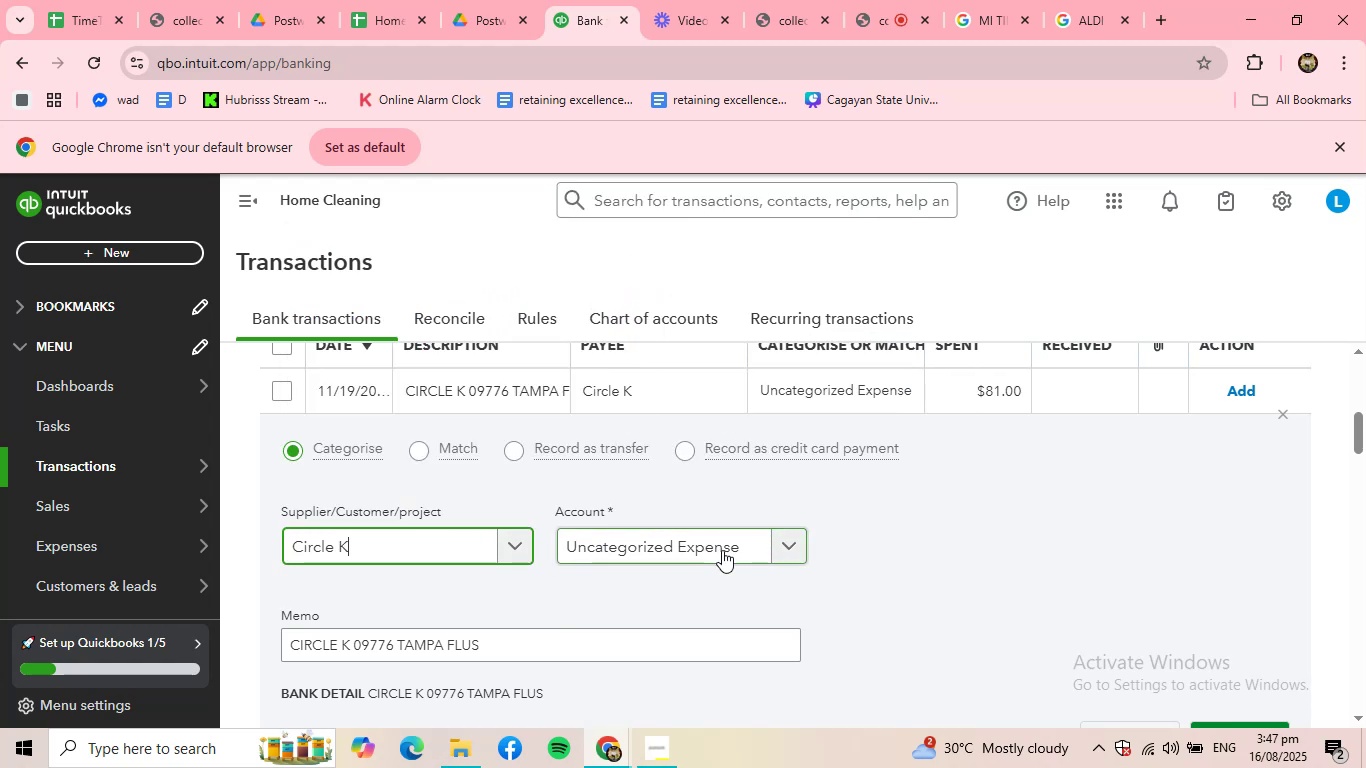 
left_click([723, 550])
 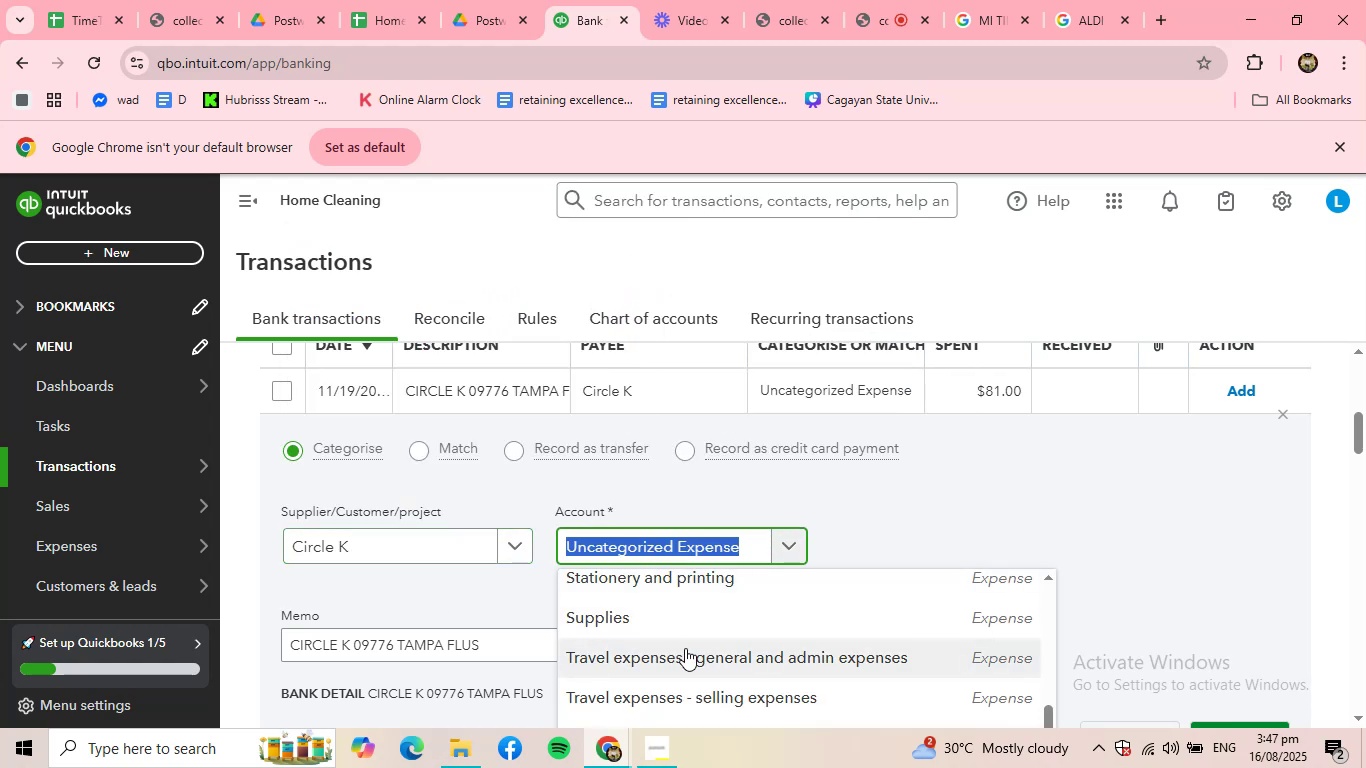 
left_click([690, 655])
 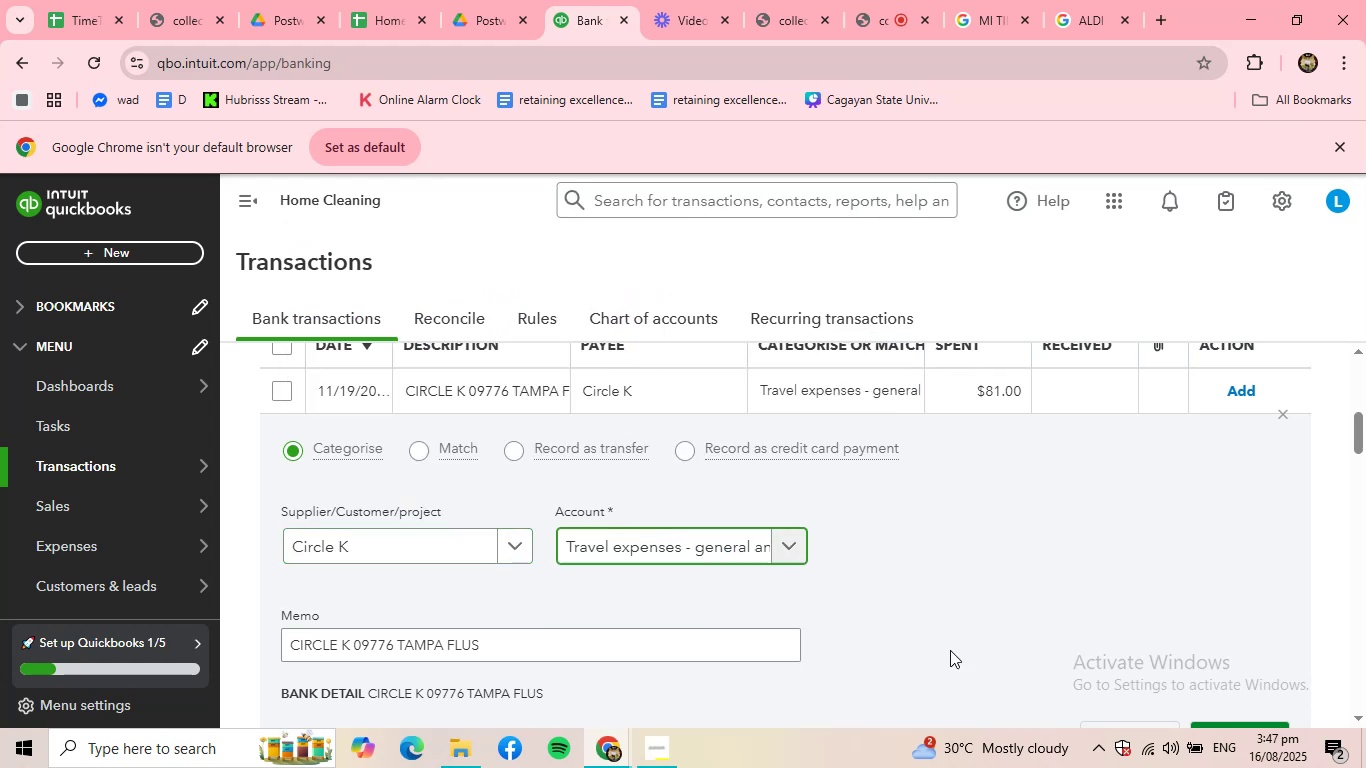 
scroll: coordinate [950, 650], scroll_direction: down, amount: 1.0
 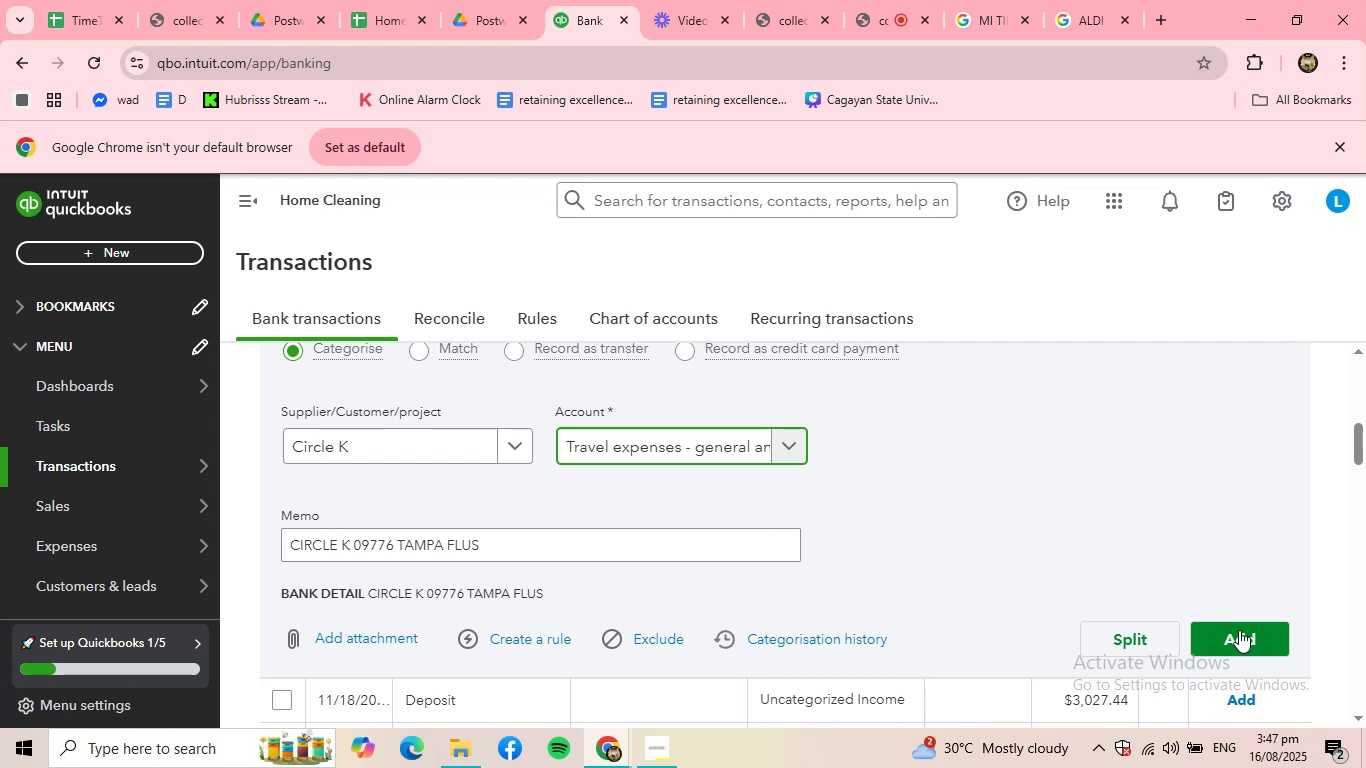 
left_click([1240, 632])
 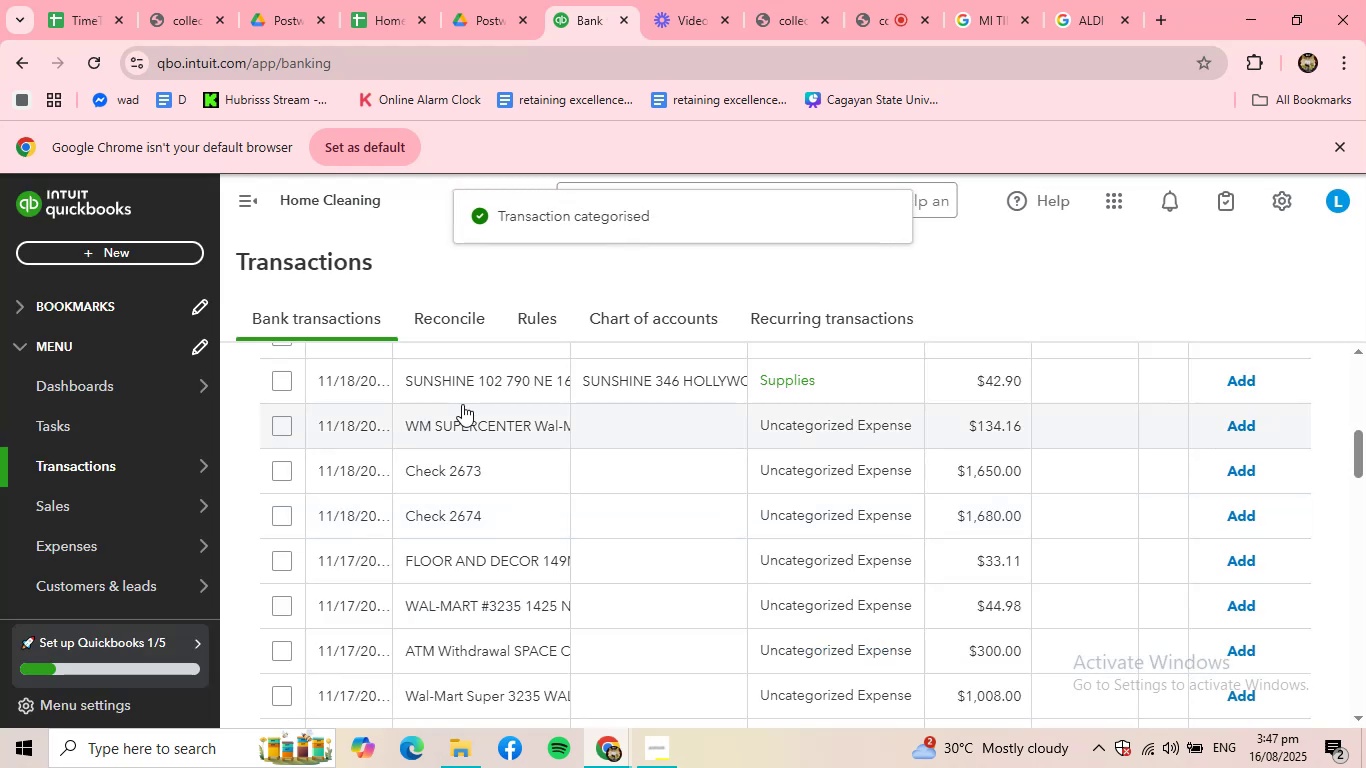 
left_click([474, 382])
 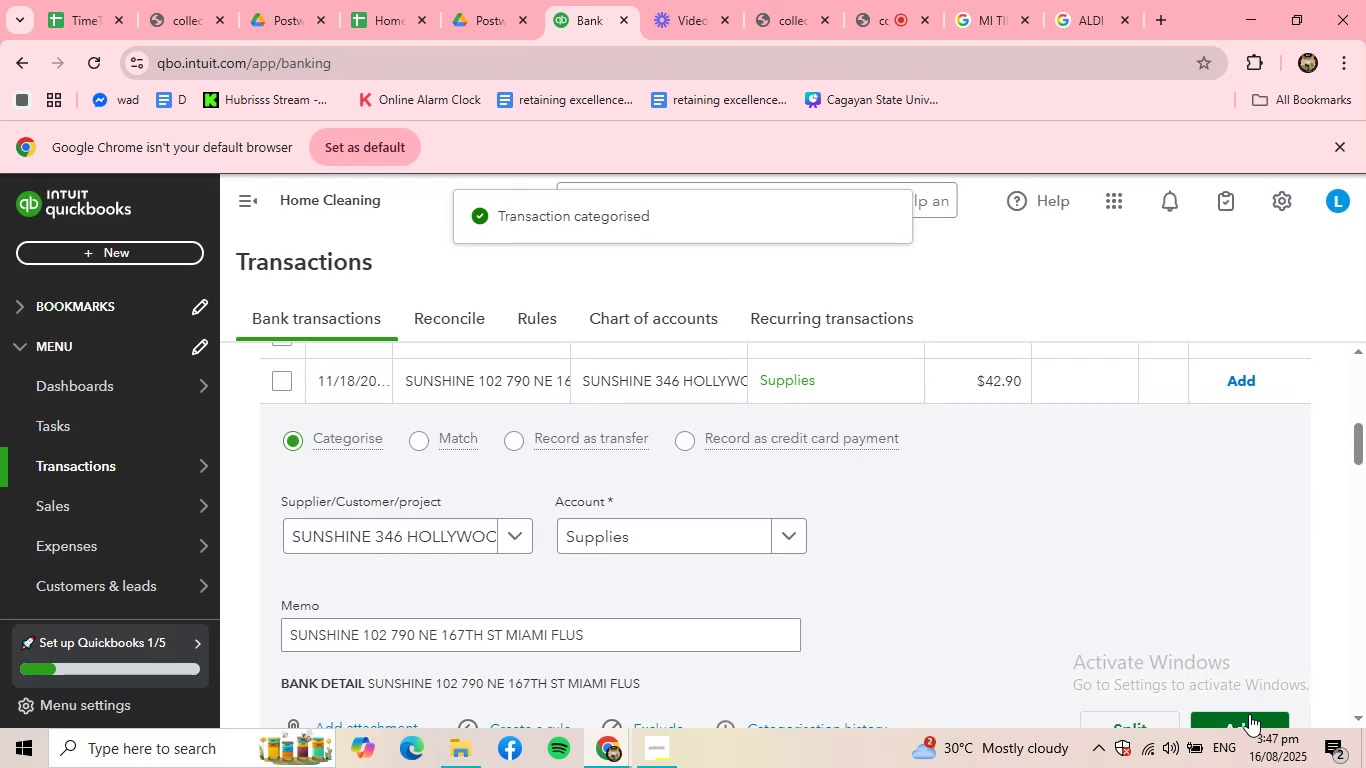 
left_click([1249, 714])
 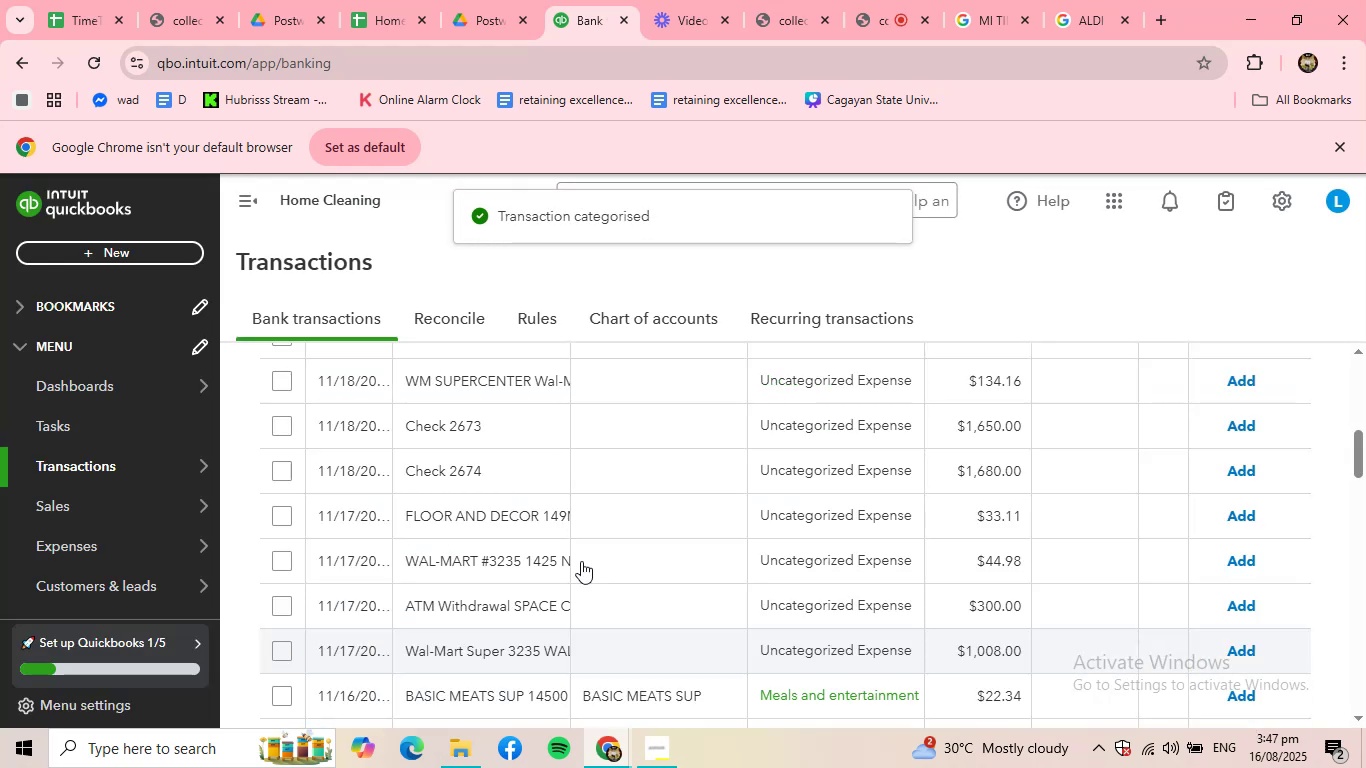 
scroll: coordinate [504, 554], scroll_direction: up, amount: 2.0
 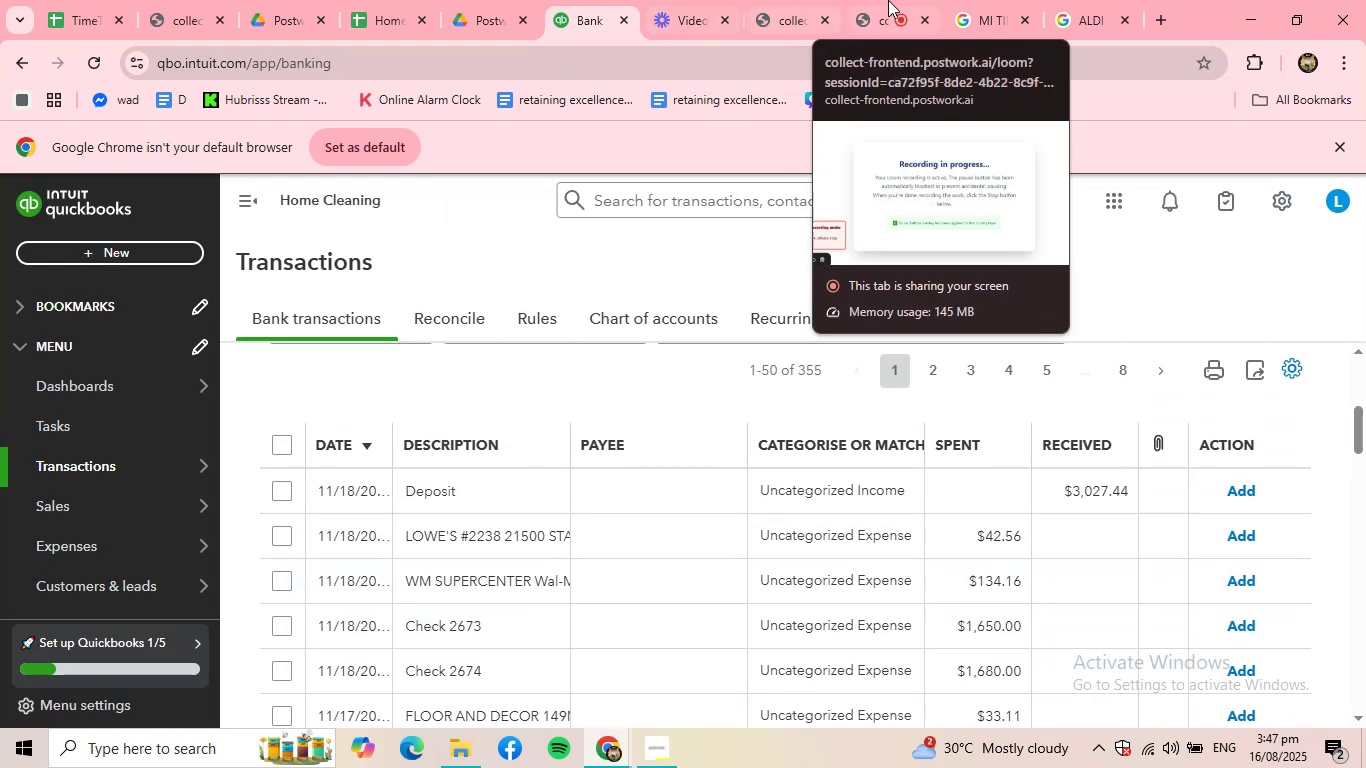 
left_click([881, 0])
 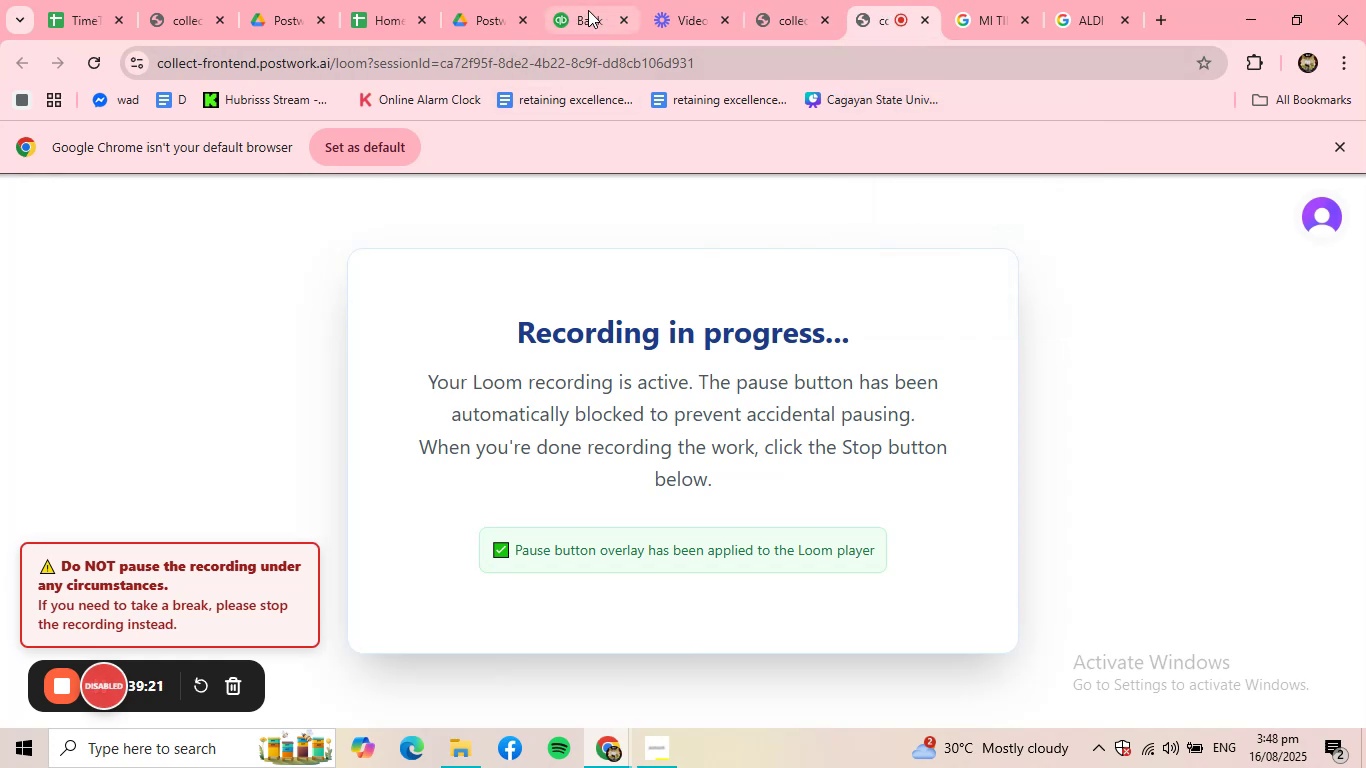 
left_click([588, 10])
 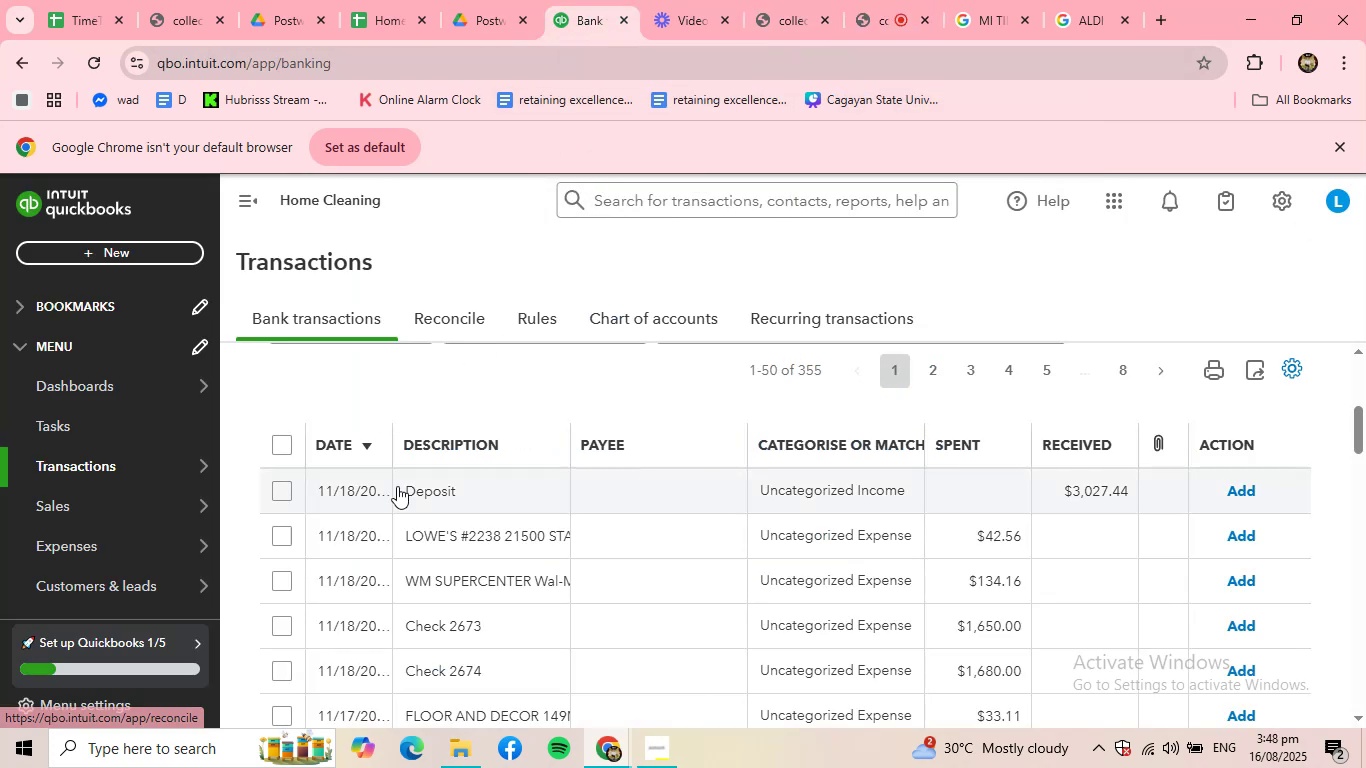 
left_click([423, 496])
 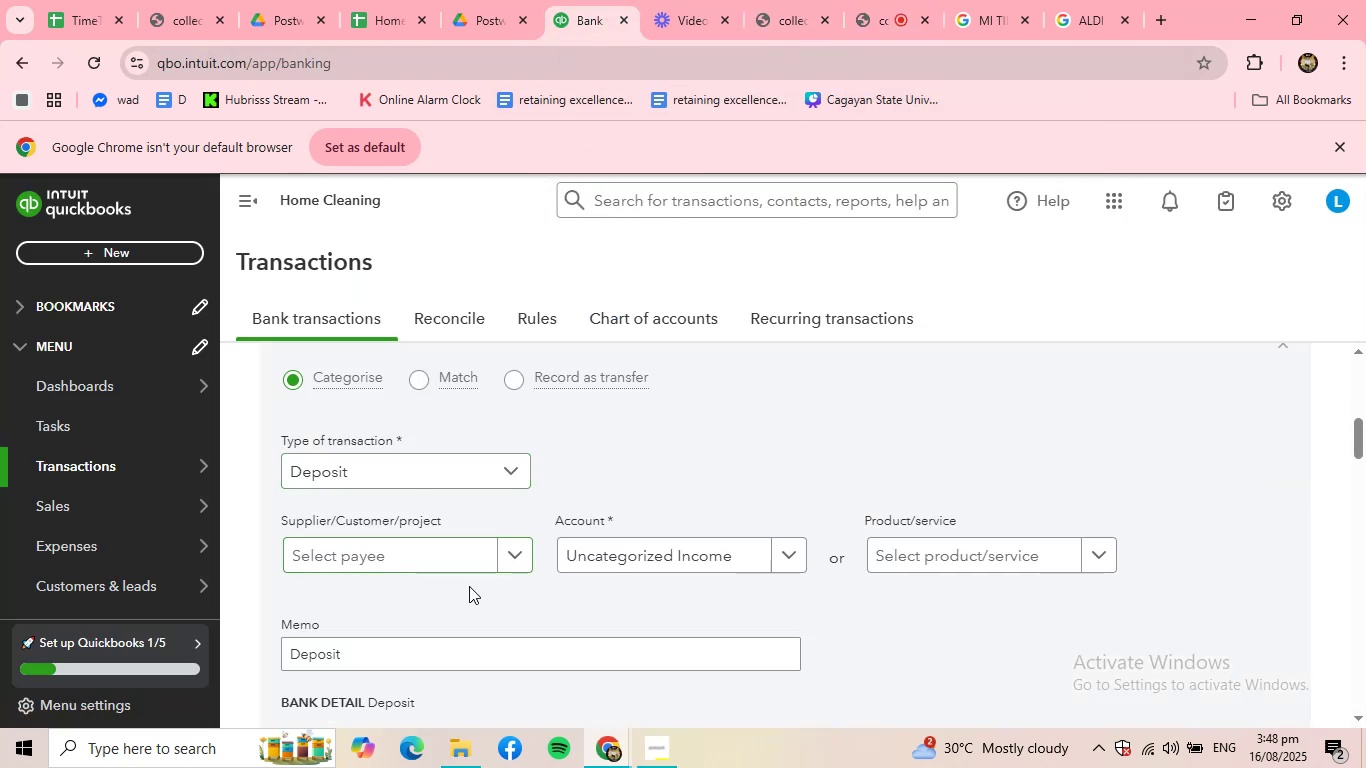 
scroll: coordinate [530, 578], scroll_direction: none, amount: 0.0
 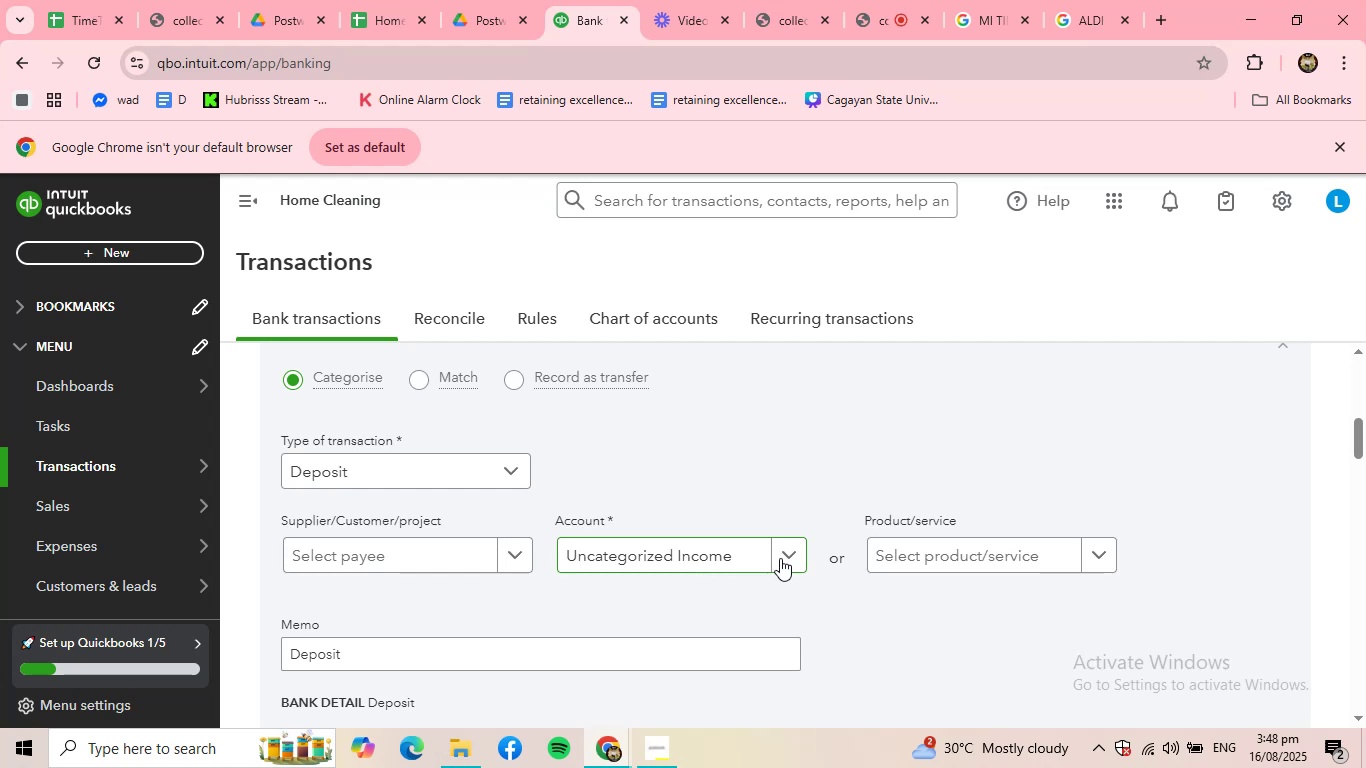 
scroll: coordinate [1062, 608], scroll_direction: down, amount: 2.0
 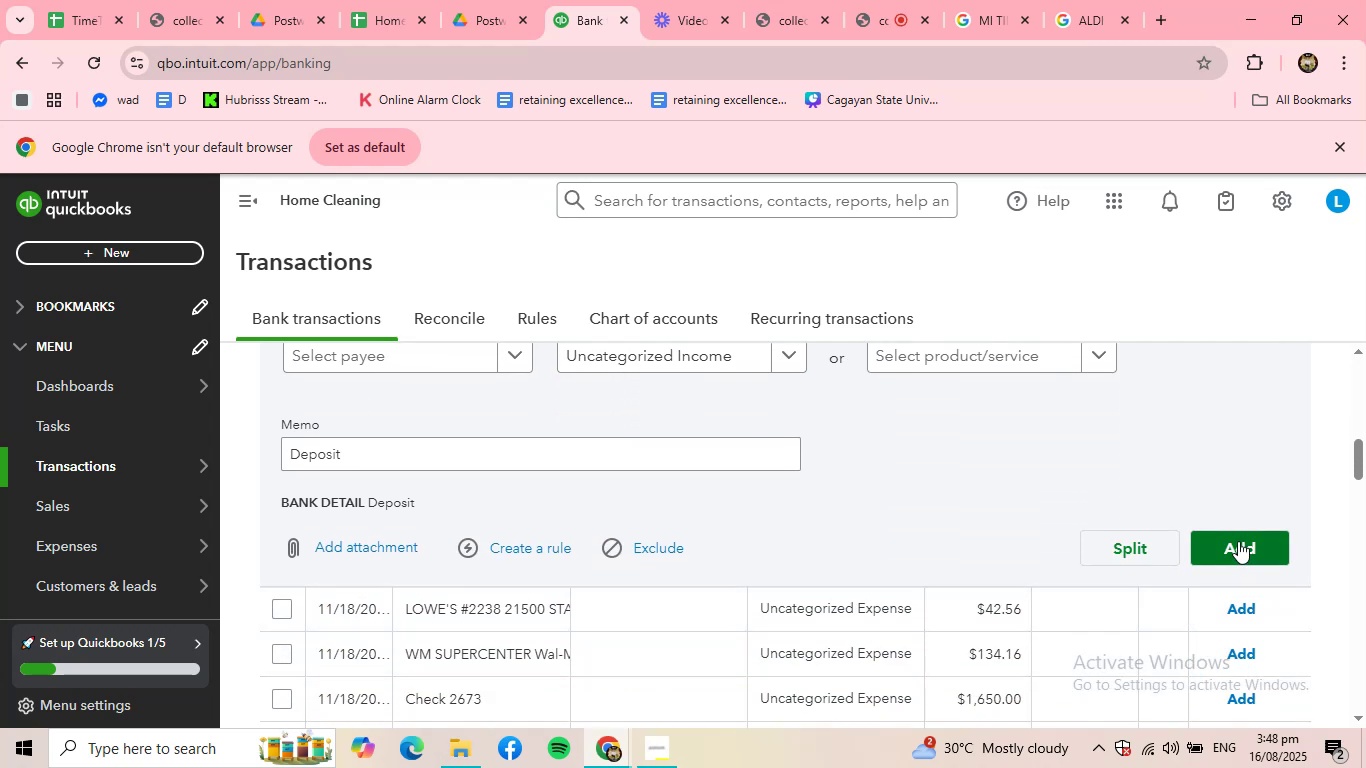 
left_click([1238, 541])
 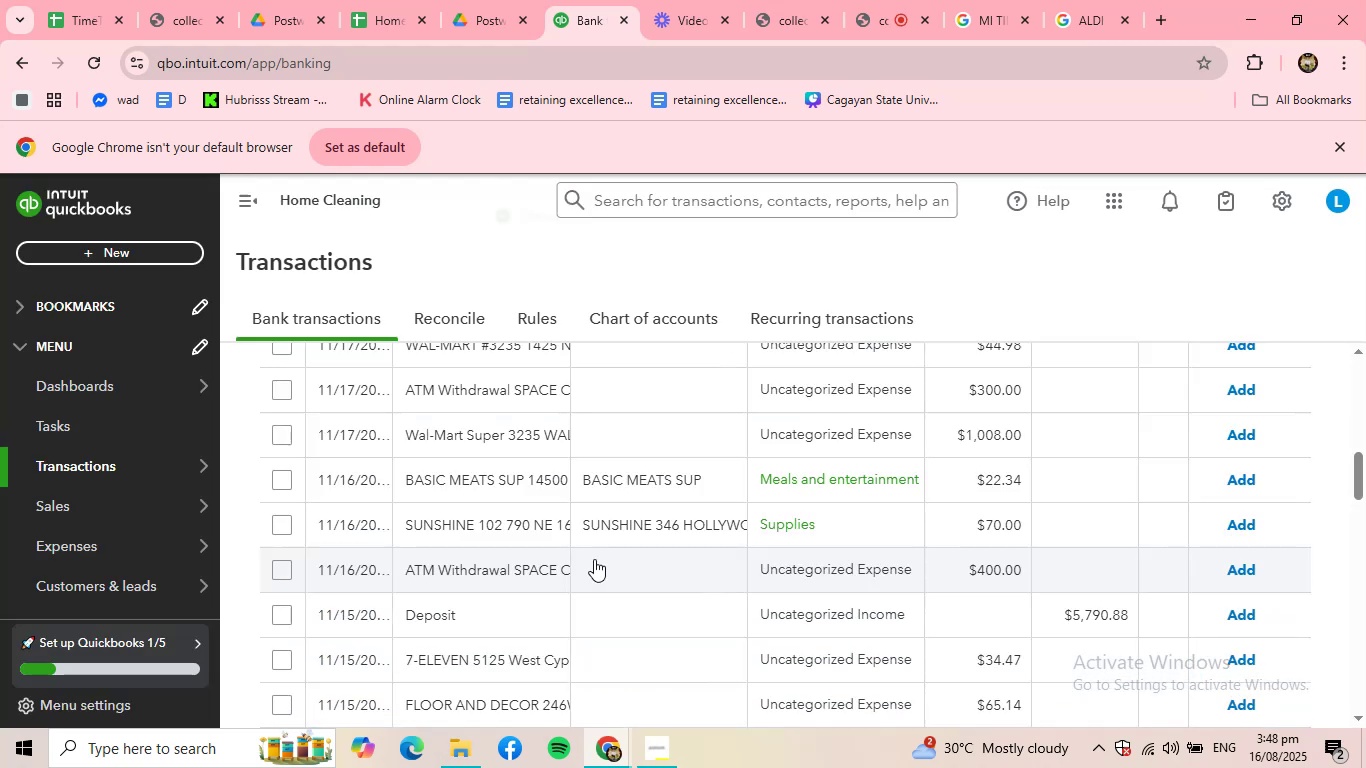 
scroll: coordinate [556, 536], scroll_direction: up, amount: 3.0
 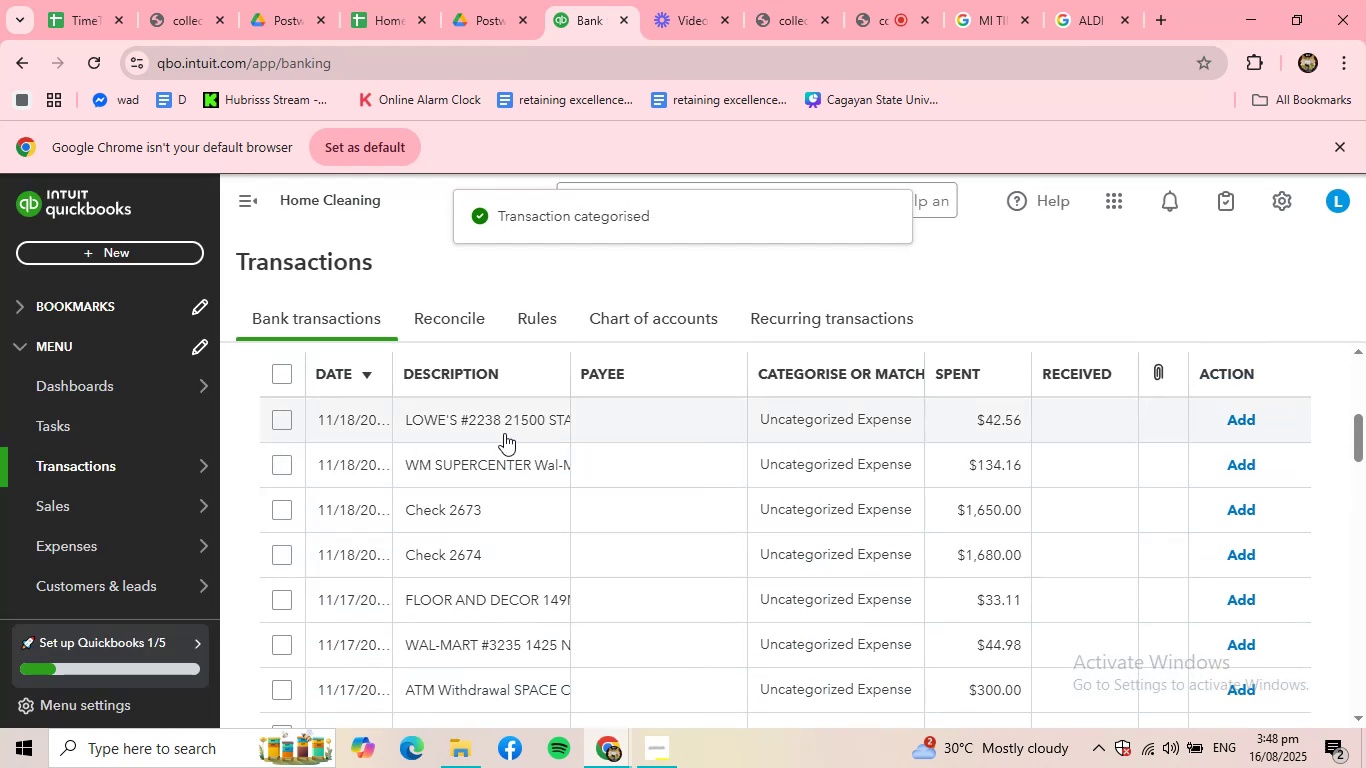 
left_click([504, 433])
 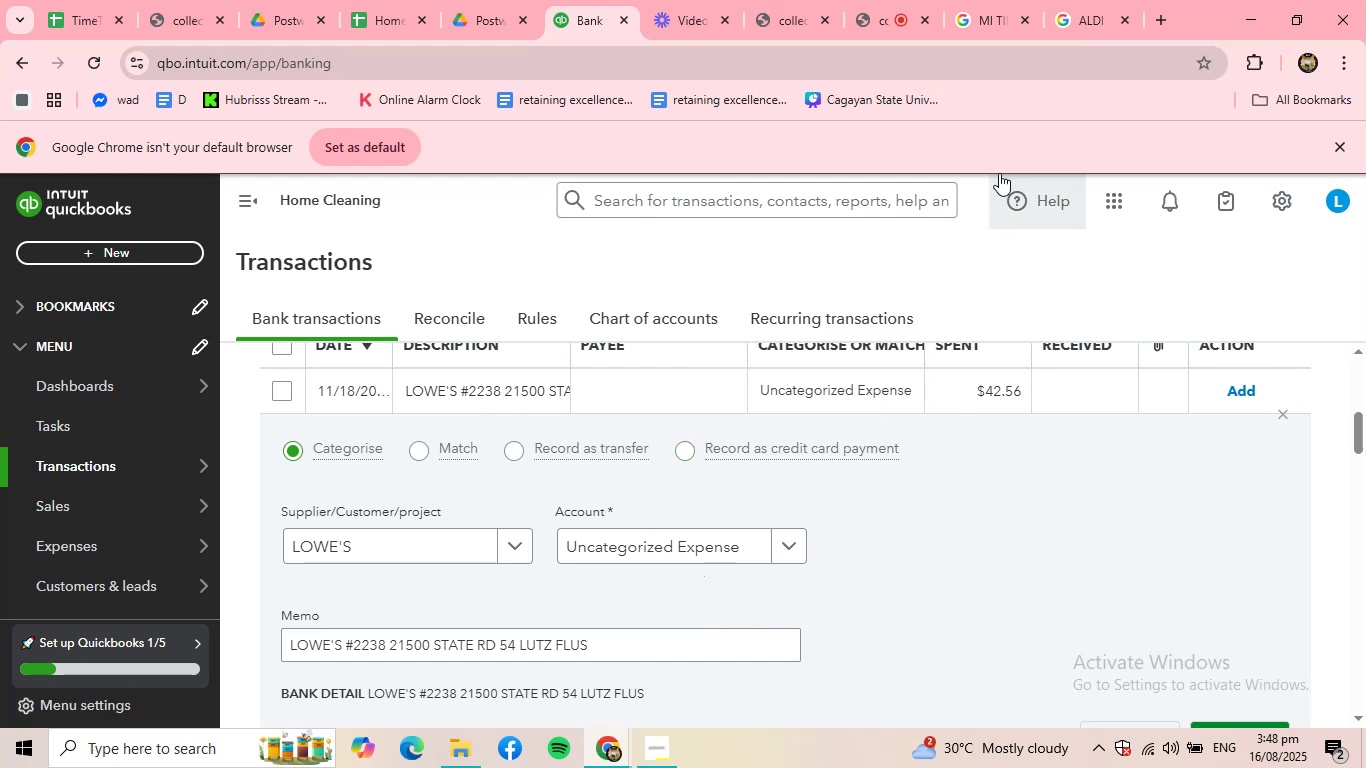 
wait(5.48)
 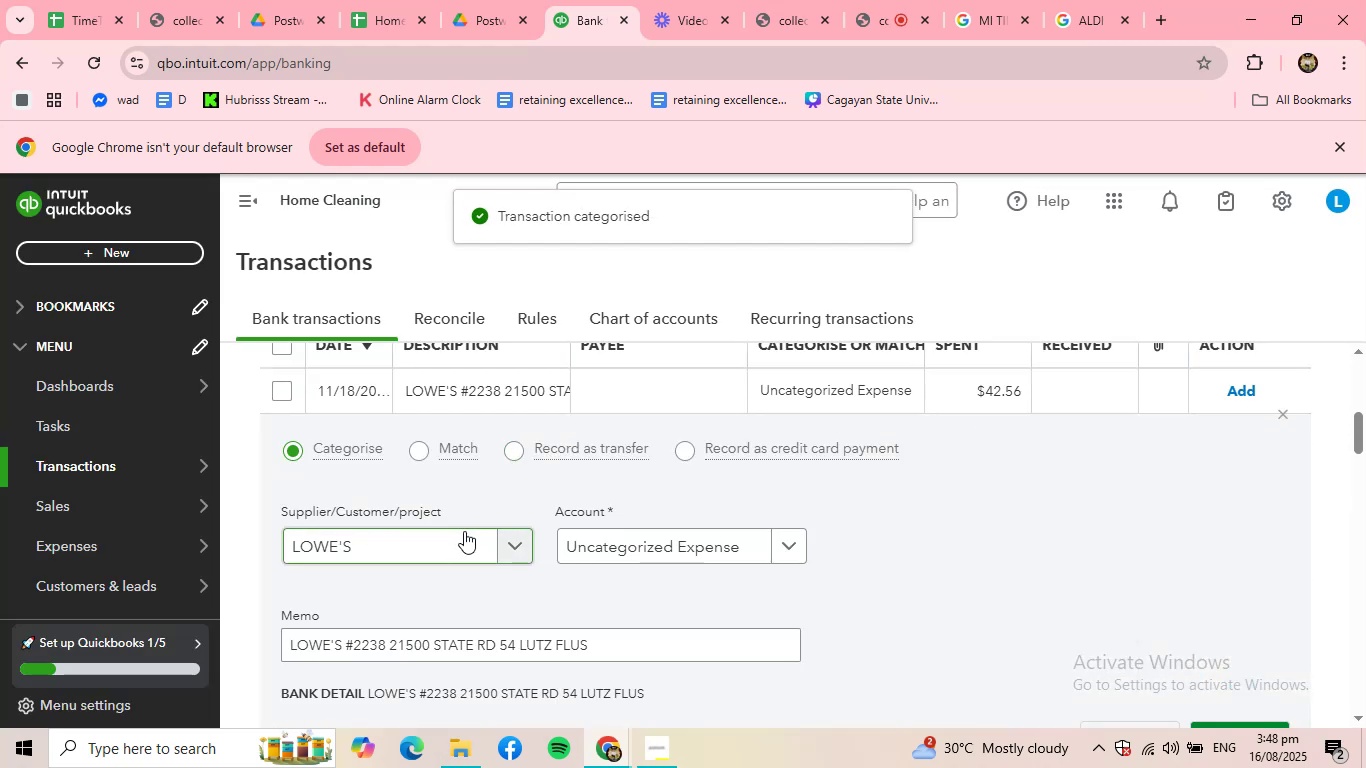 
double_click([1107, 63])
 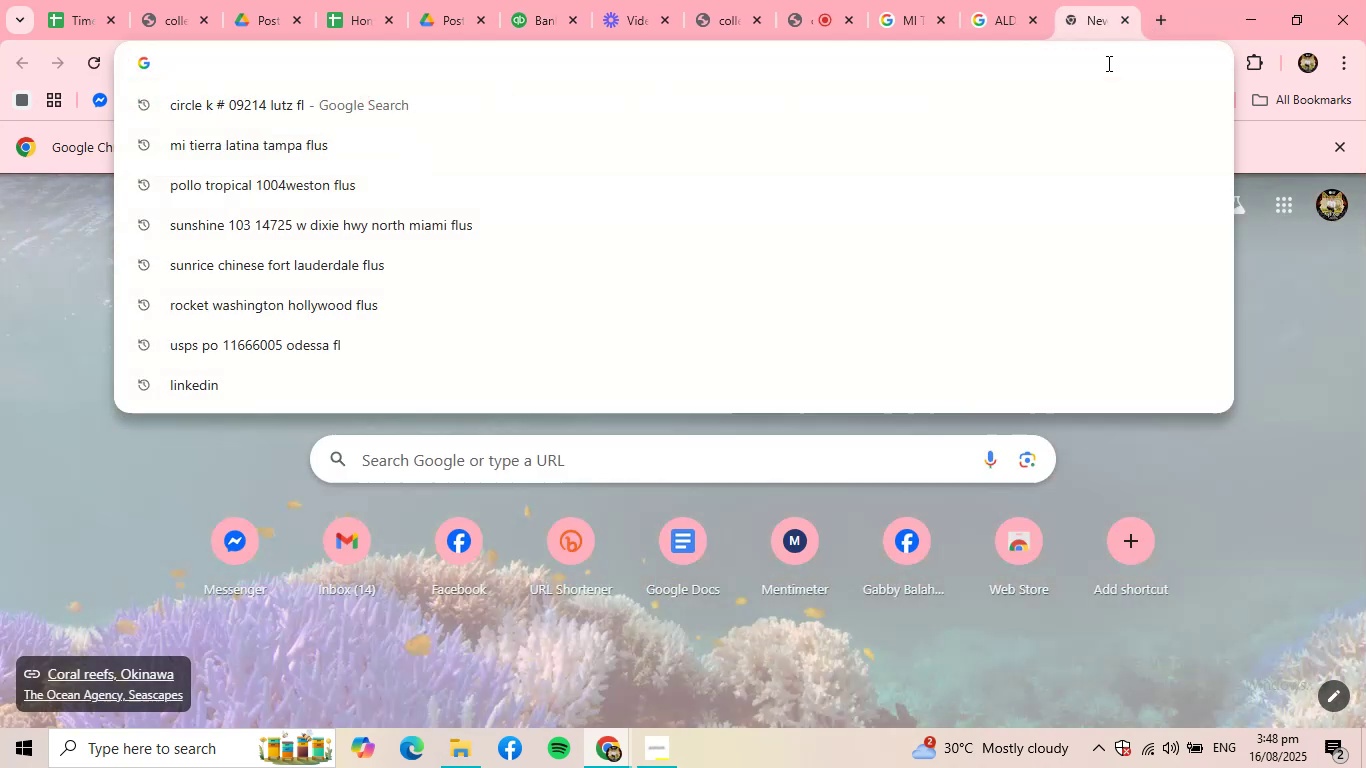 
type(LOWES)
 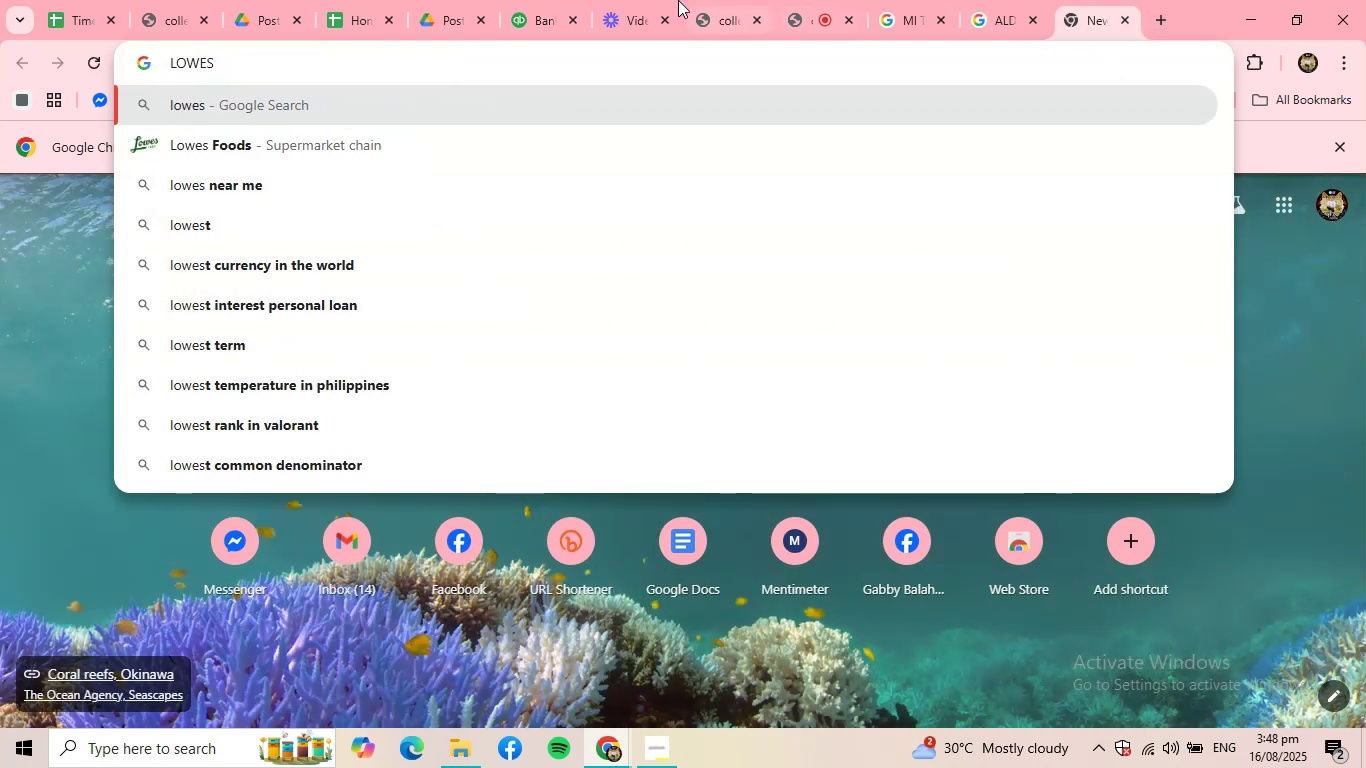 
left_click([544, 3])
 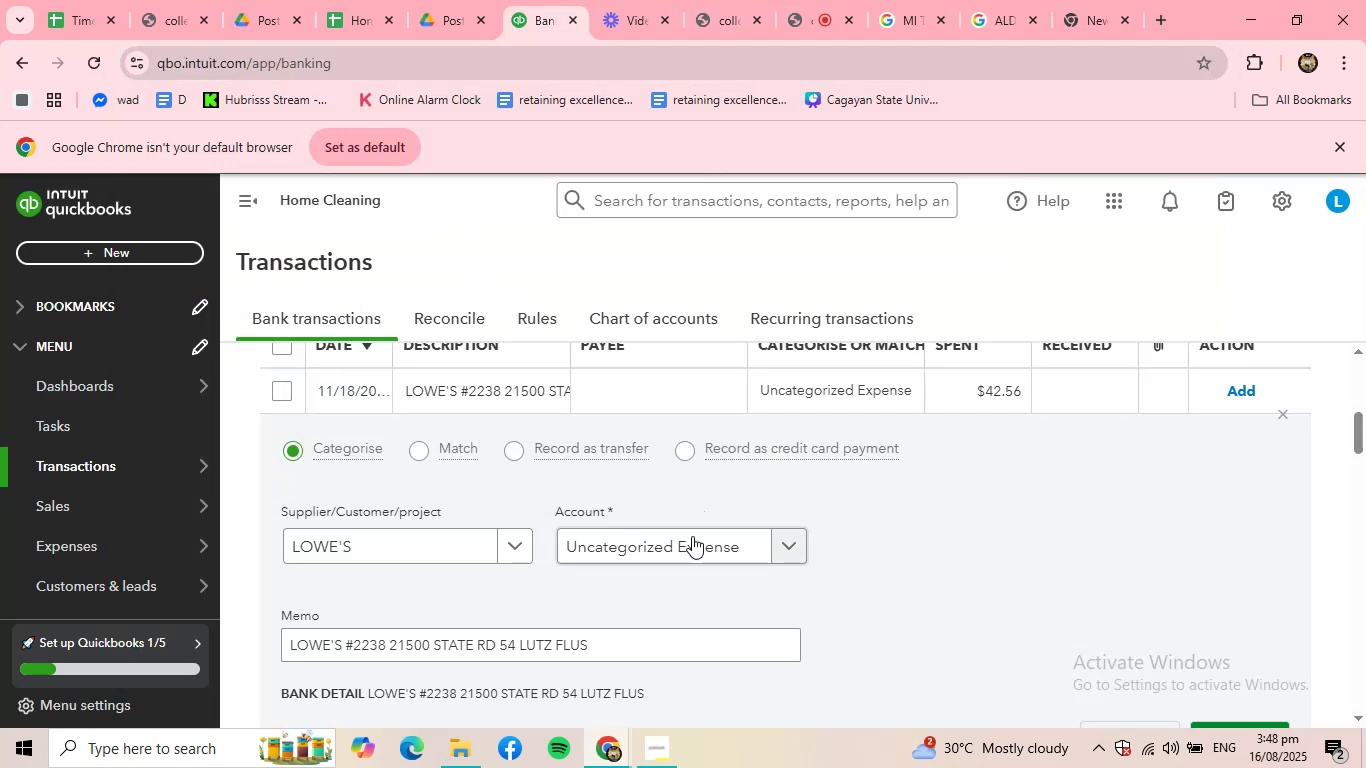 
left_click([691, 543])
 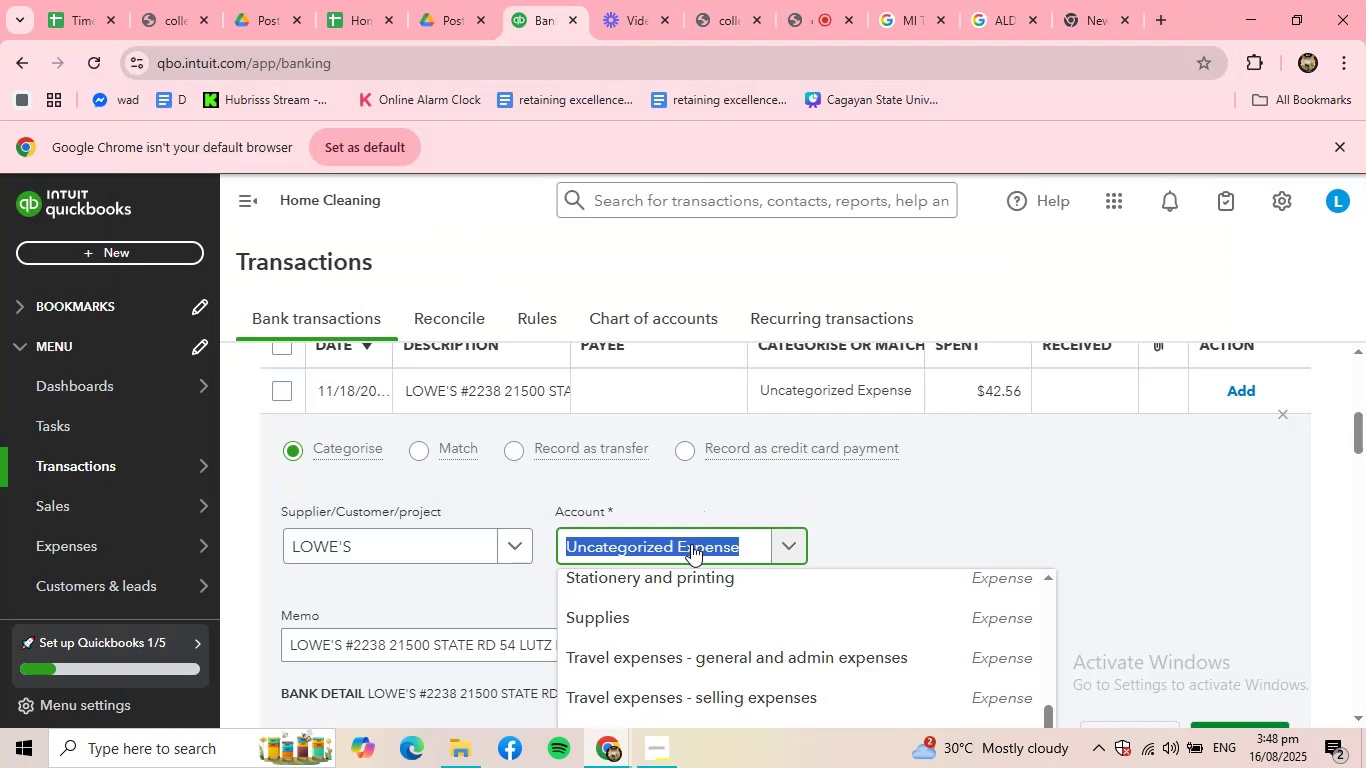 
type(MEALS)
 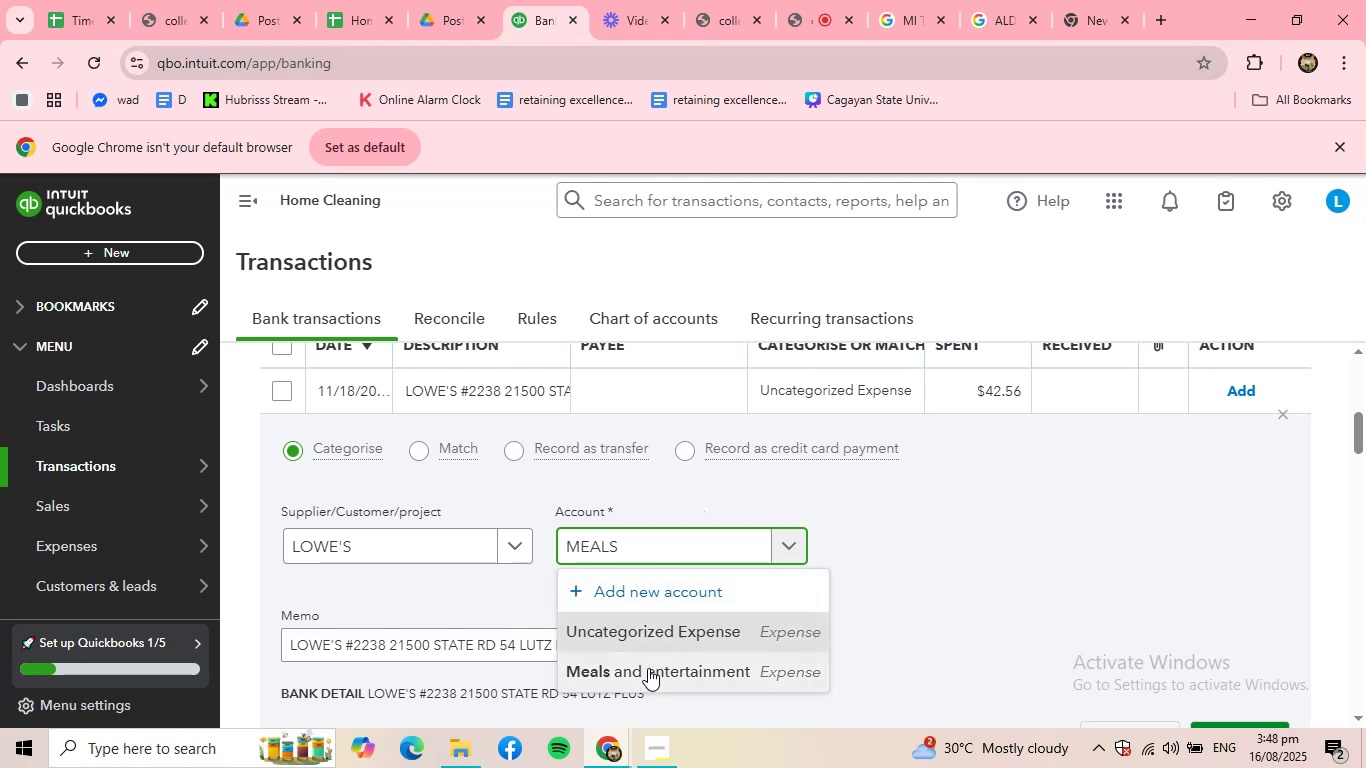 
left_click([648, 668])
 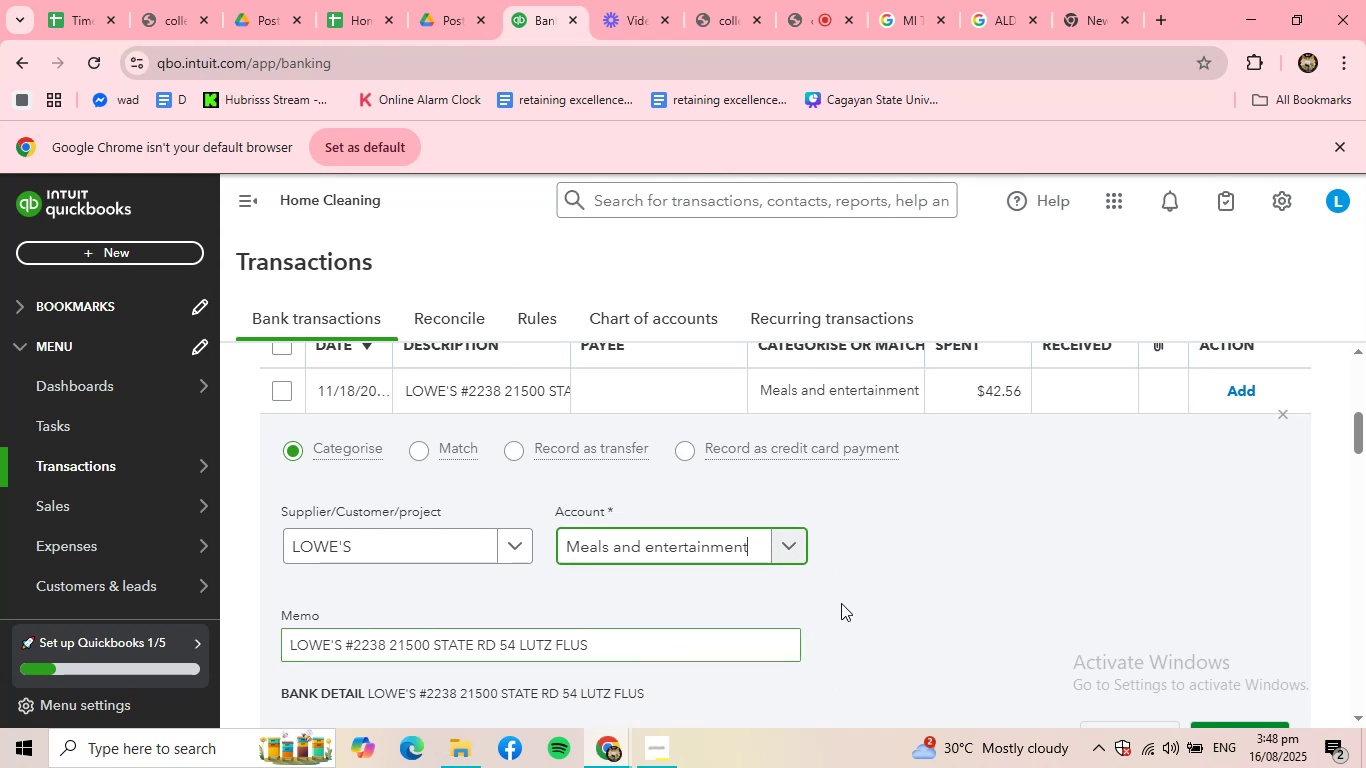 
scroll: coordinate [841, 603], scroll_direction: down, amount: 1.0
 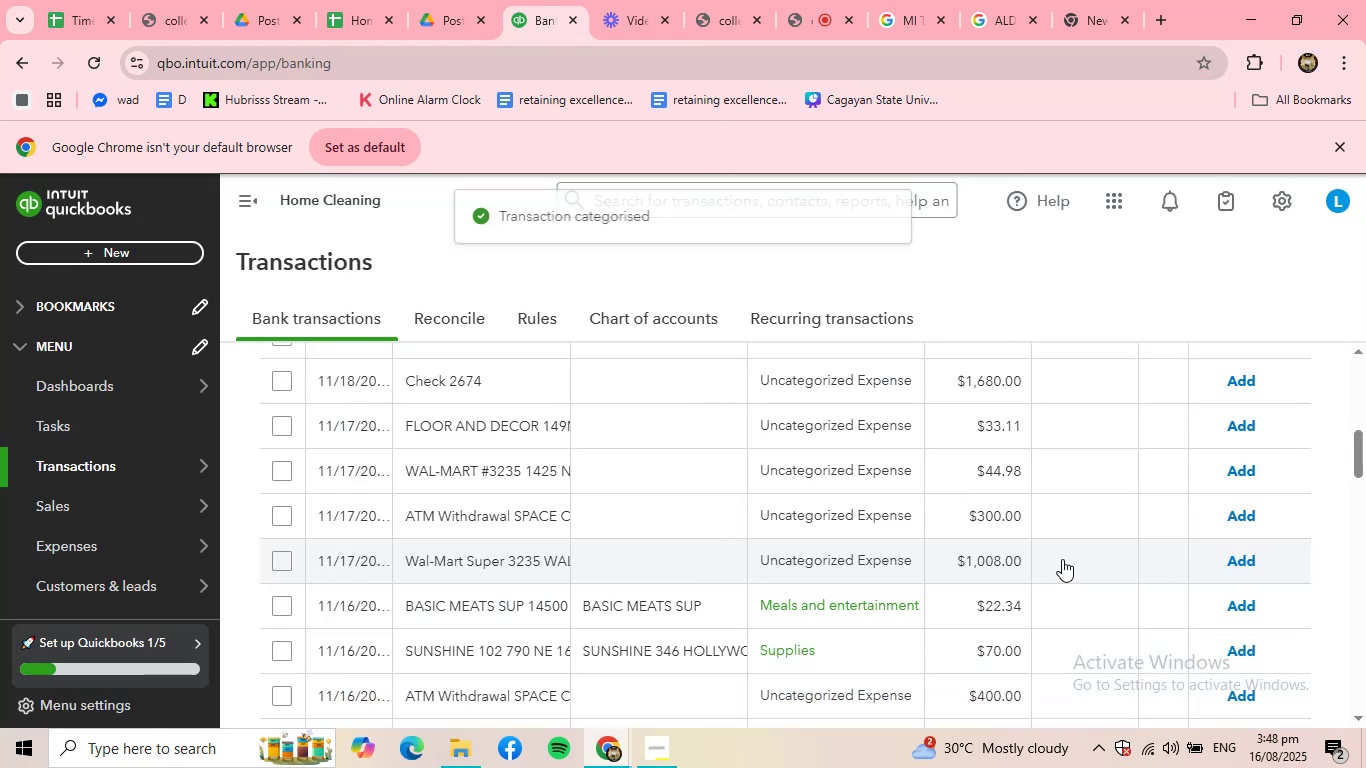 
scroll: coordinate [685, 559], scroll_direction: up, amount: 2.0
 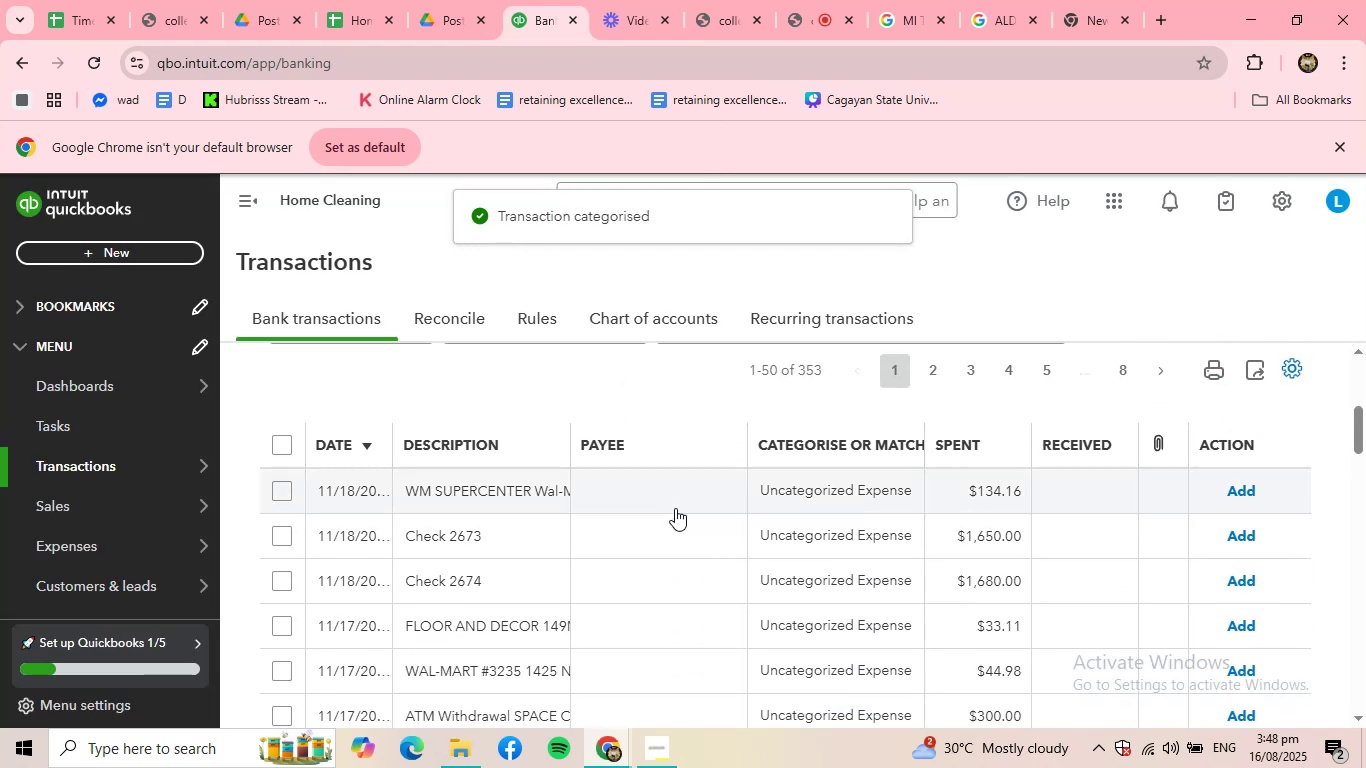 
left_click([678, 496])
 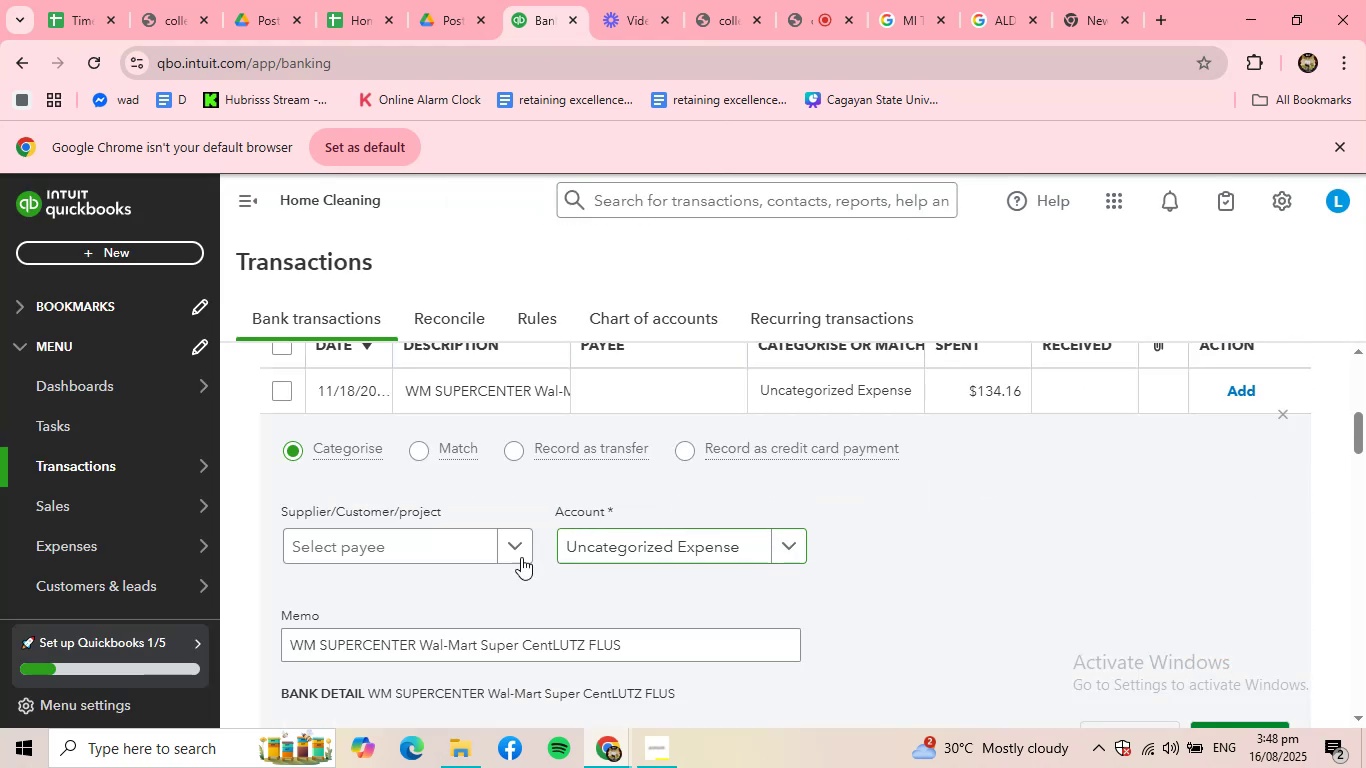 
left_click([503, 552])
 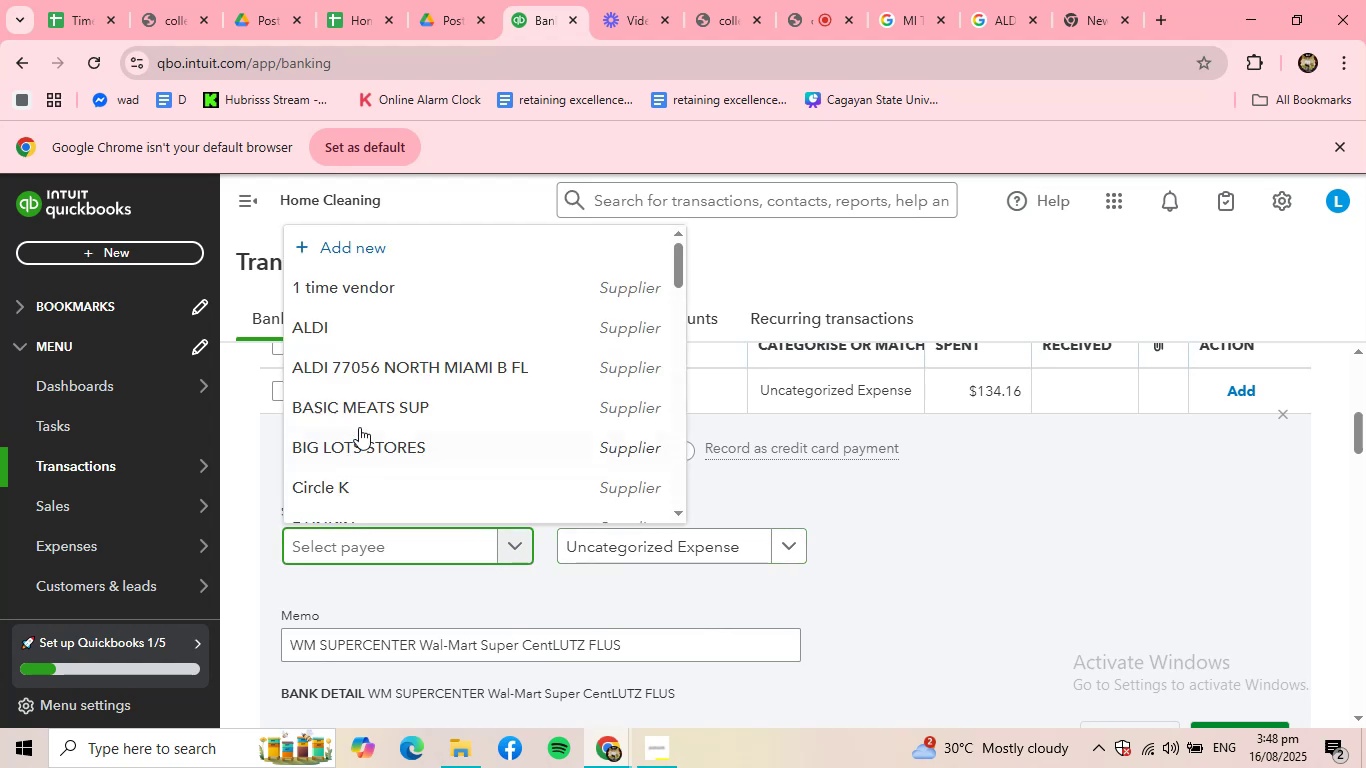 
scroll: coordinate [359, 427], scroll_direction: down, amount: 8.0
 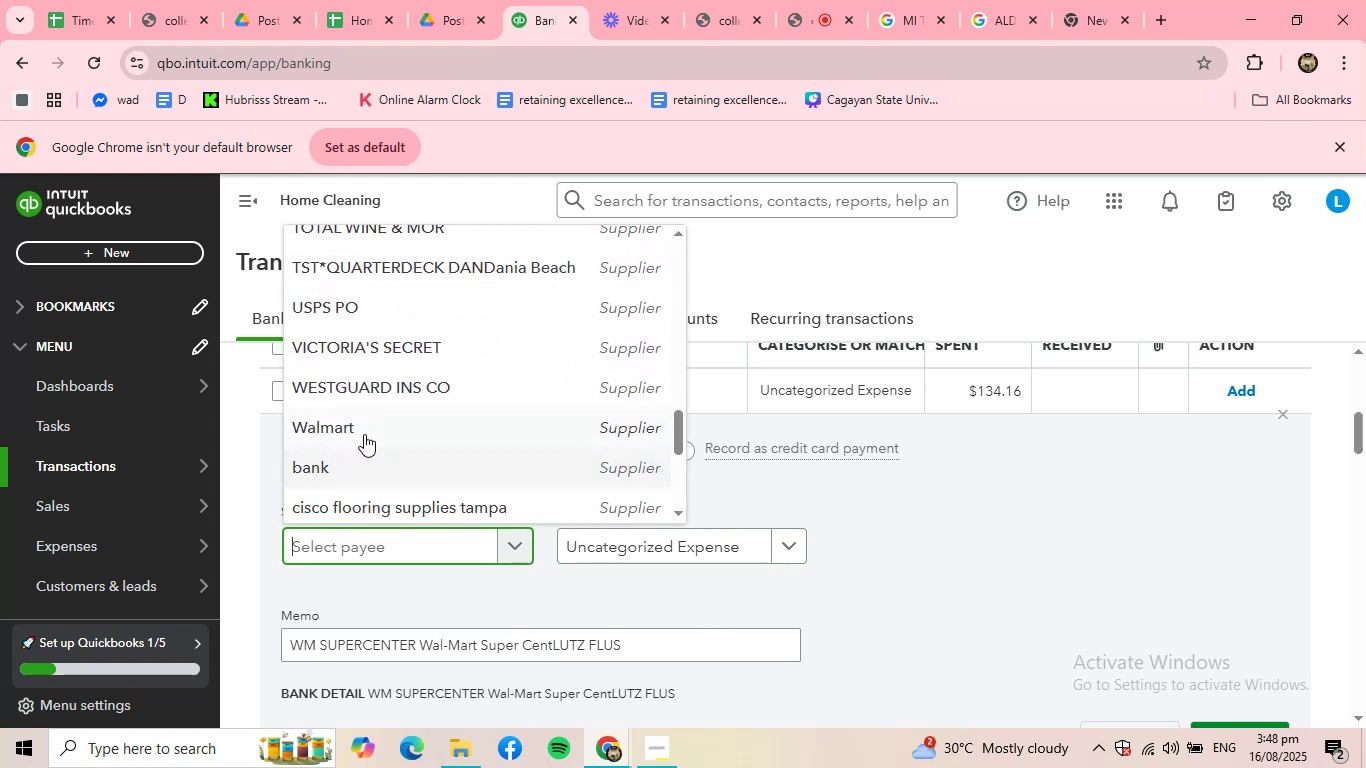 
left_click([364, 434])
 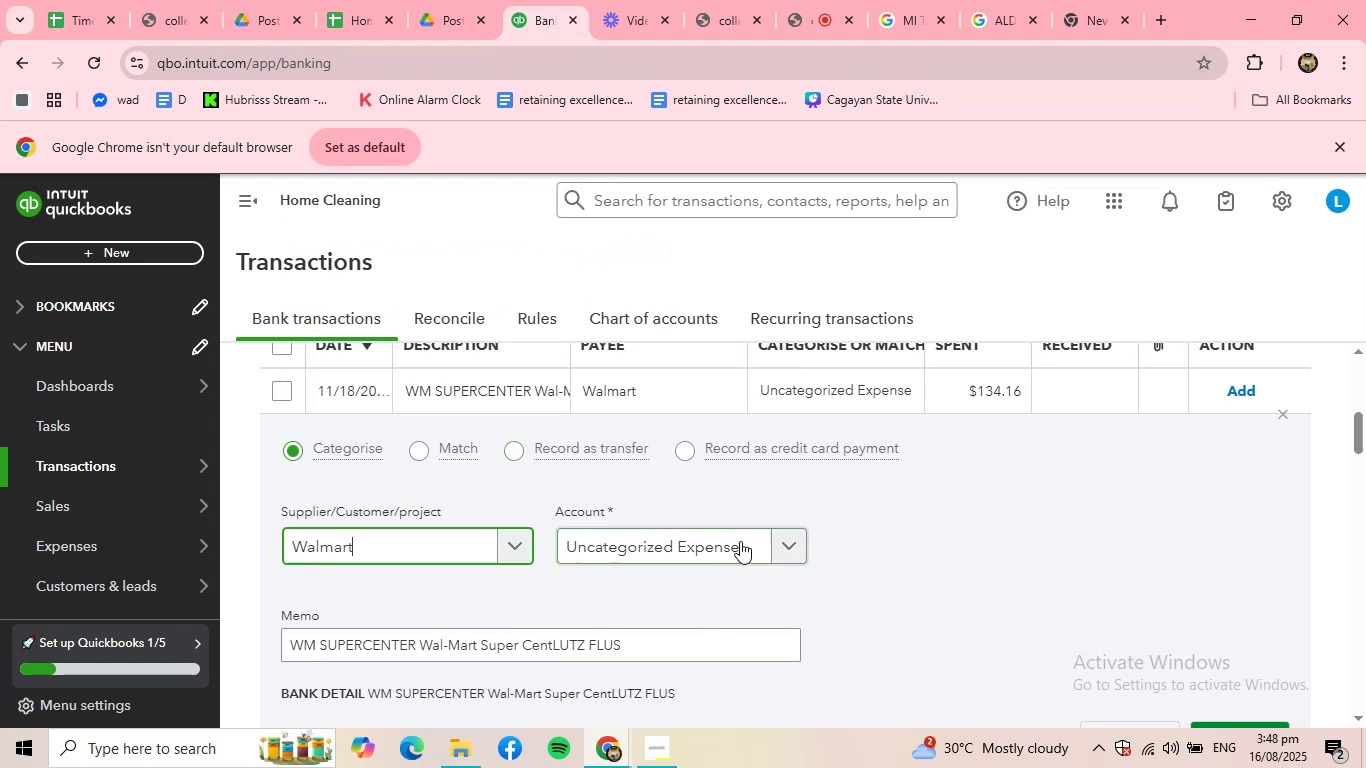 
left_click([740, 541])
 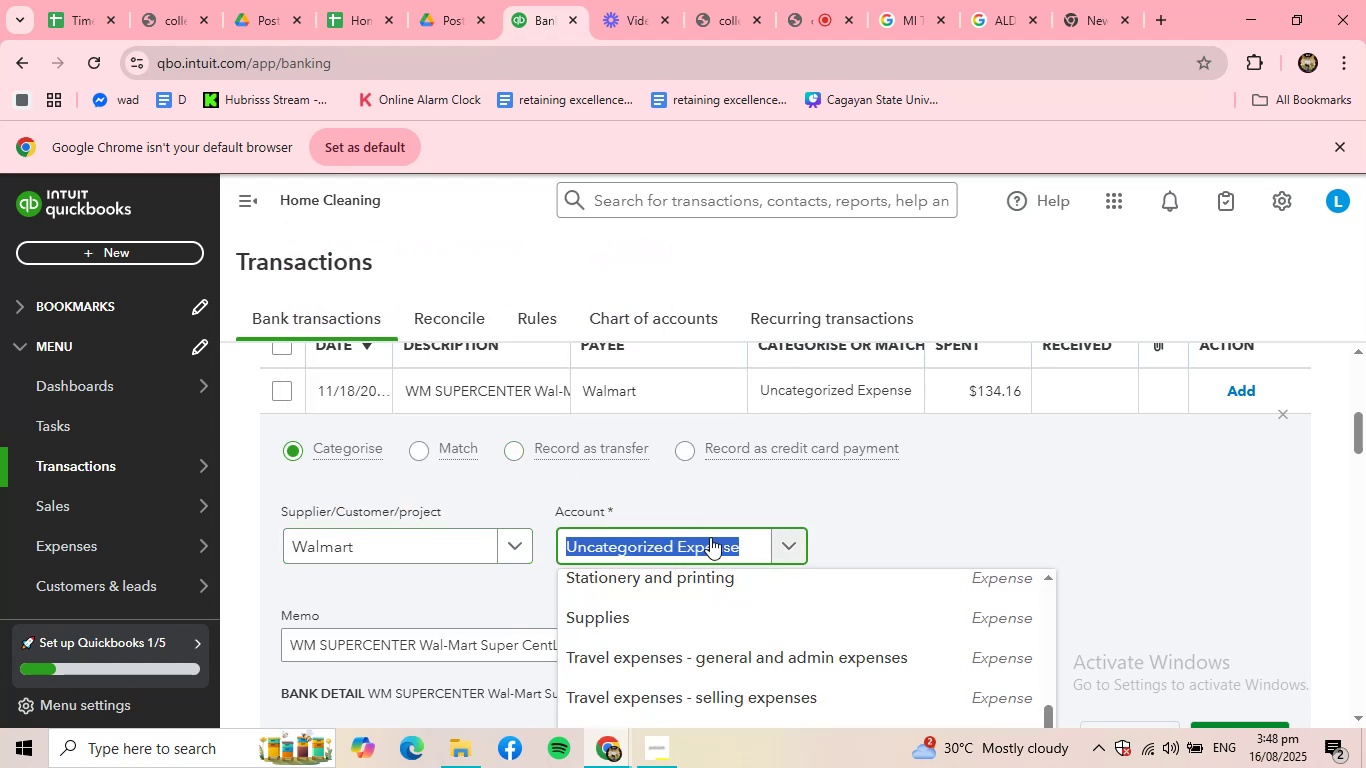 
left_click([714, 537])
 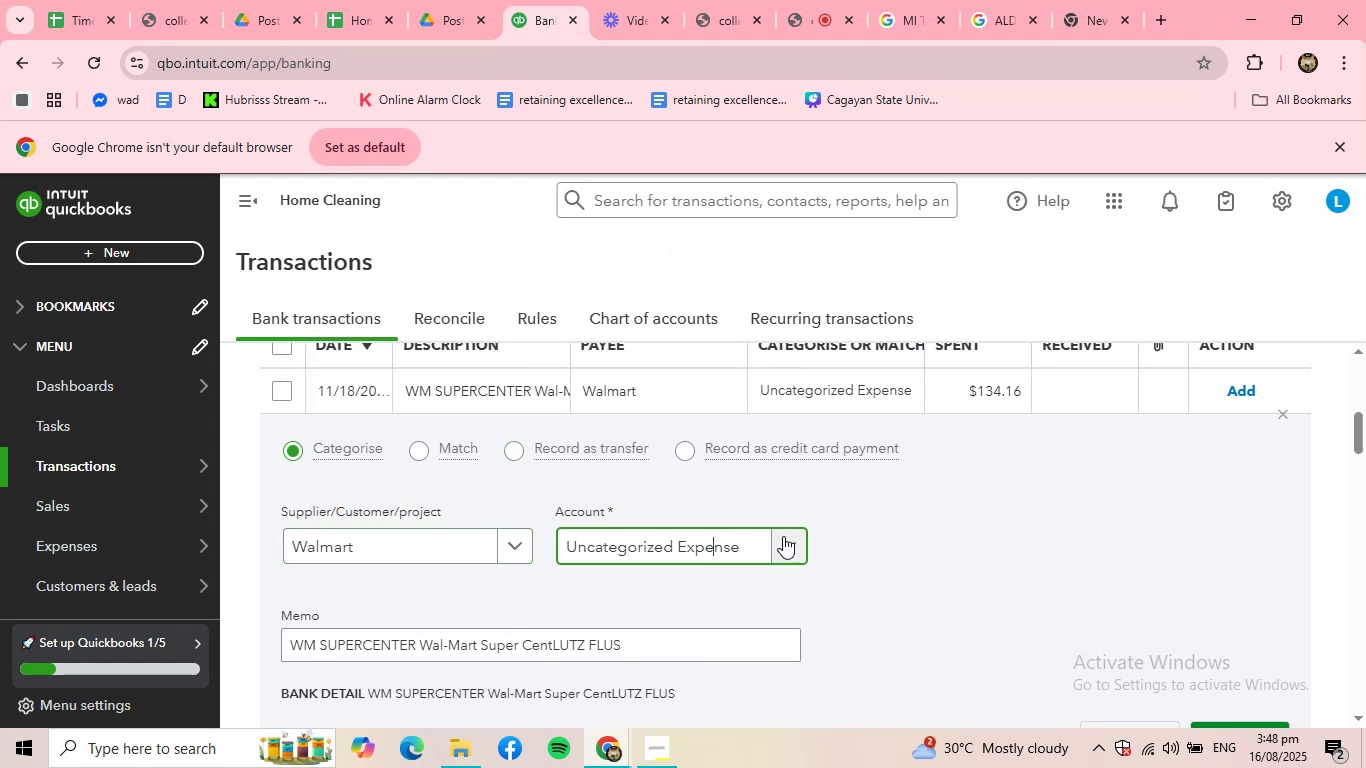 
left_click([783, 536])
 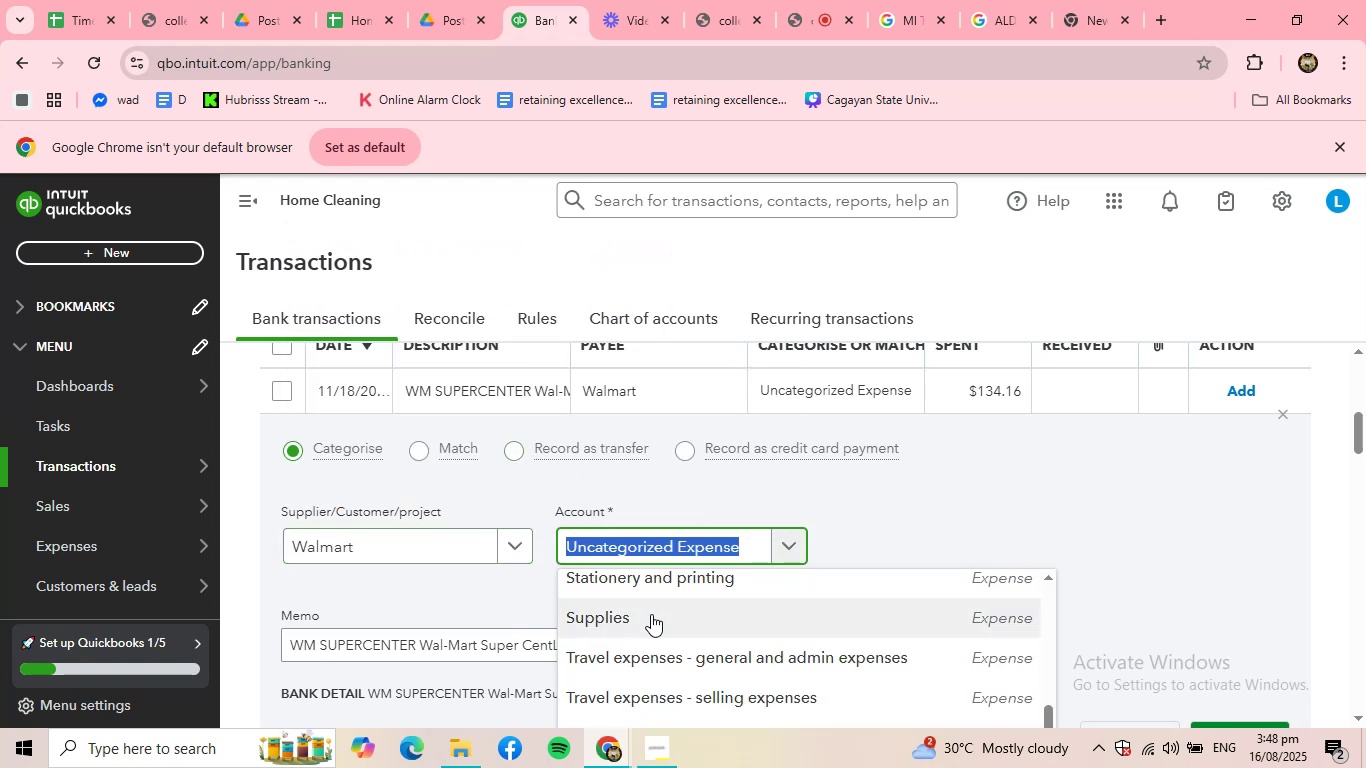 
left_click([651, 614])
 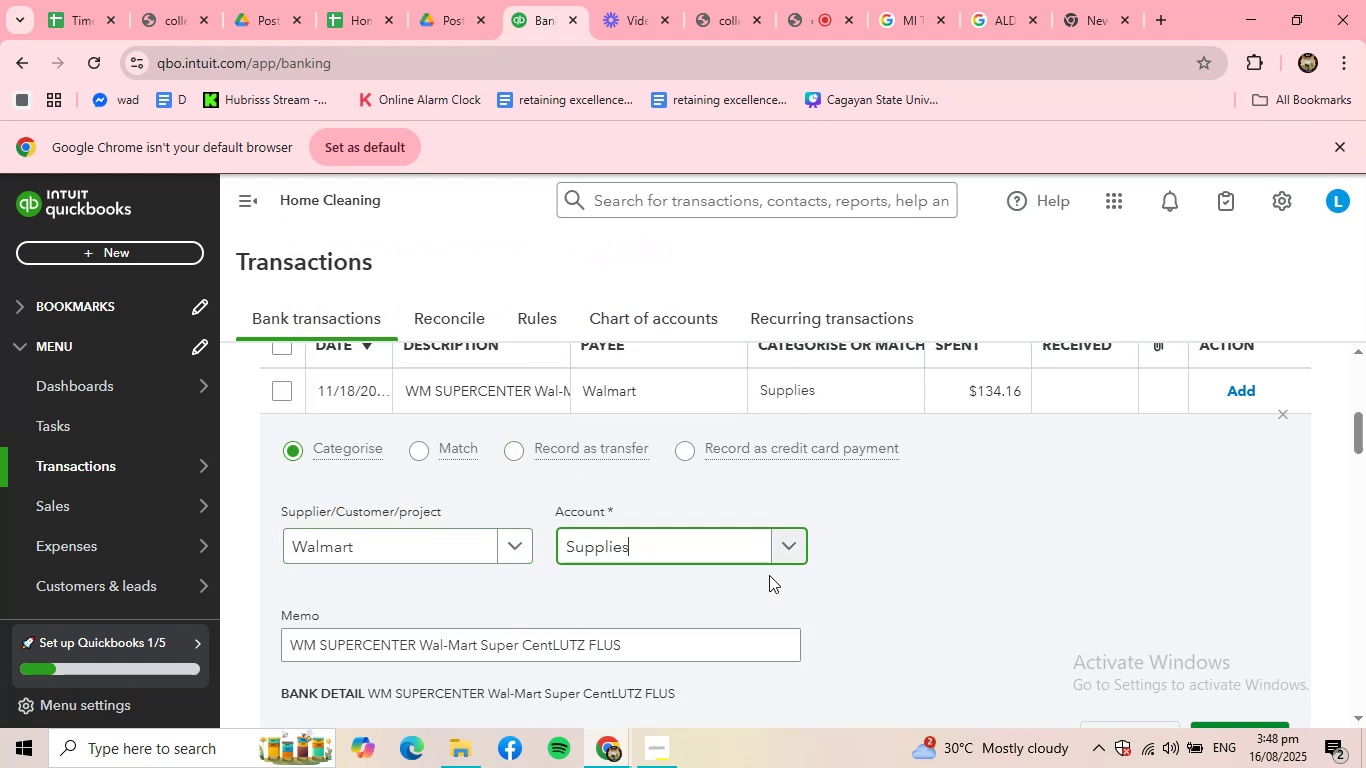 
scroll: coordinate [798, 572], scroll_direction: down, amount: 2.0
 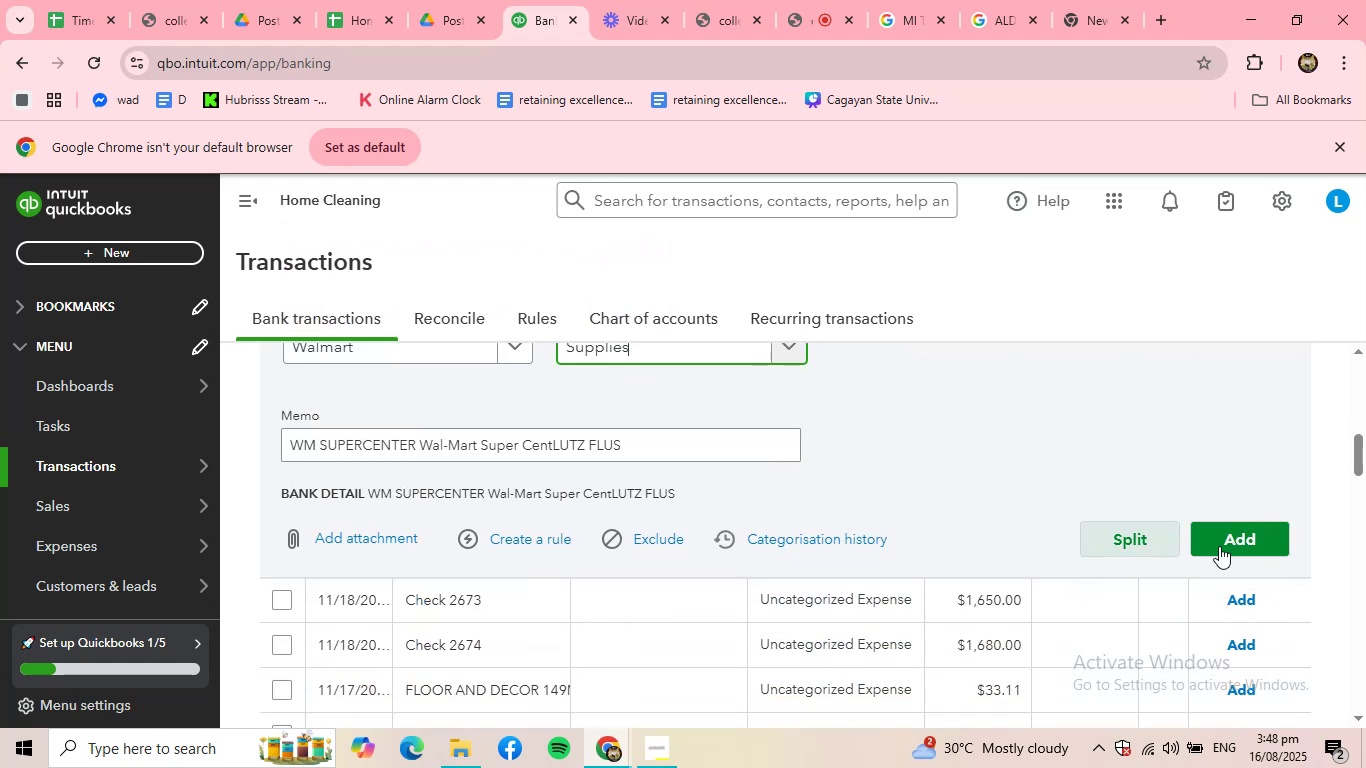 
left_click([1225, 544])
 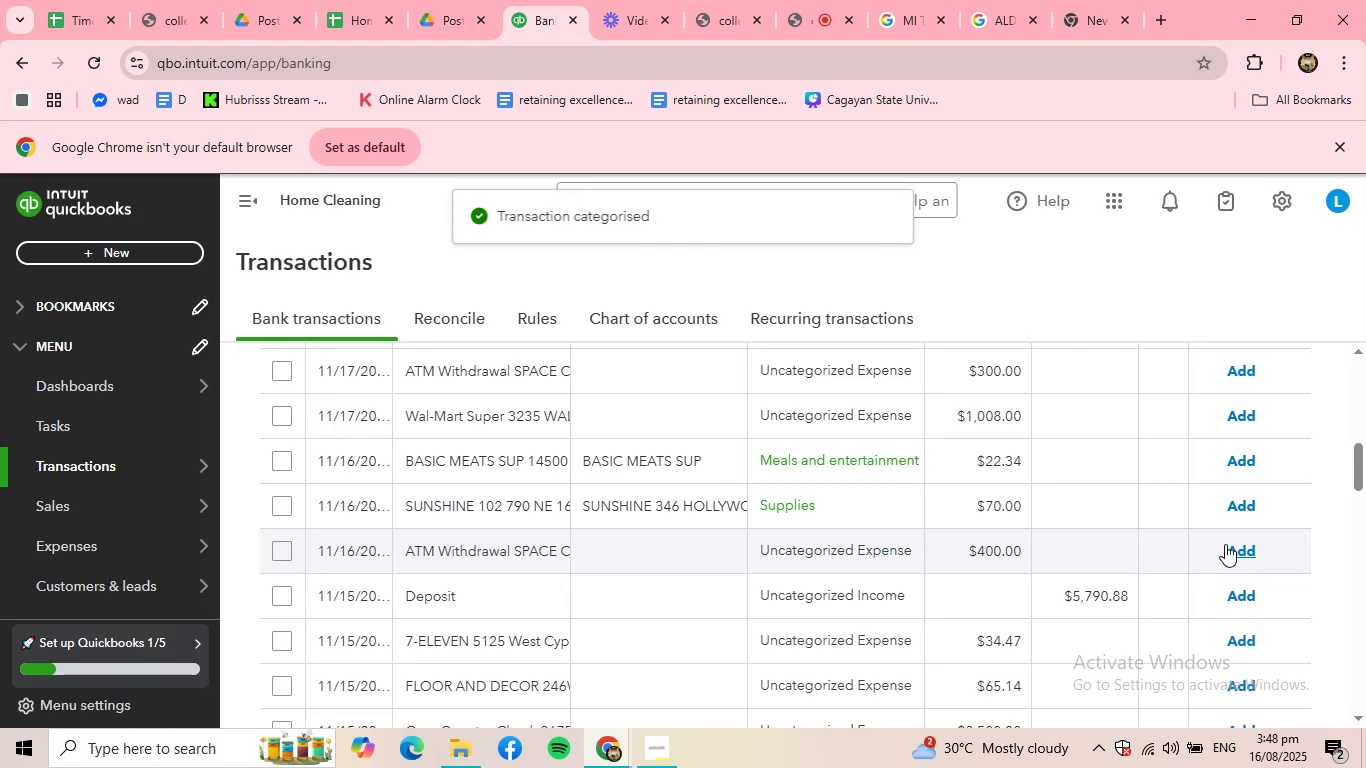 
scroll: coordinate [582, 503], scroll_direction: up, amount: 3.0
 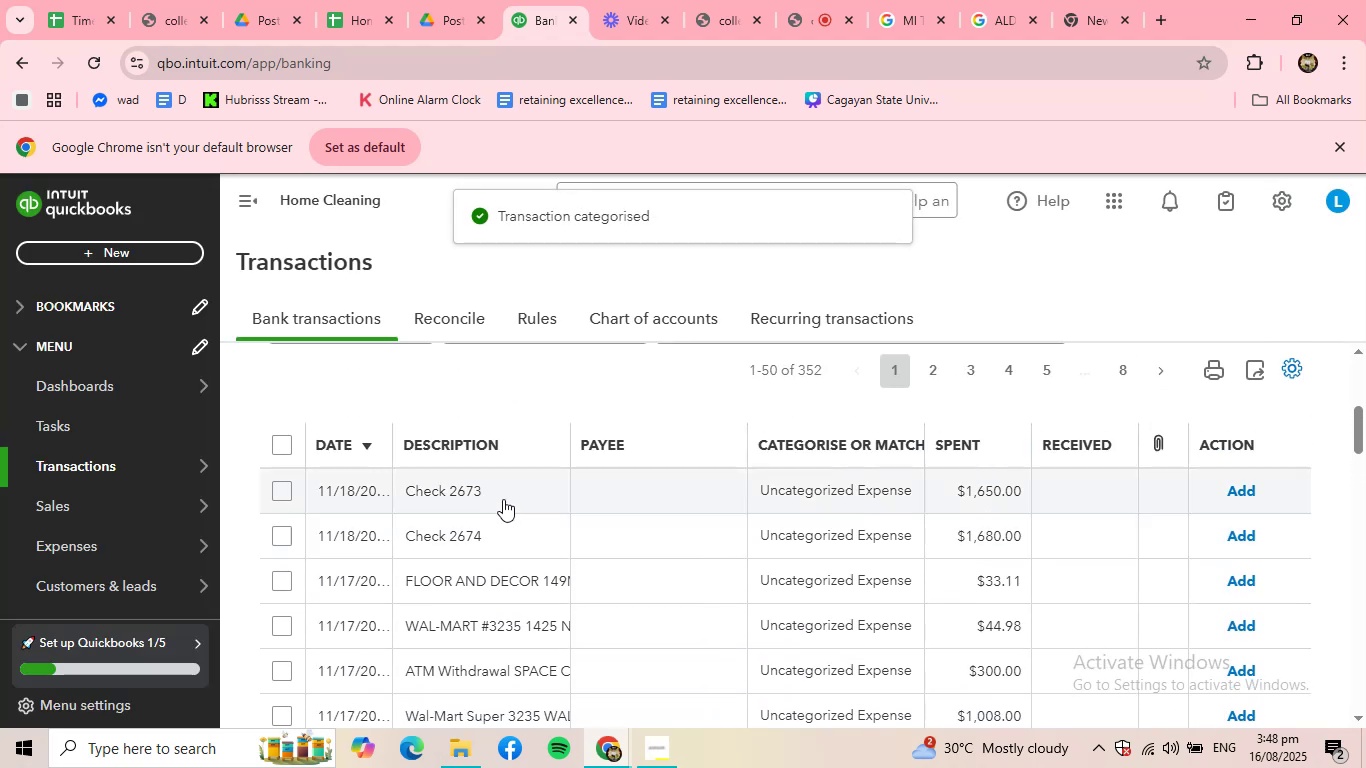 
left_click([503, 499])
 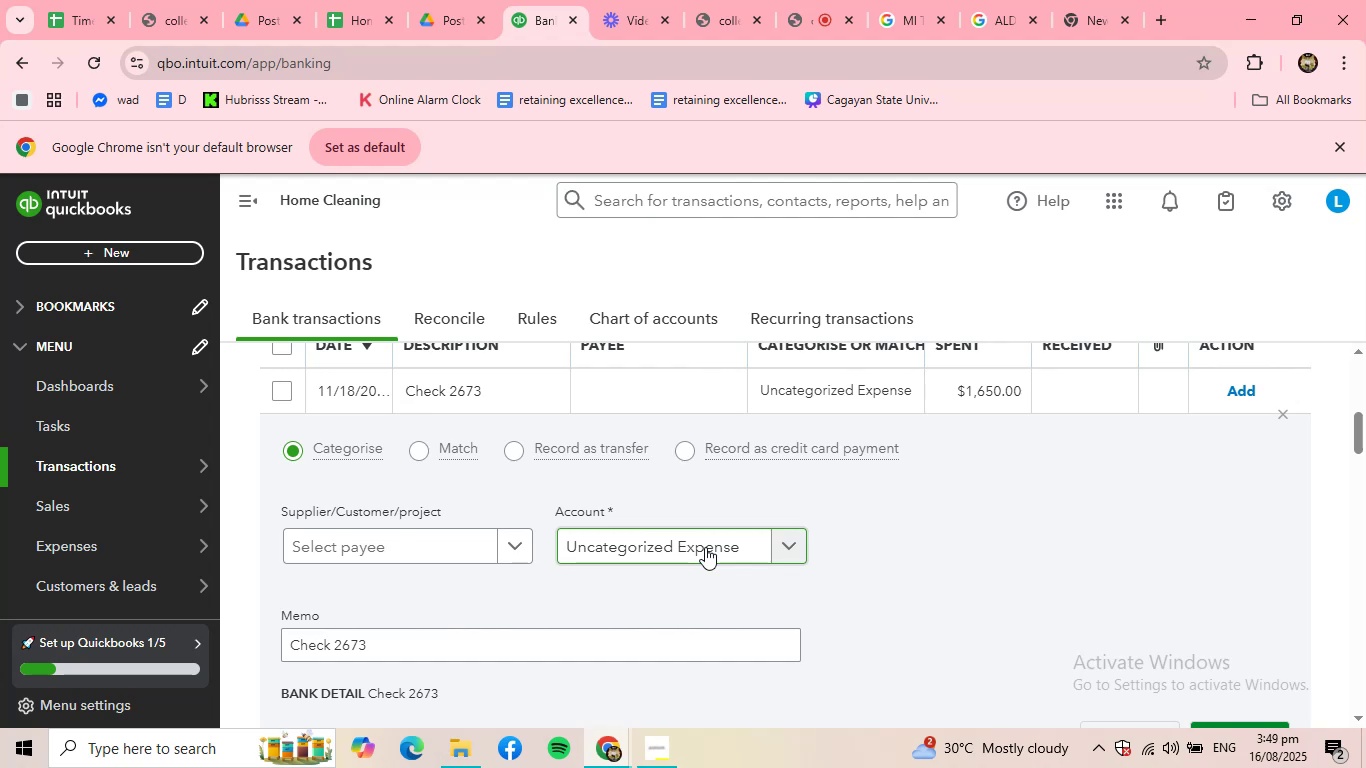 
wait(18.35)
 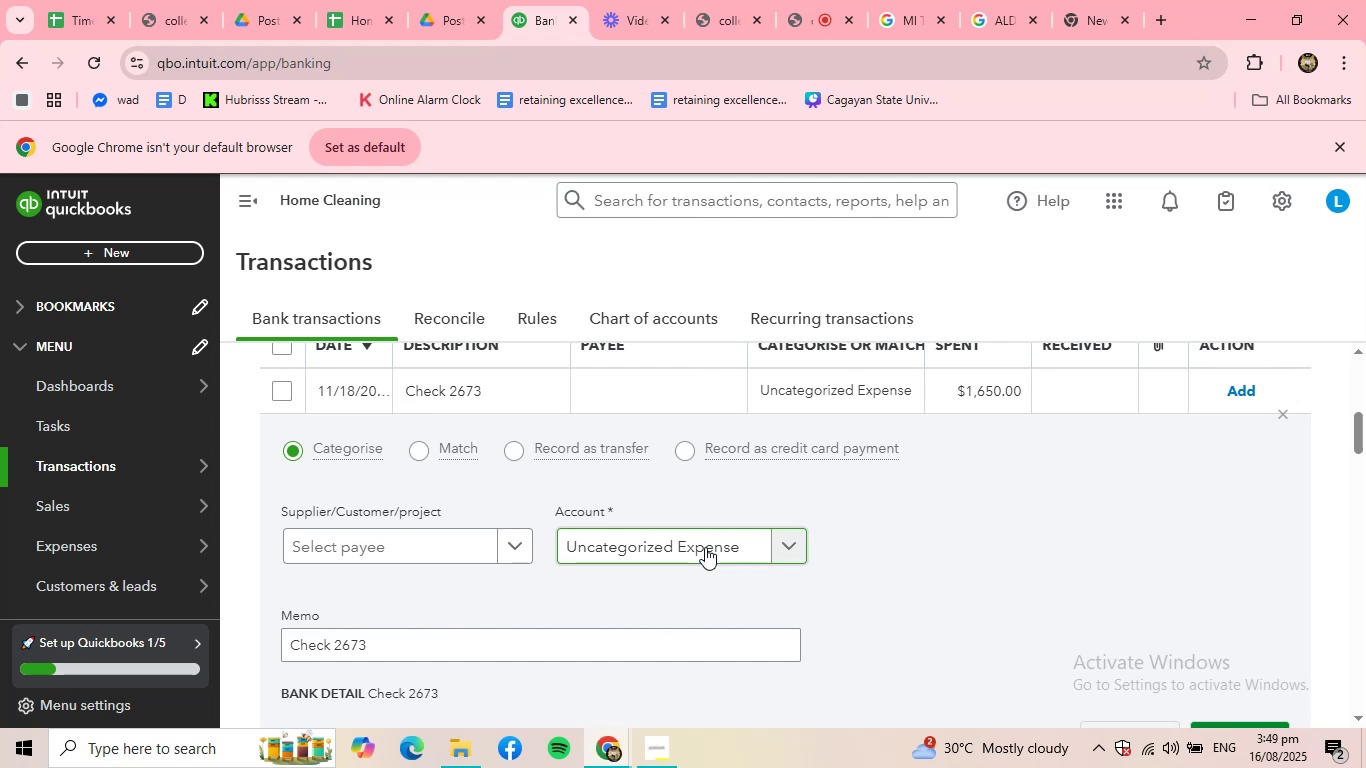 
left_click([448, 536])
 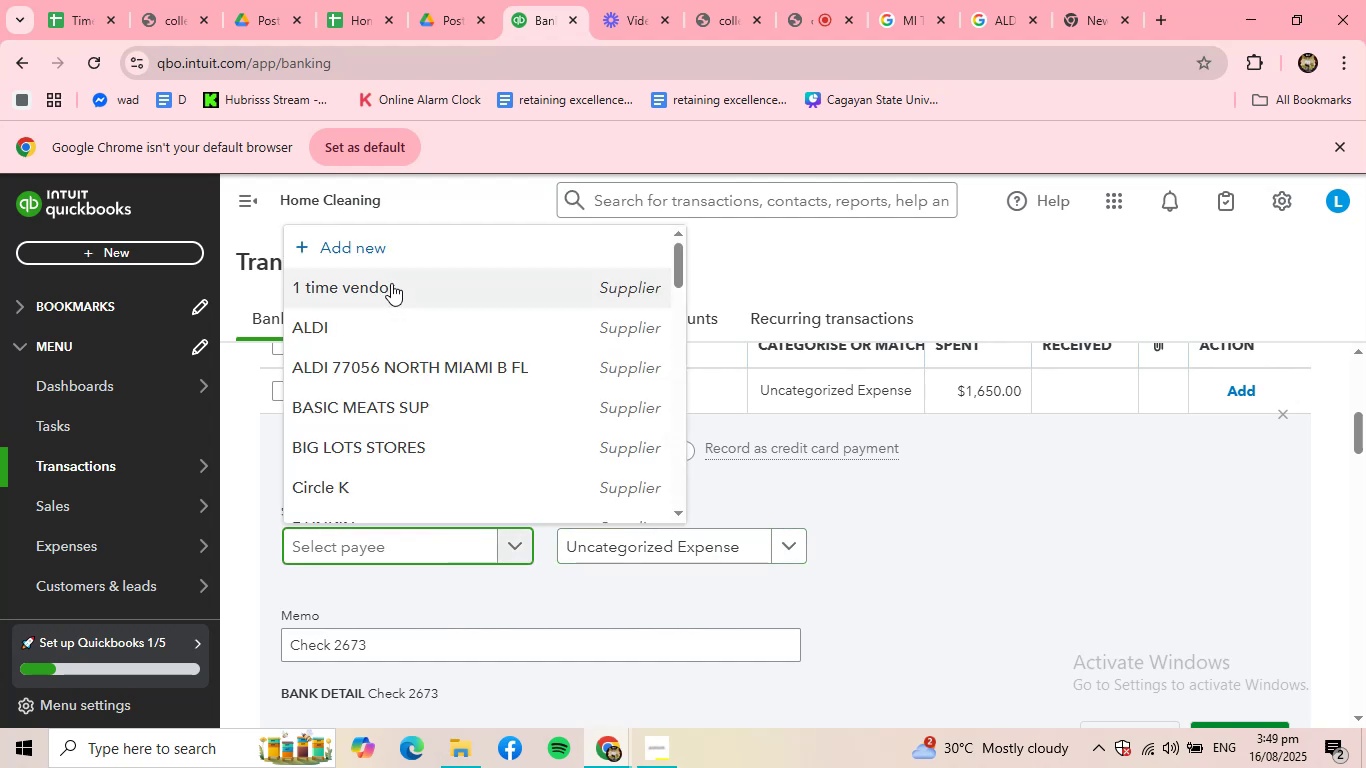 
left_click([391, 283])
 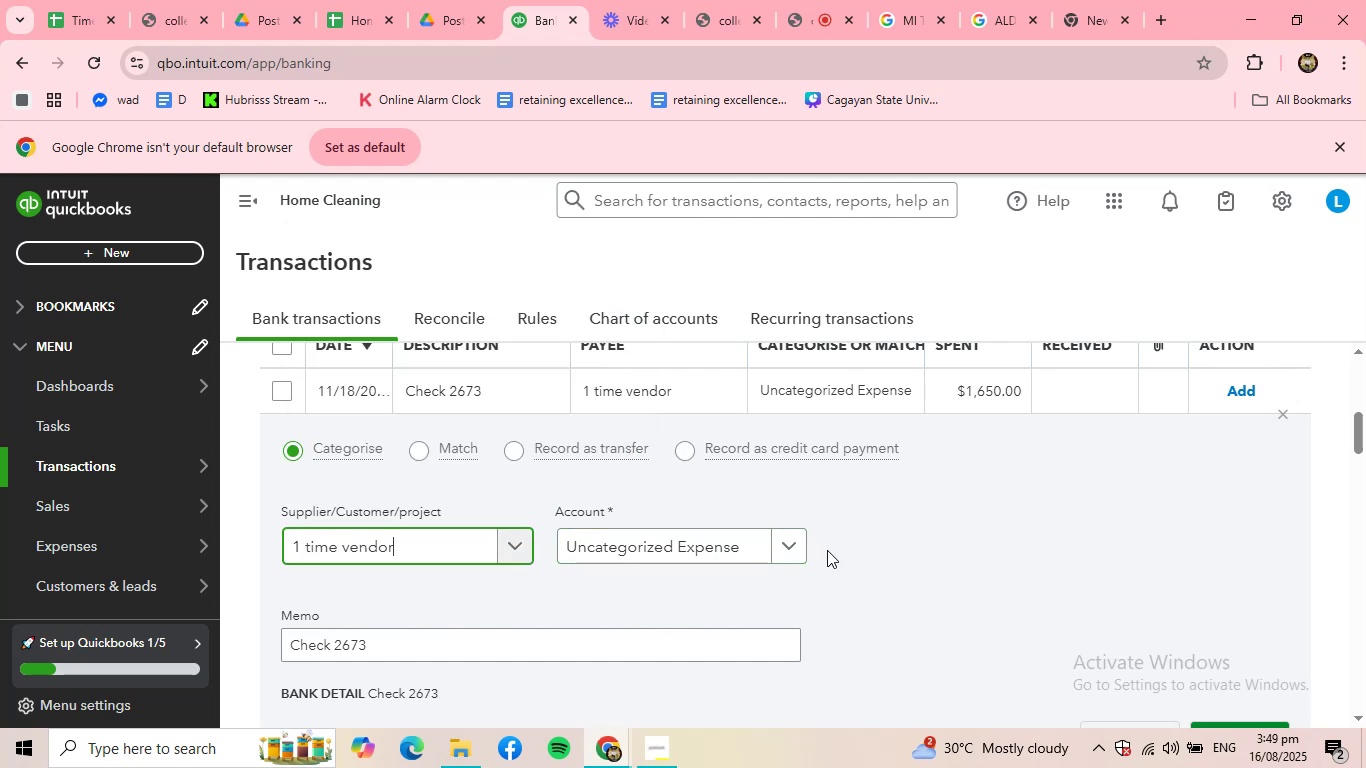 
scroll: coordinate [828, 550], scroll_direction: down, amount: 2.0
 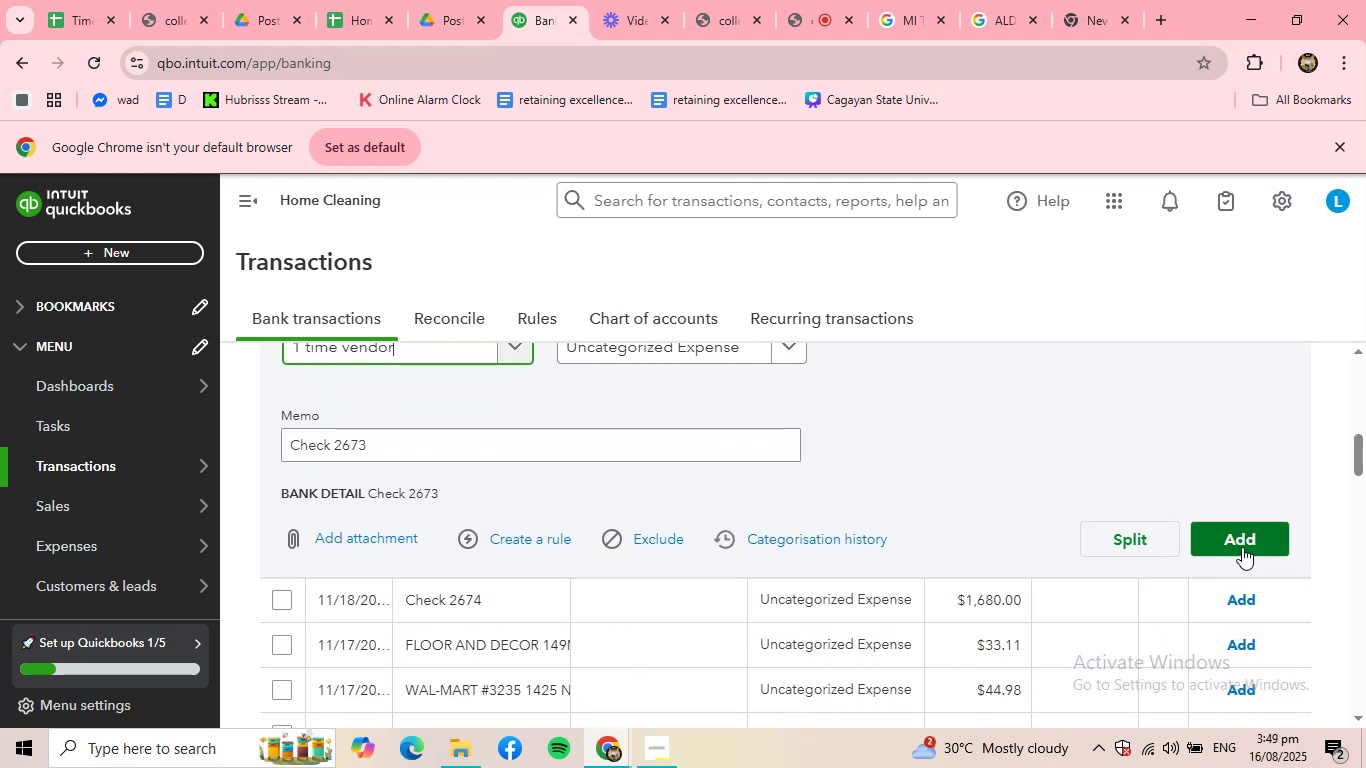 
left_click([1242, 547])
 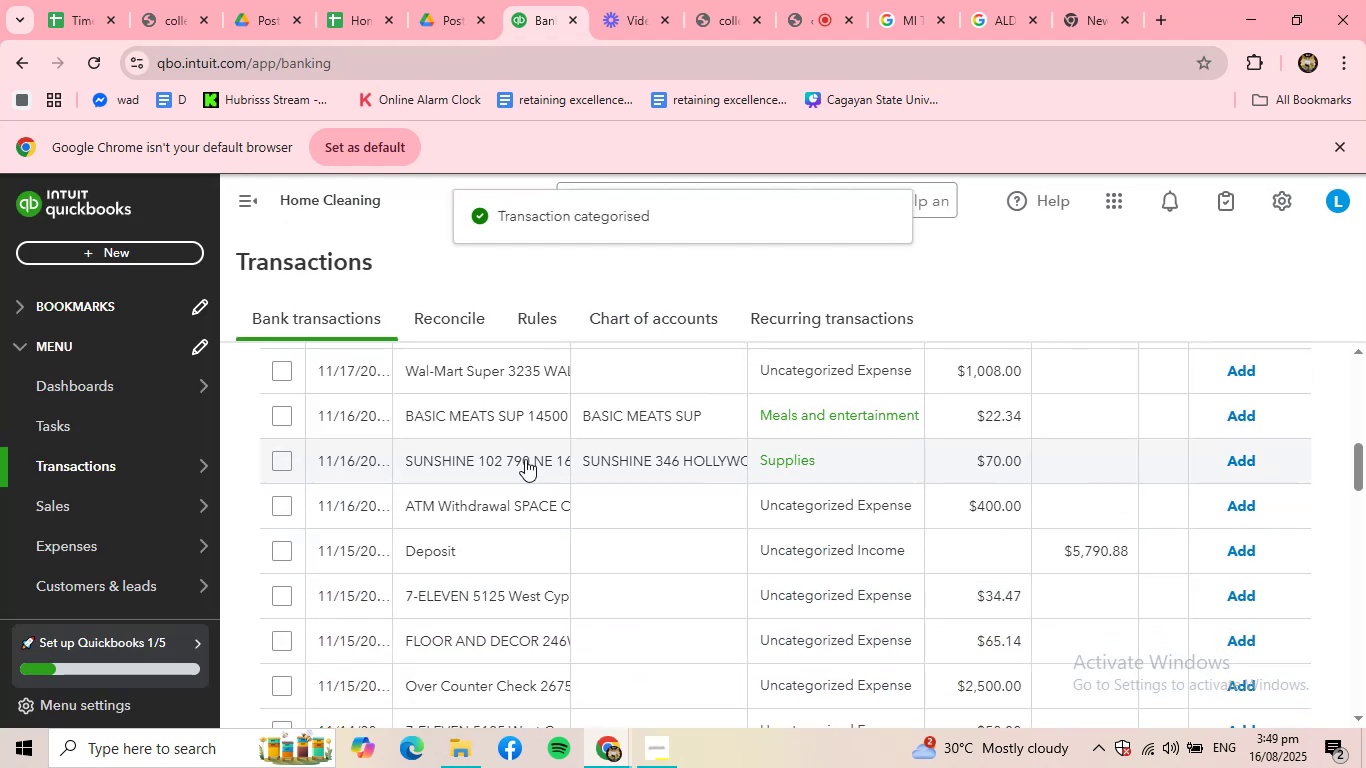 
scroll: coordinate [560, 475], scroll_direction: up, amount: 3.0
 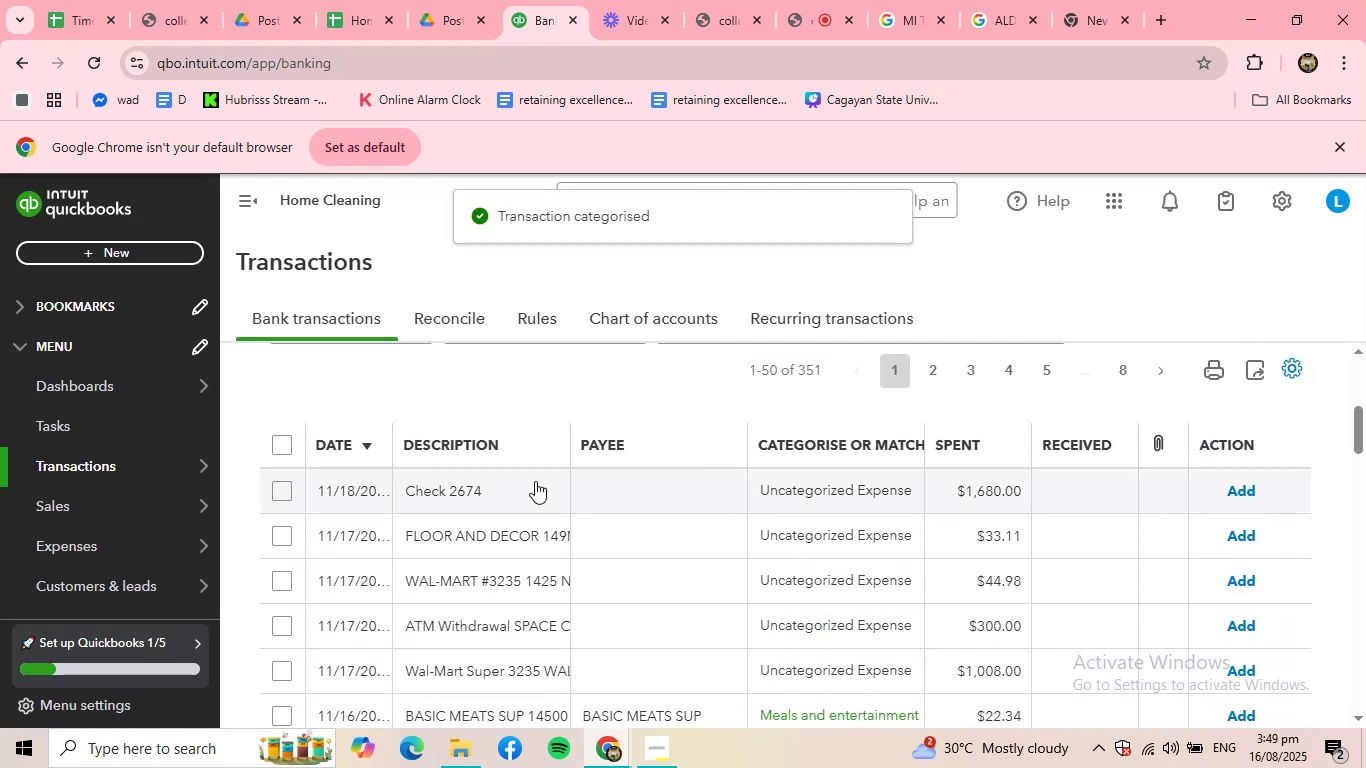 
left_click([535, 481])
 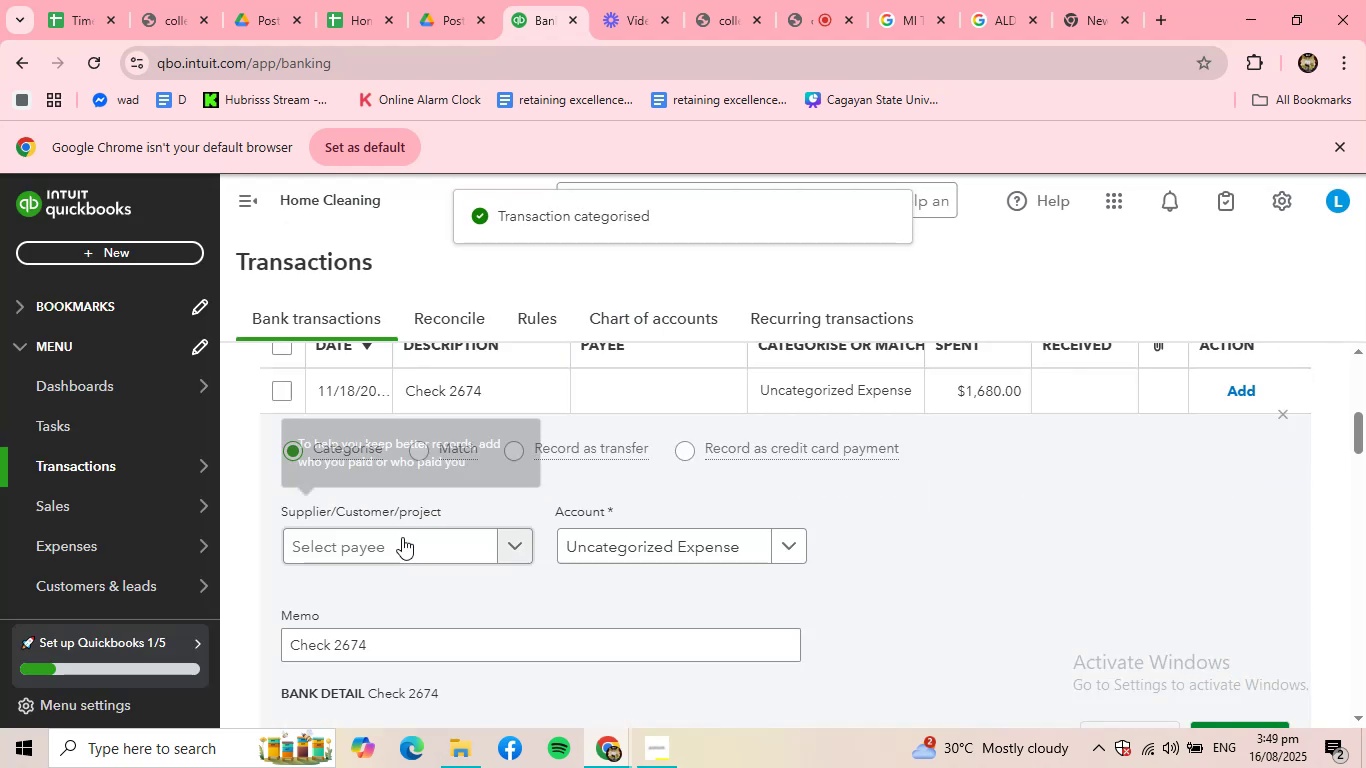 
left_click([402, 544])
 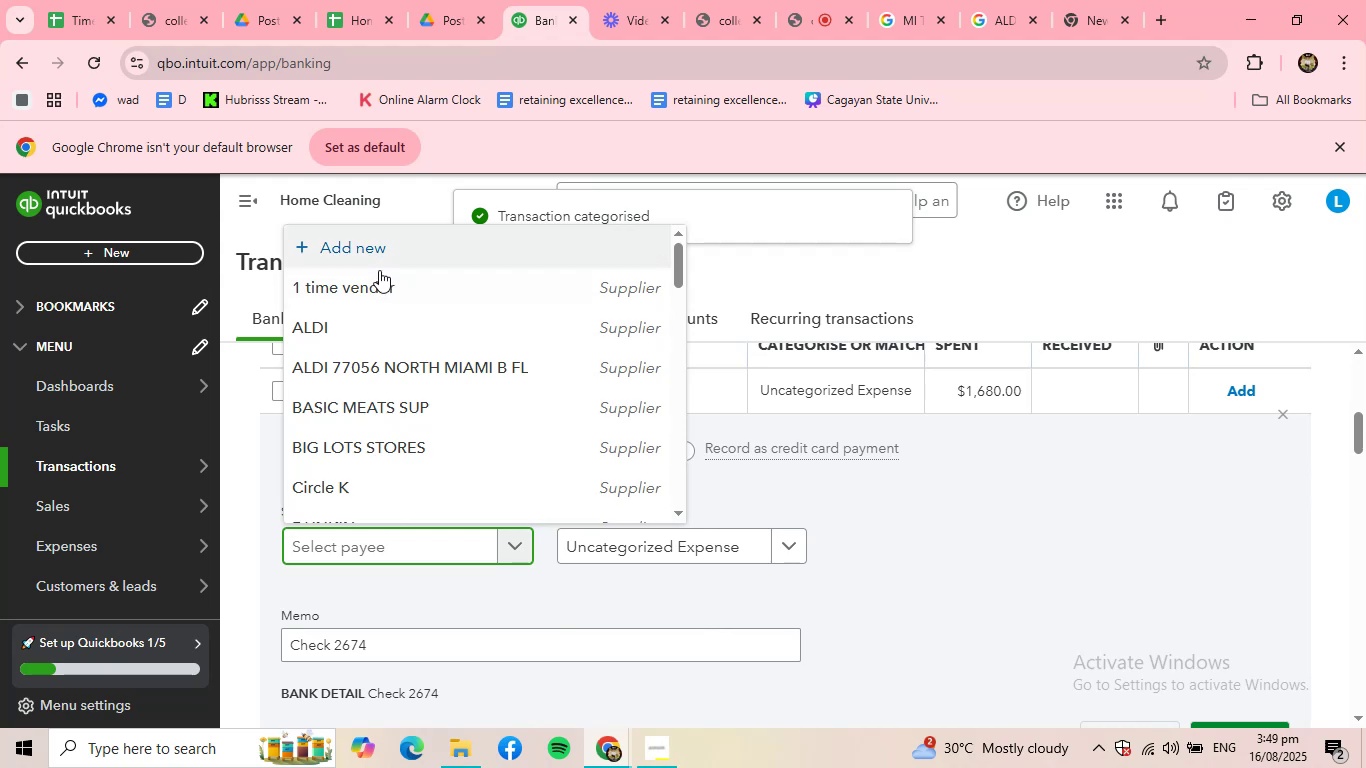 
left_click([379, 273])
 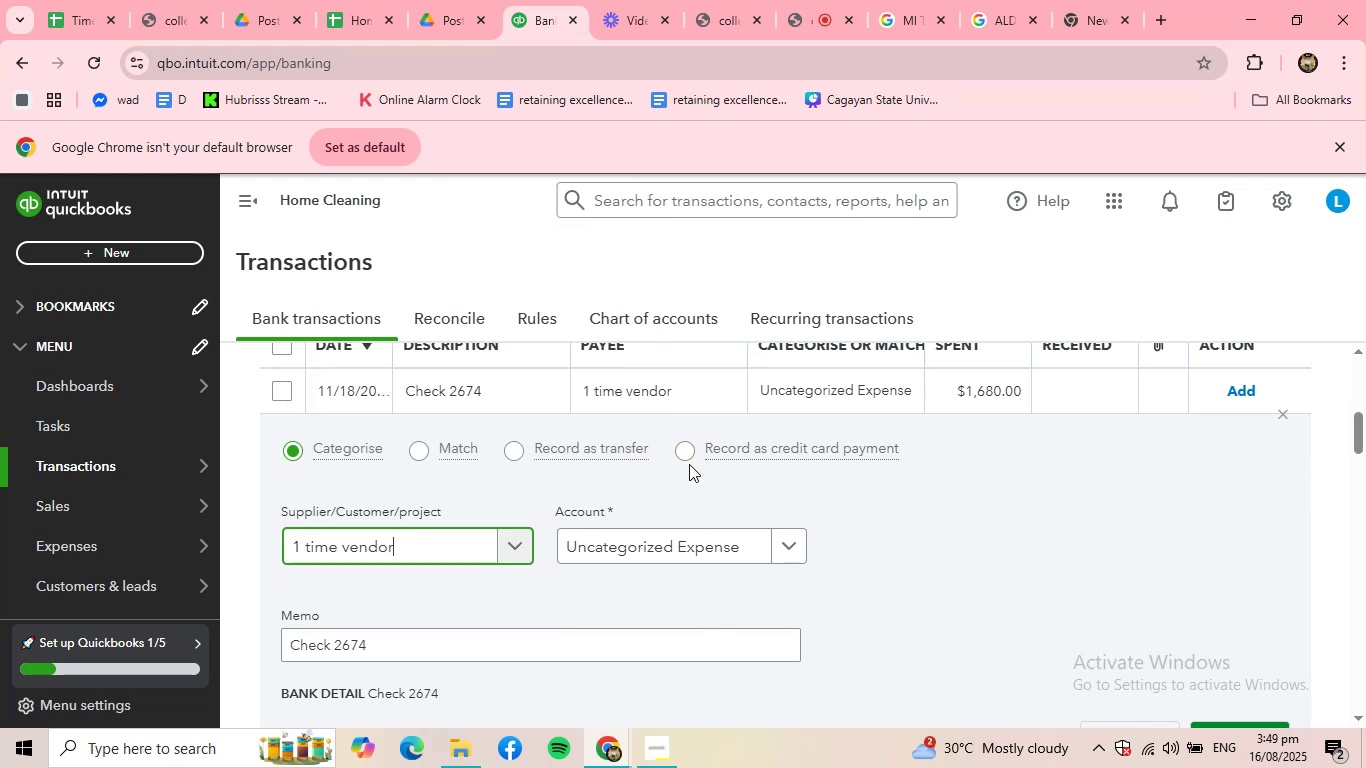 
scroll: coordinate [698, 468], scroll_direction: down, amount: 2.0
 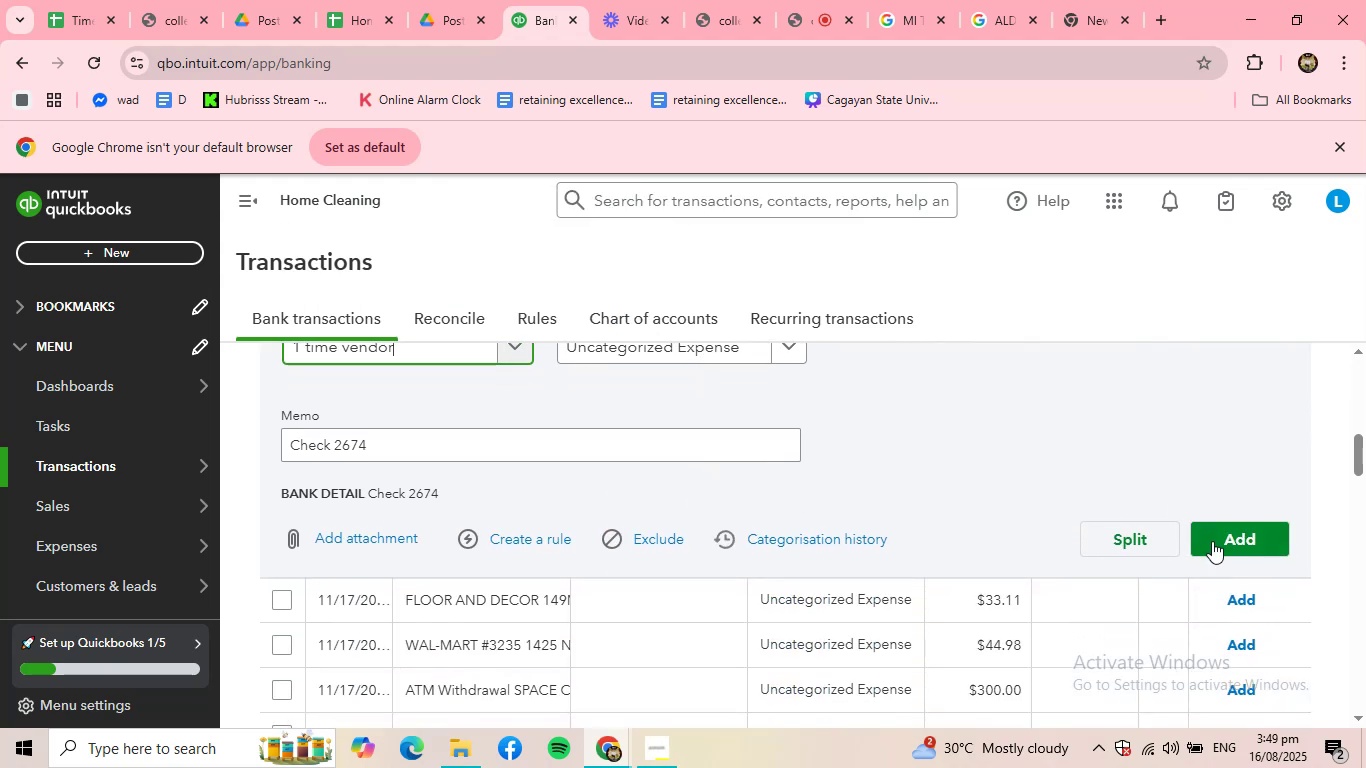 
left_click([1214, 541])
 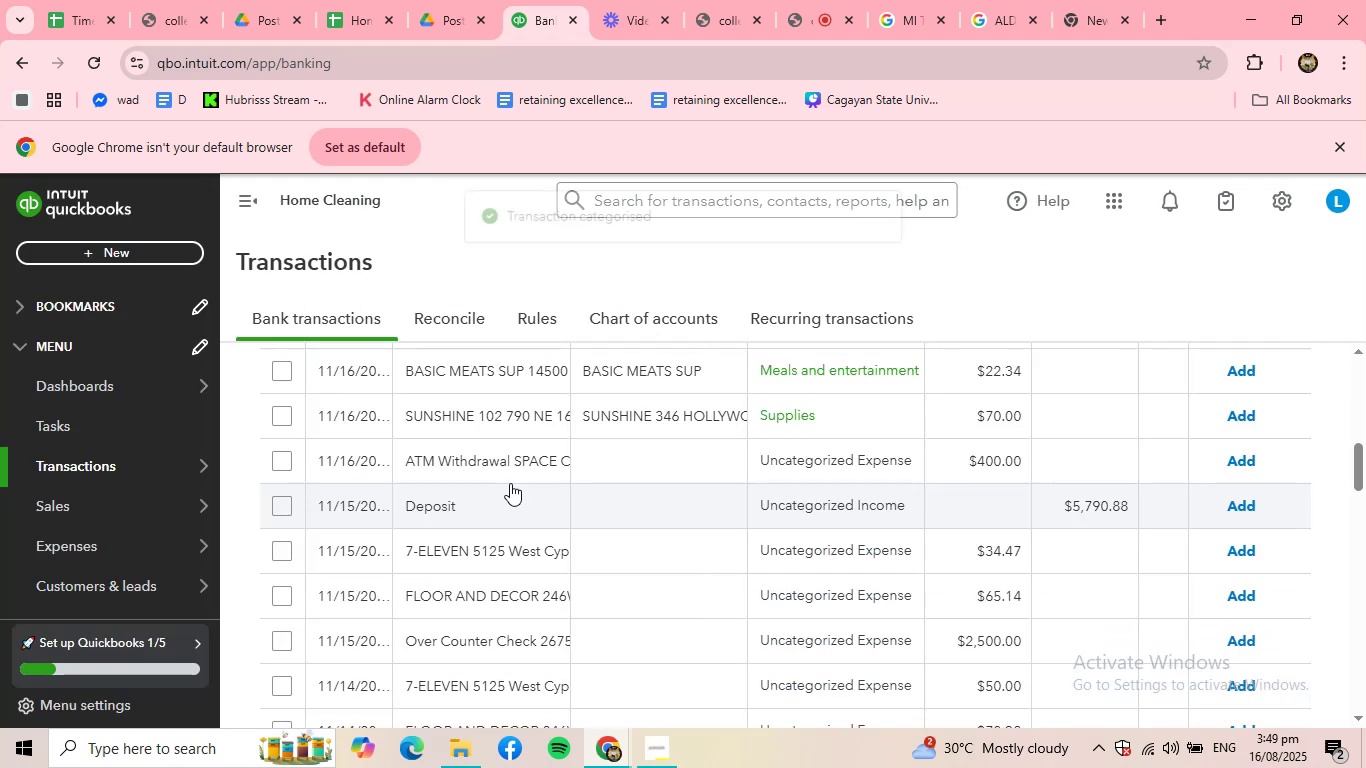 
scroll: coordinate [455, 449], scroll_direction: up, amount: 3.0
 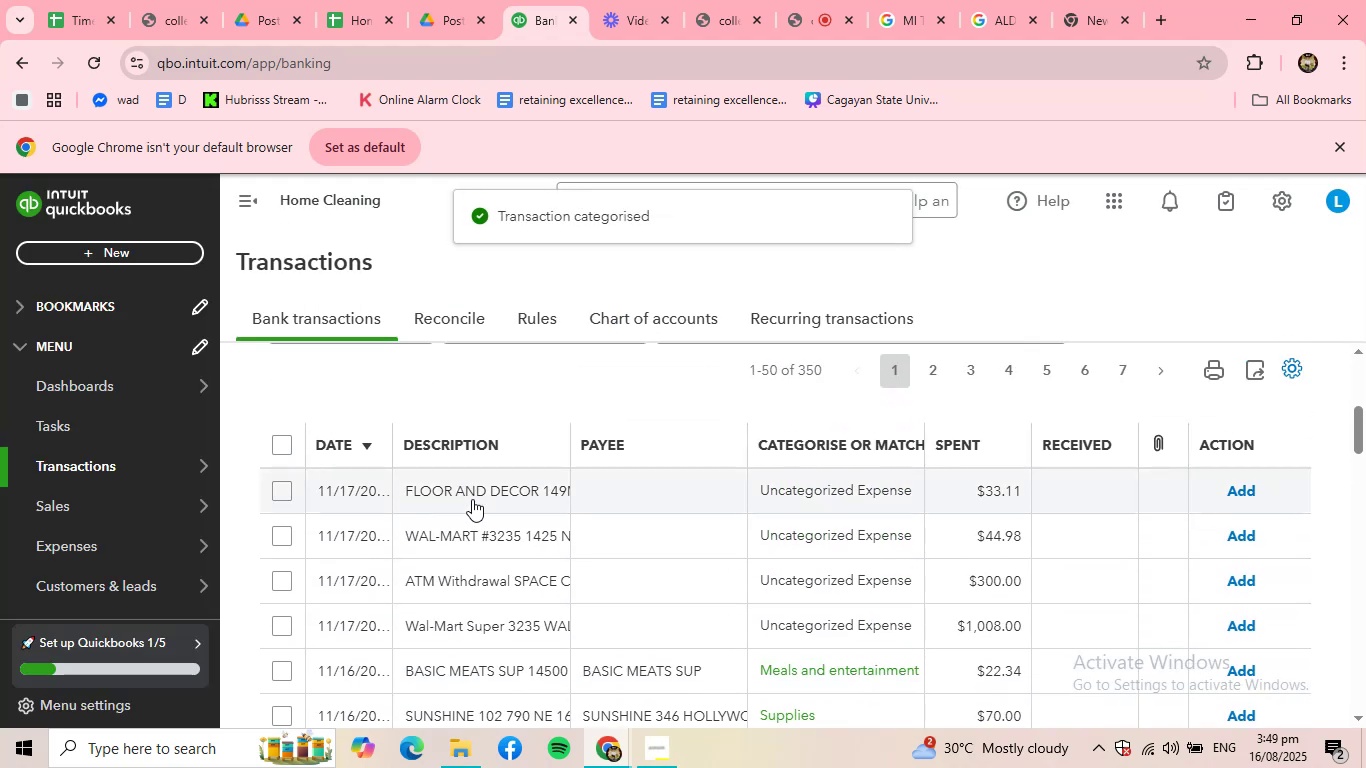 
left_click([472, 499])
 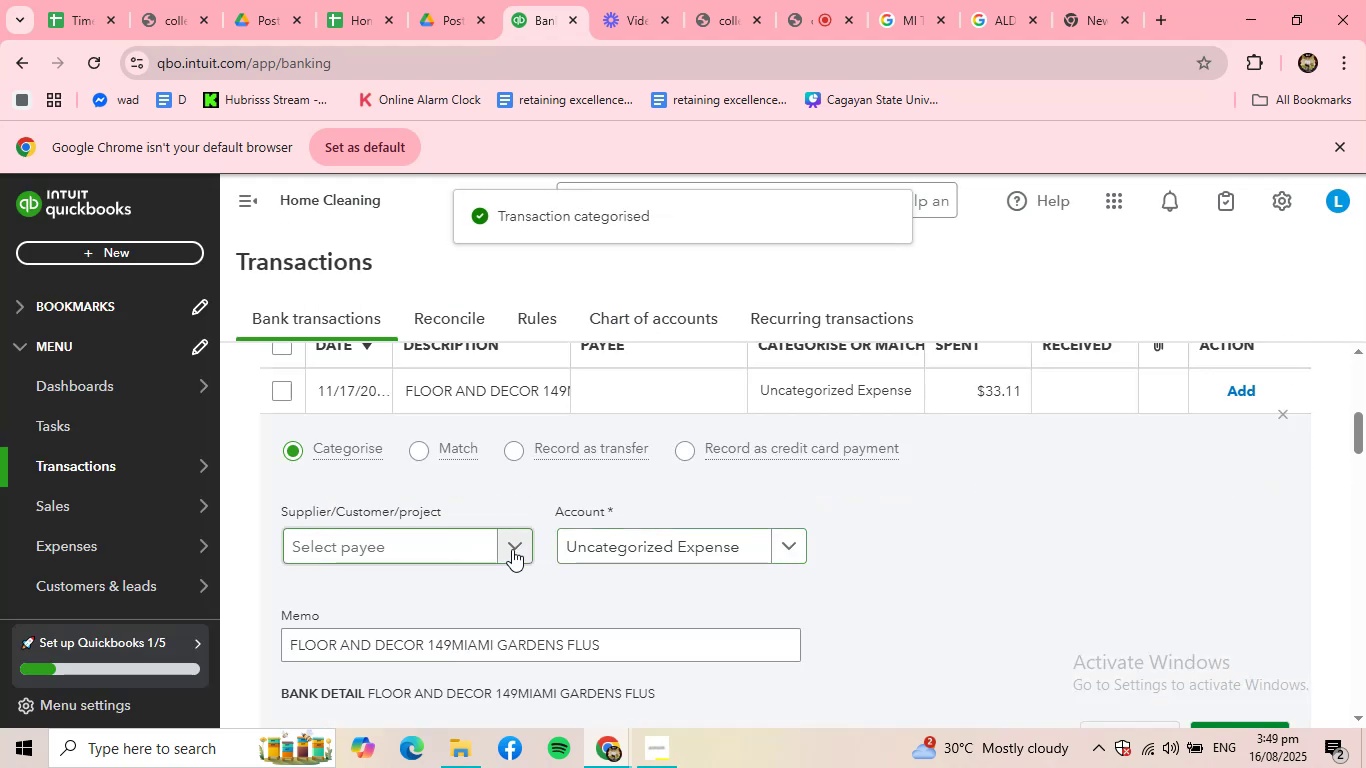 
left_click([512, 549])
 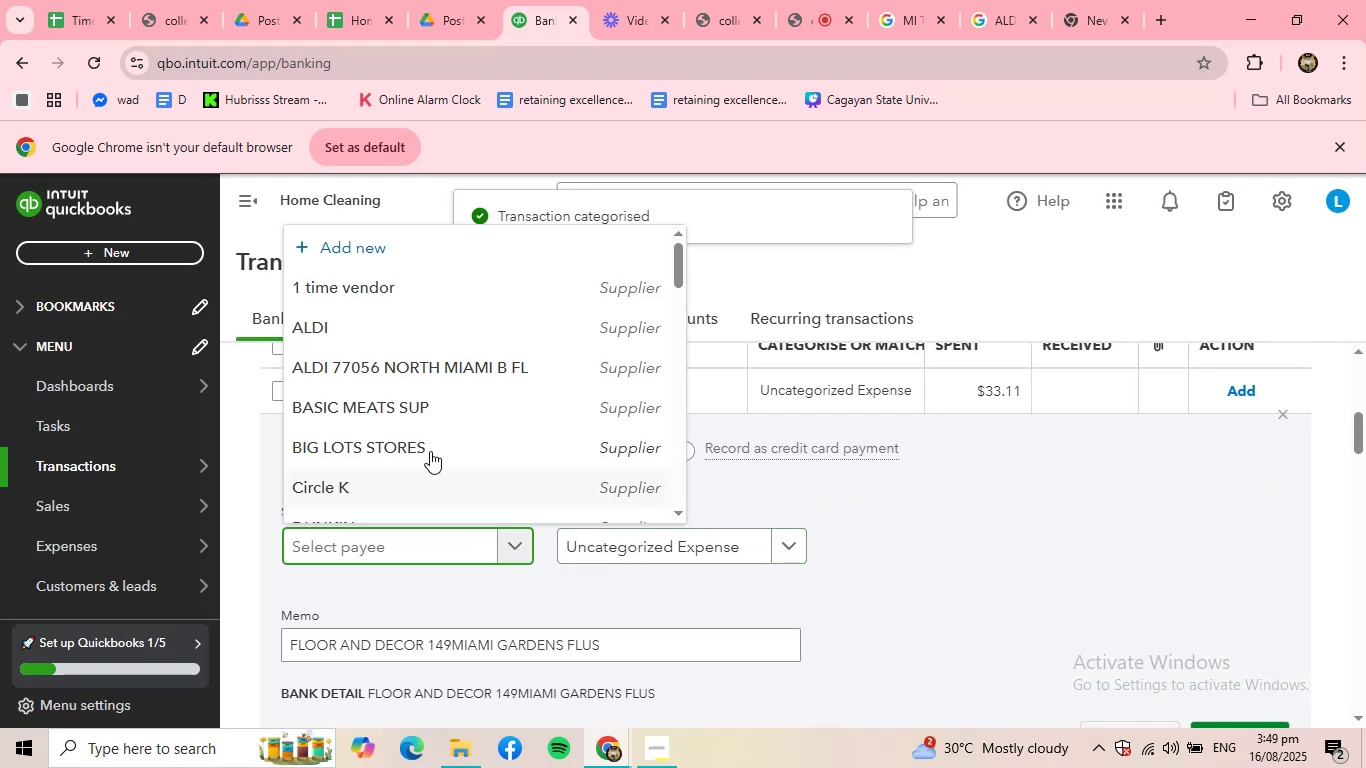 
scroll: coordinate [430, 451], scroll_direction: down, amount: 2.0
 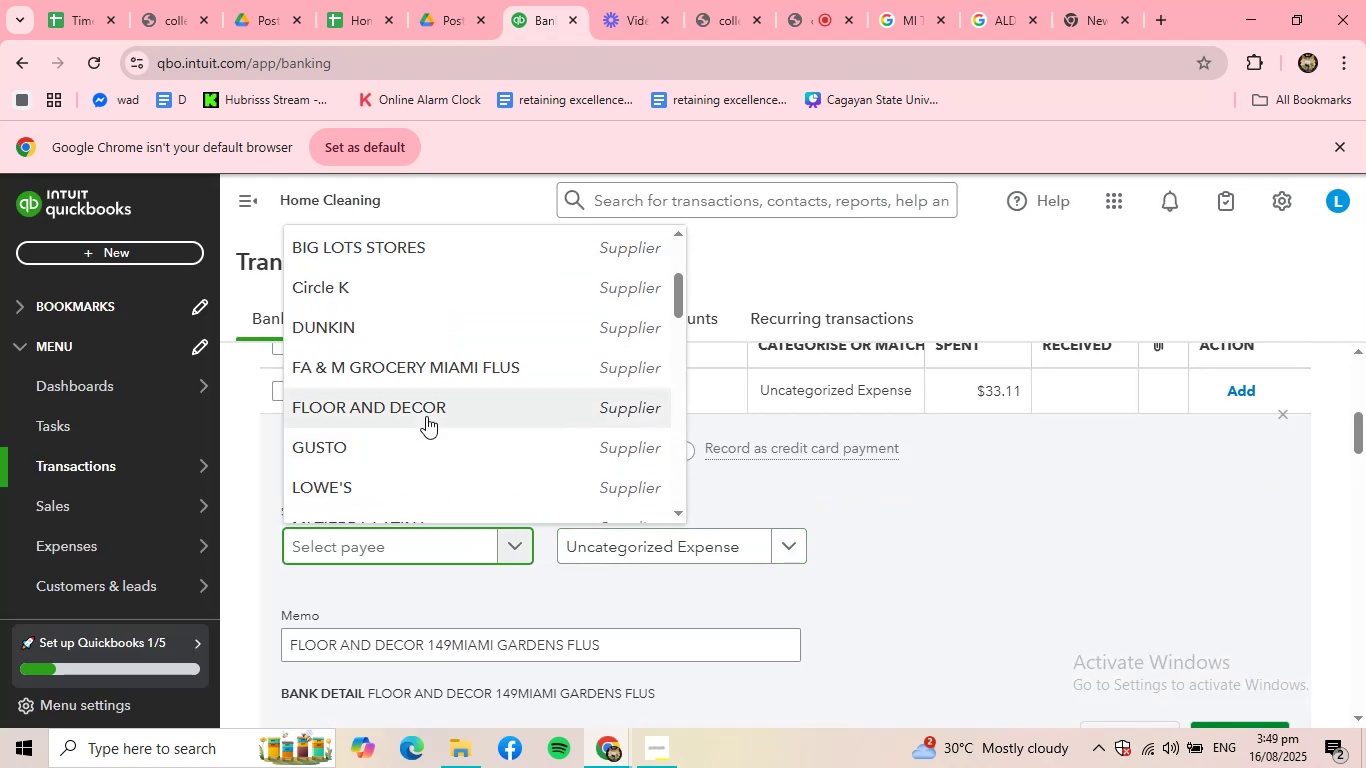 
left_click([426, 415])
 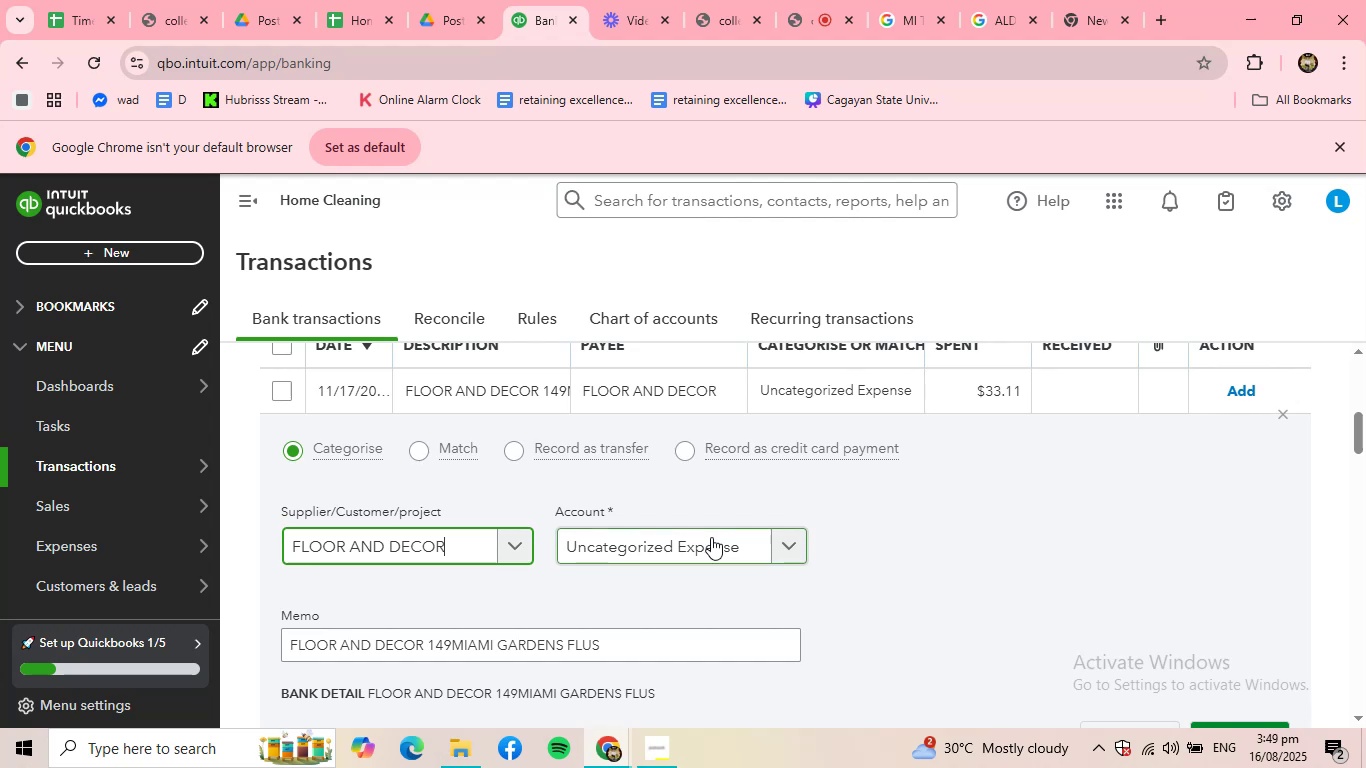 
left_click([711, 537])
 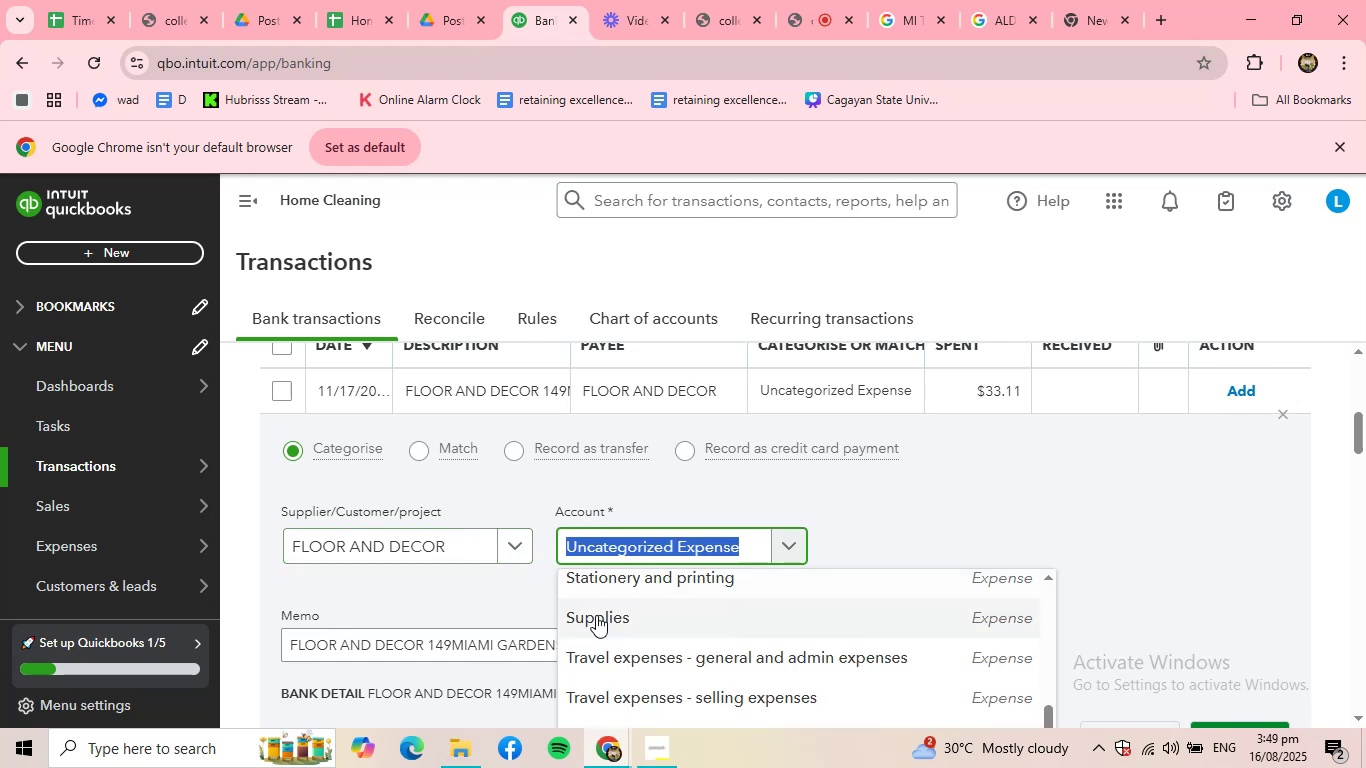 
left_click([596, 615])
 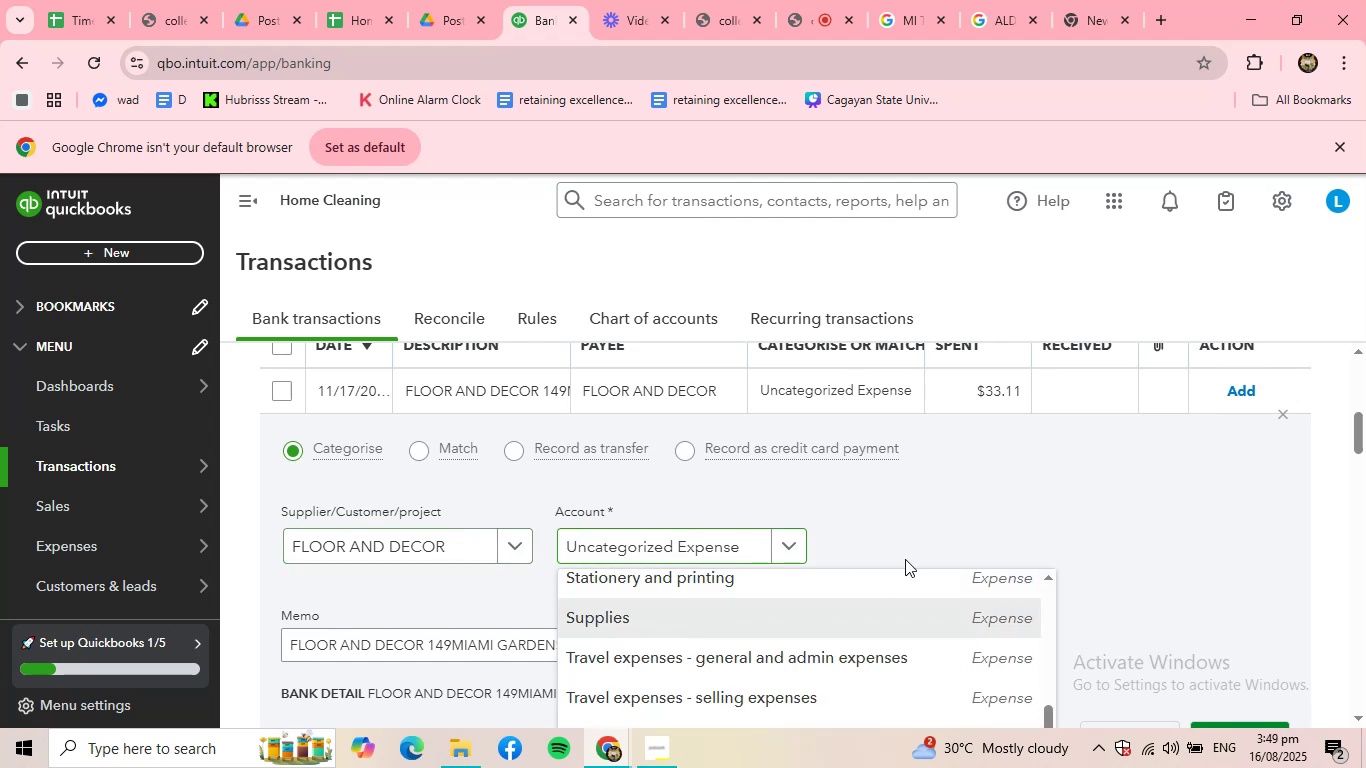 
scroll: coordinate [905, 559], scroll_direction: down, amount: 1.0
 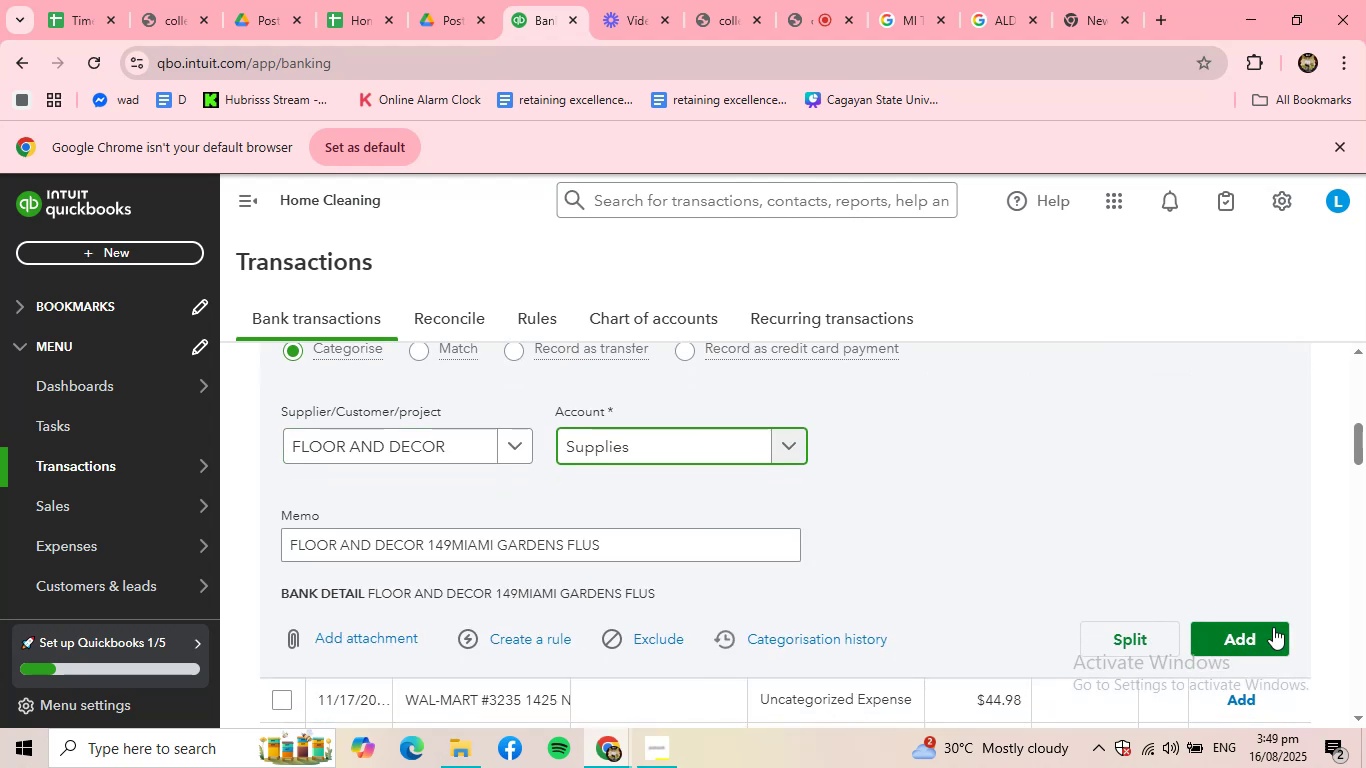 
left_click([1274, 627])
 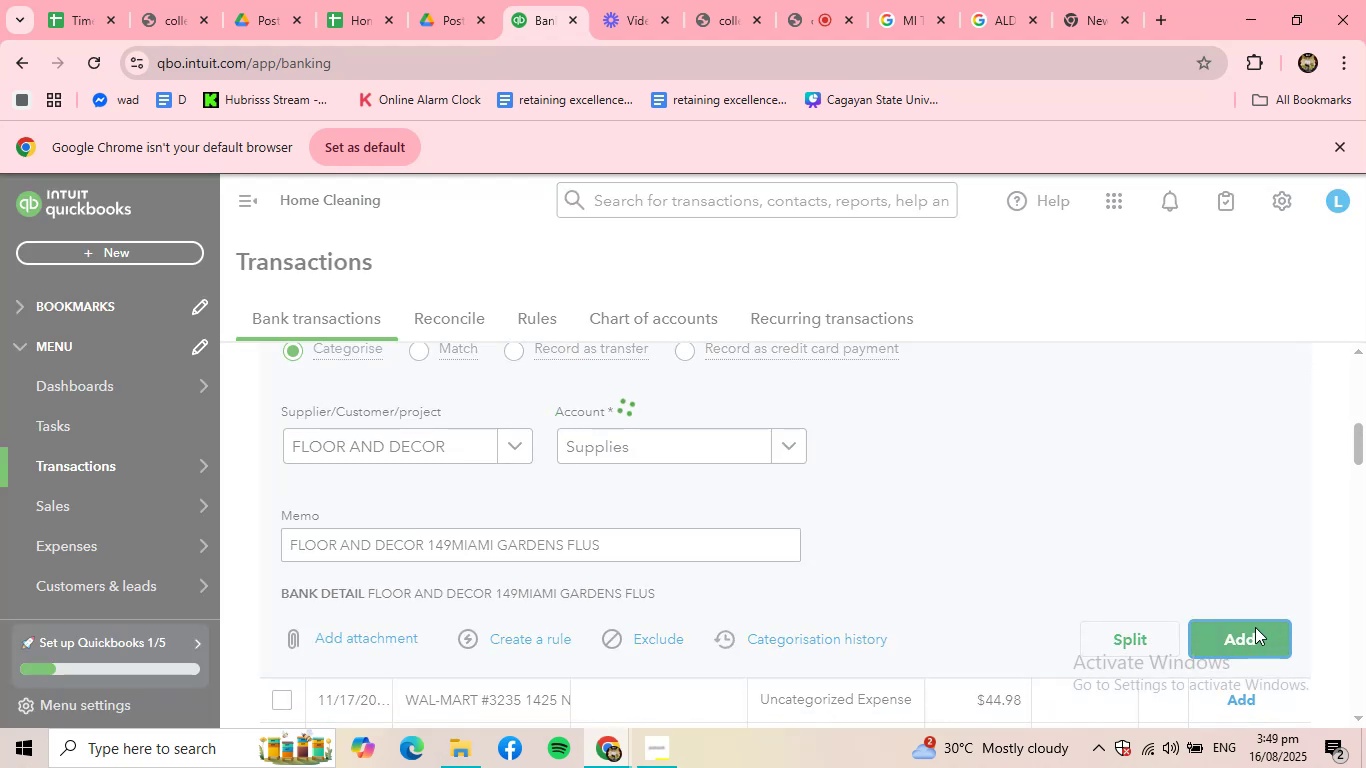 
mouse_move([1228, 621])
 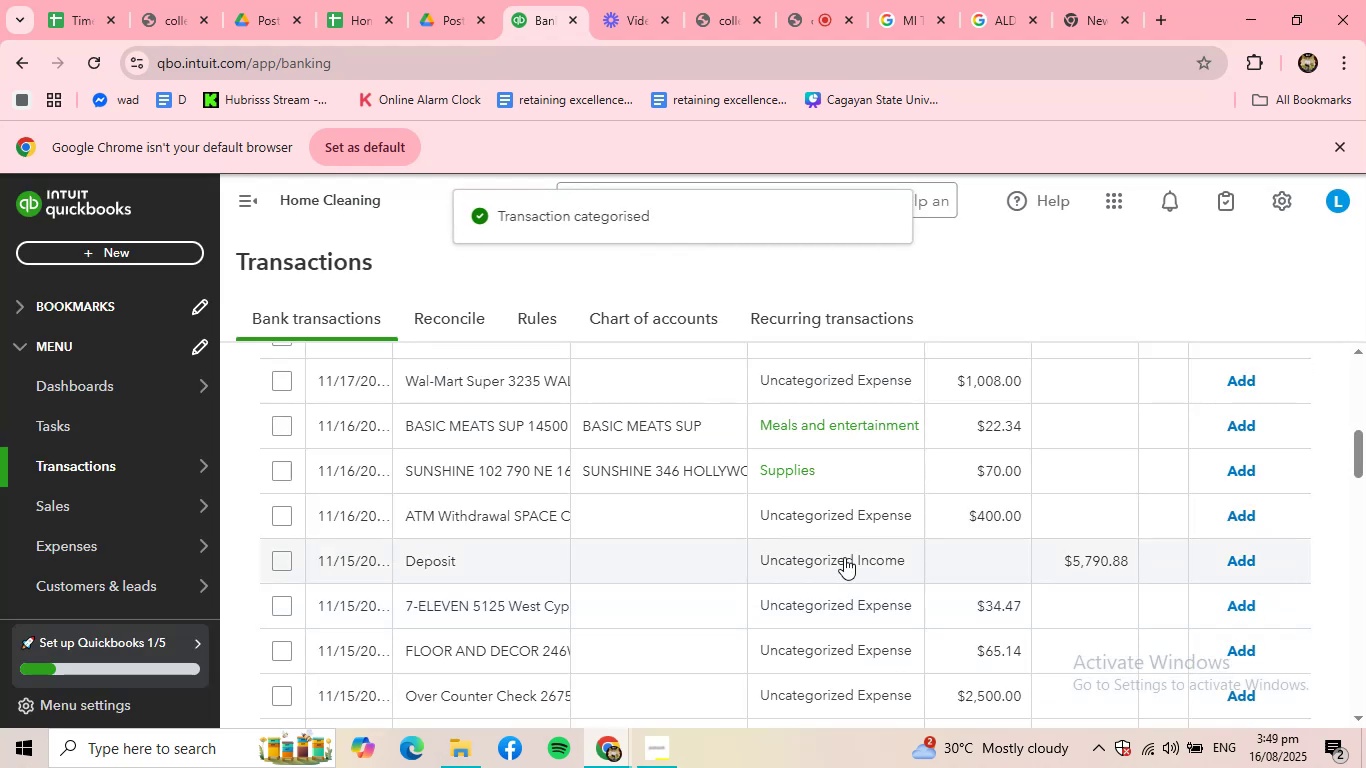 
scroll: coordinate [844, 557], scroll_direction: up, amount: 2.0
 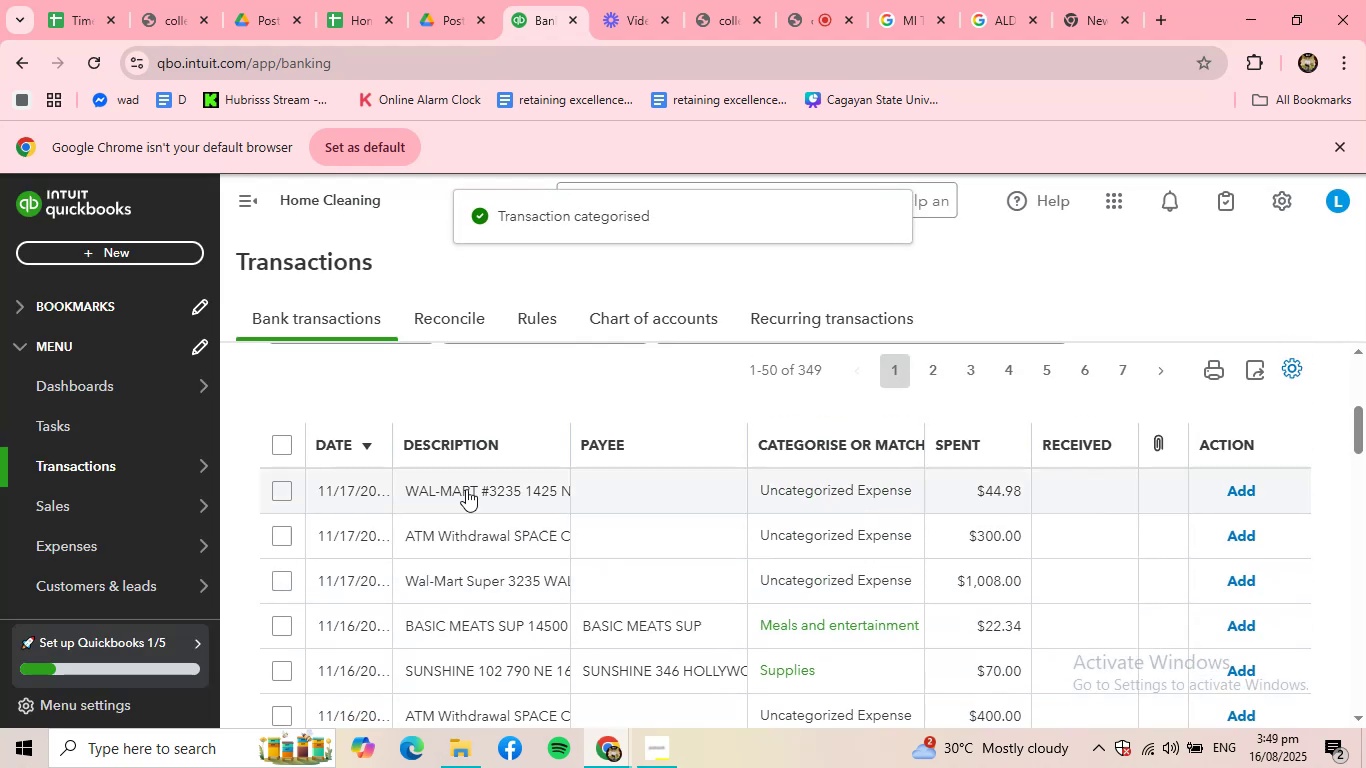 
left_click([465, 484])
 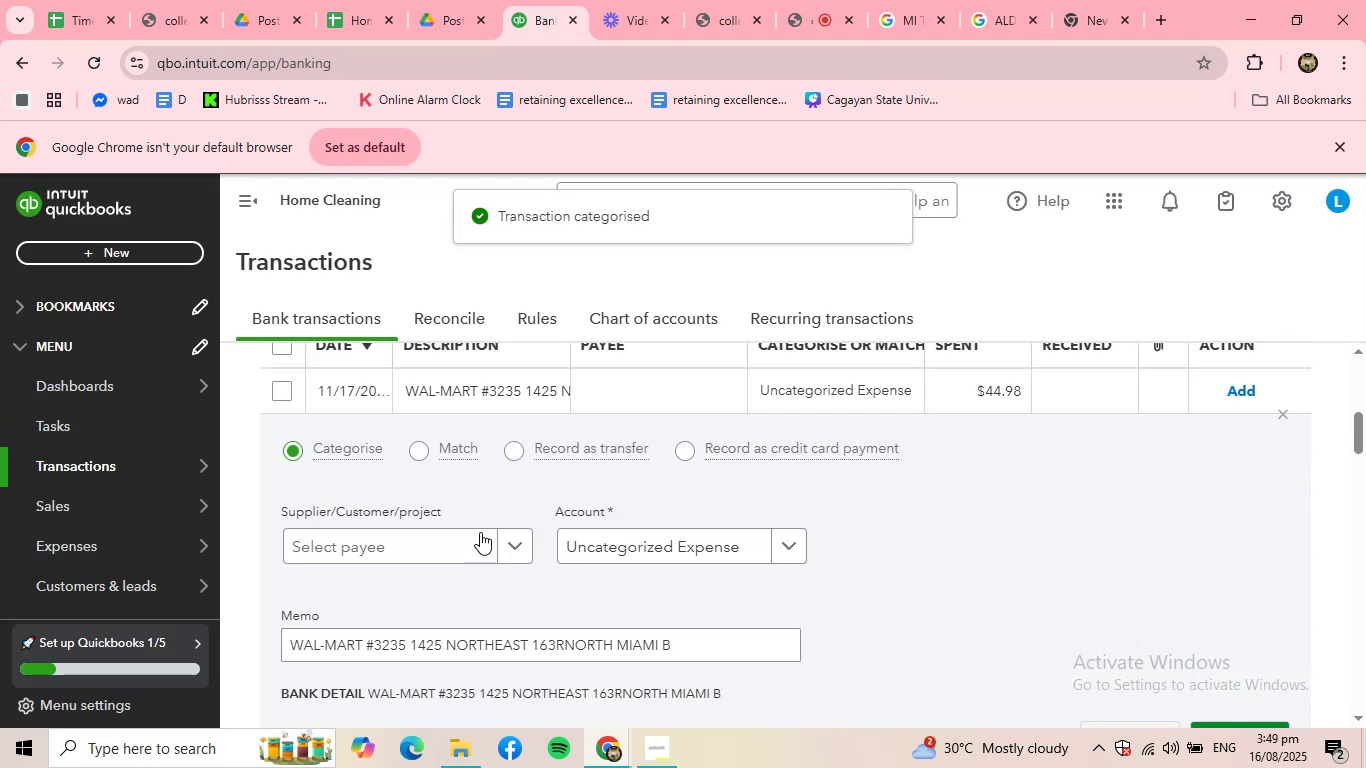 
left_click([475, 538])
 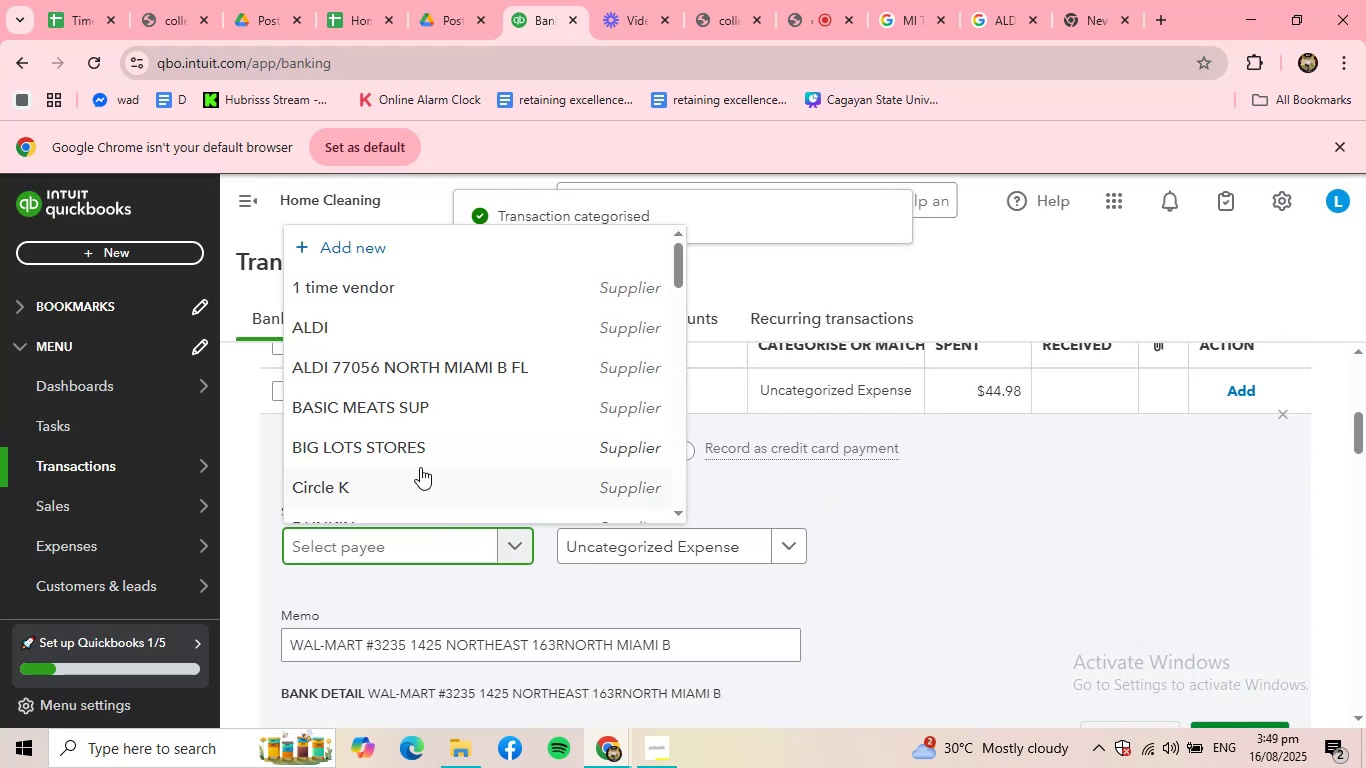 
scroll: coordinate [417, 465], scroll_direction: down, amount: 11.0
 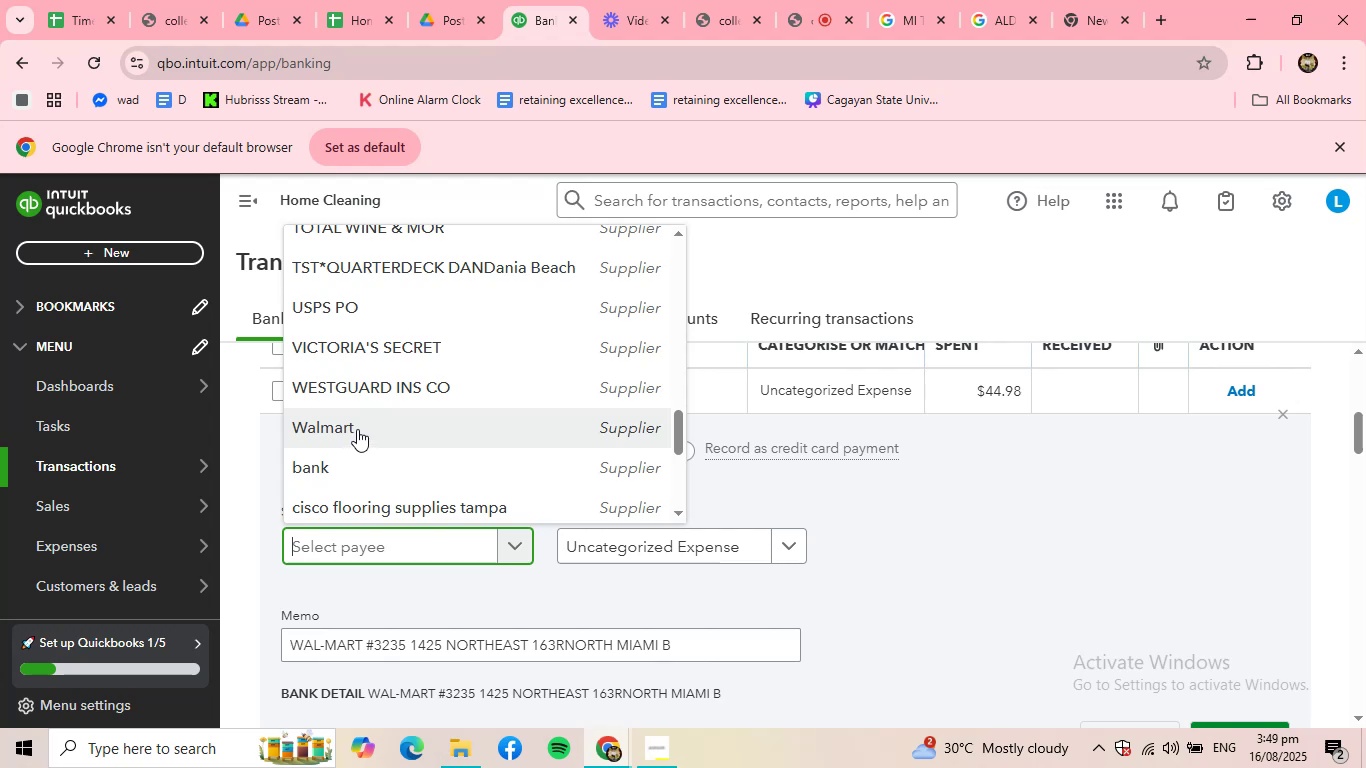 
left_click([358, 428])
 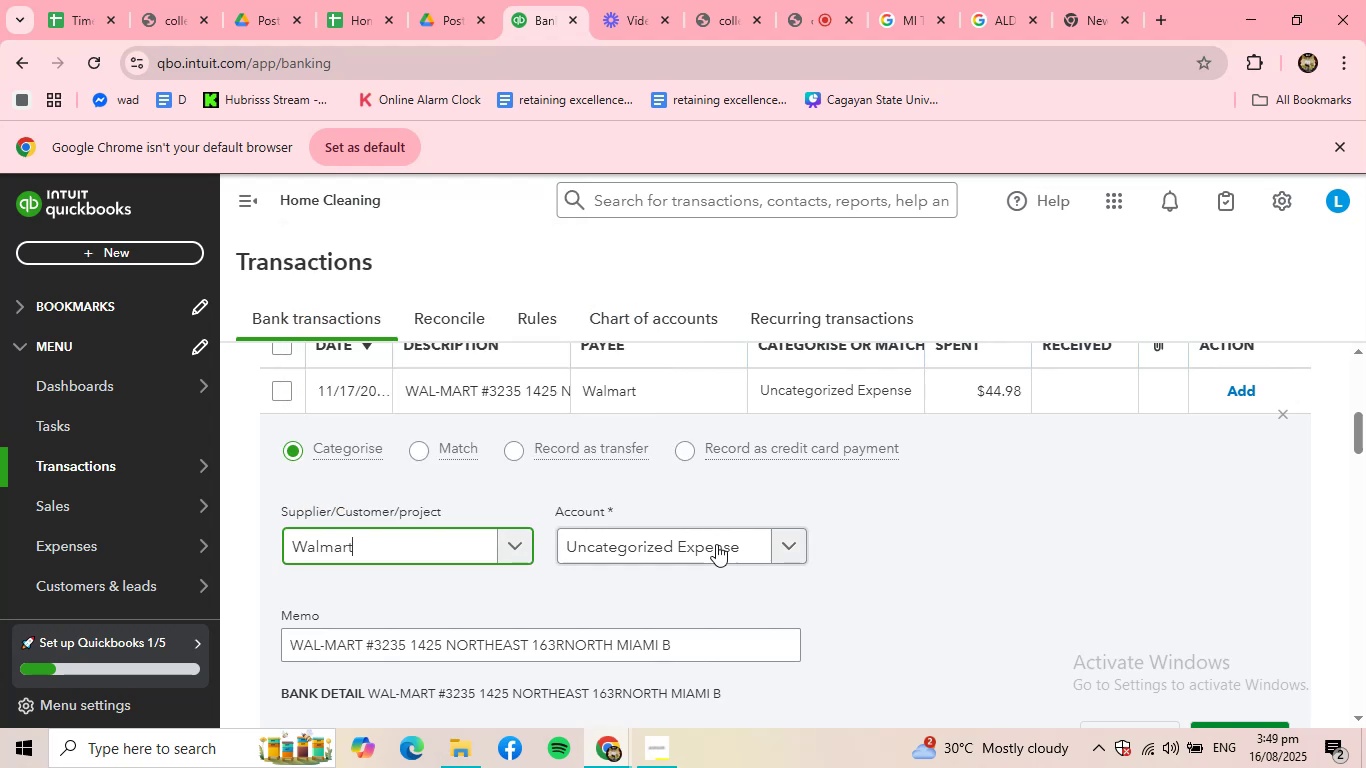 
left_click([717, 546])
 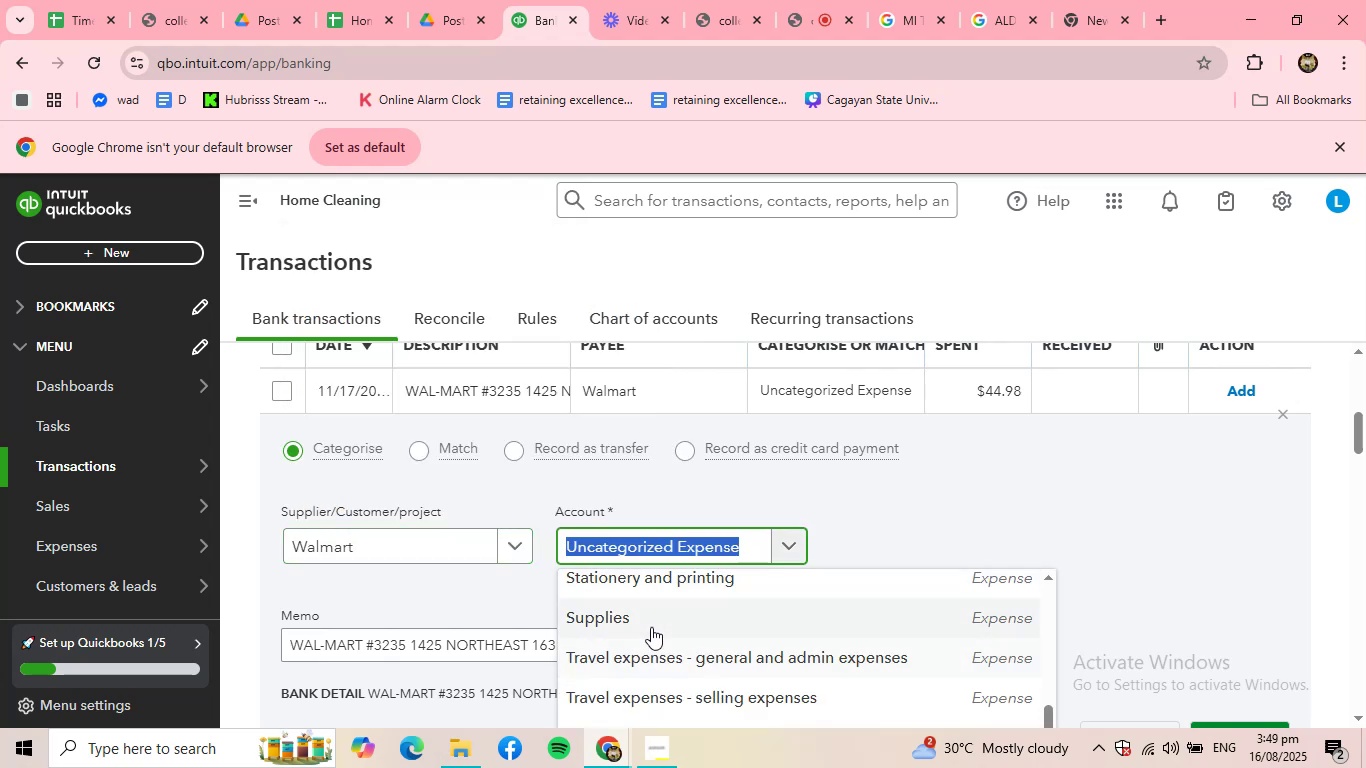 
left_click([652, 624])
 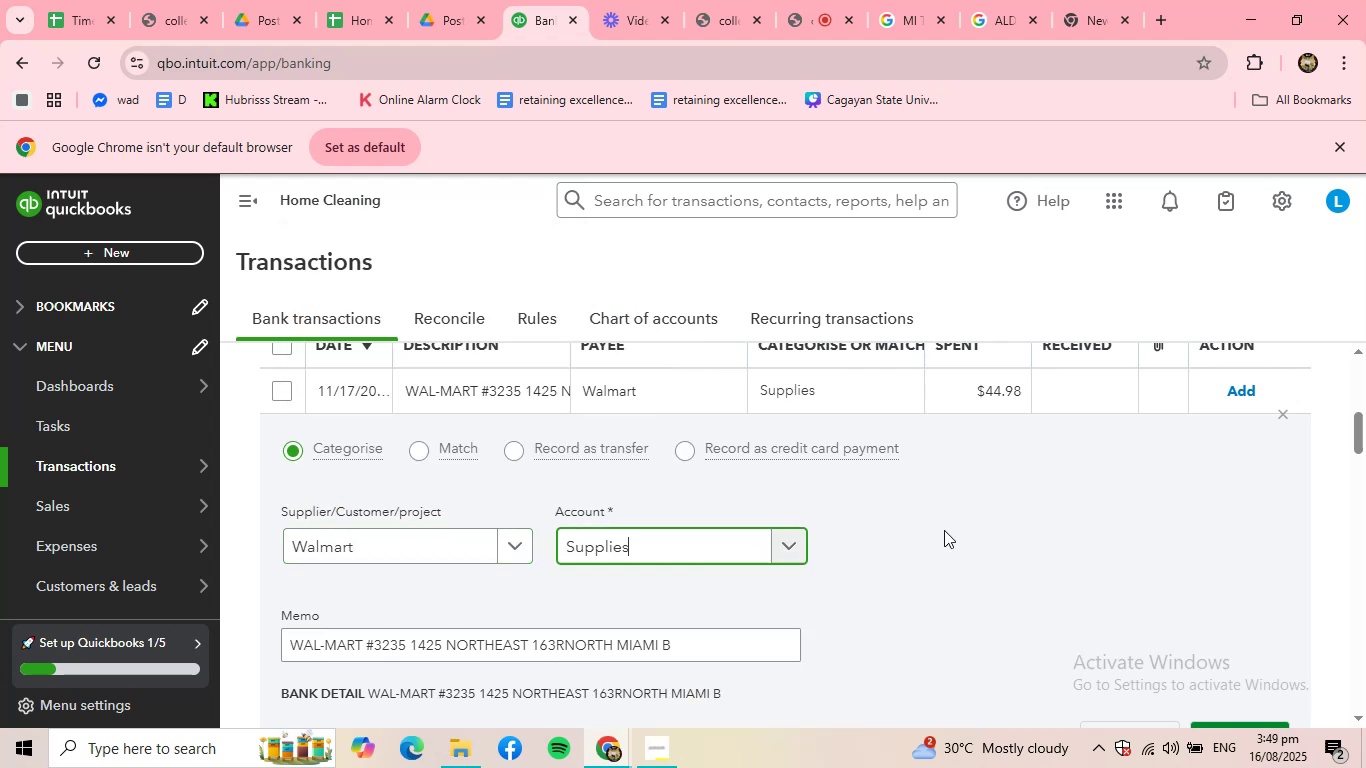 
scroll: coordinate [944, 530], scroll_direction: down, amount: 1.0
 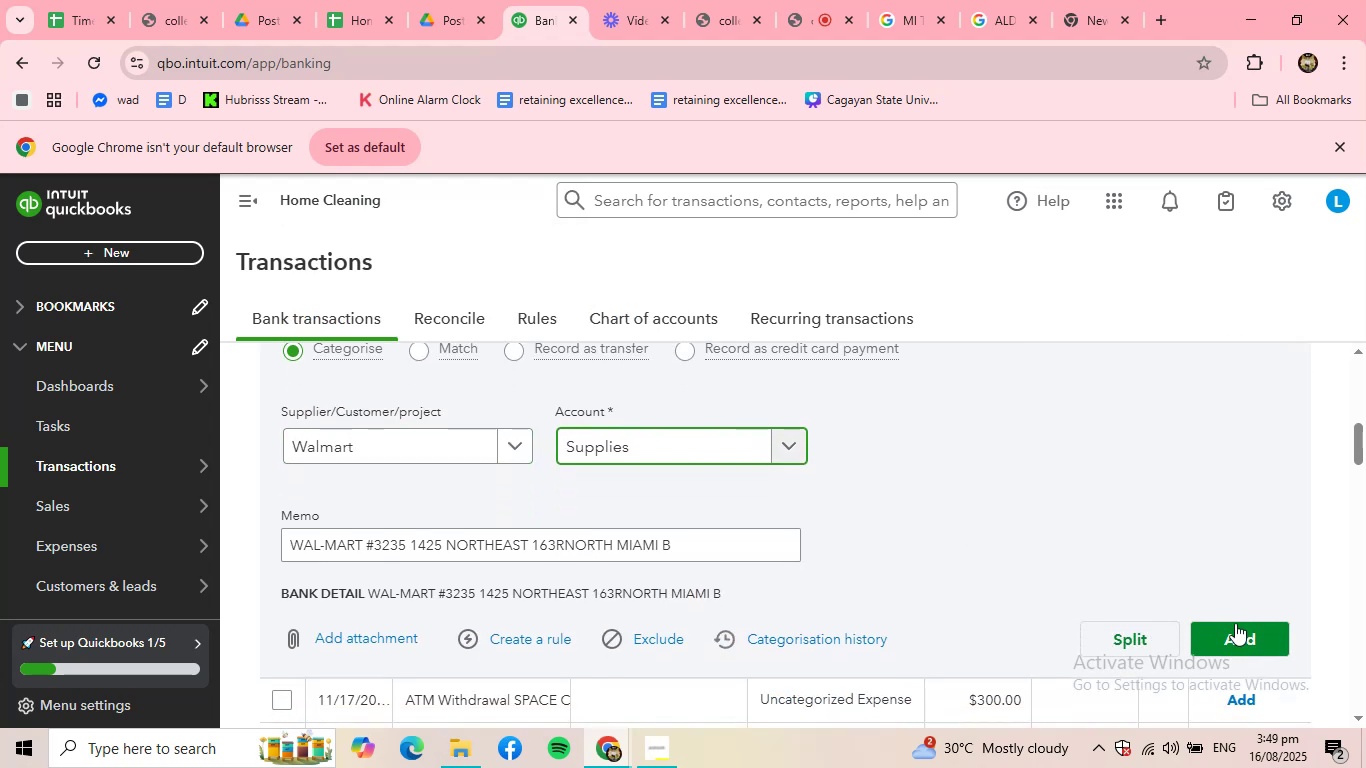 
left_click([1242, 636])
 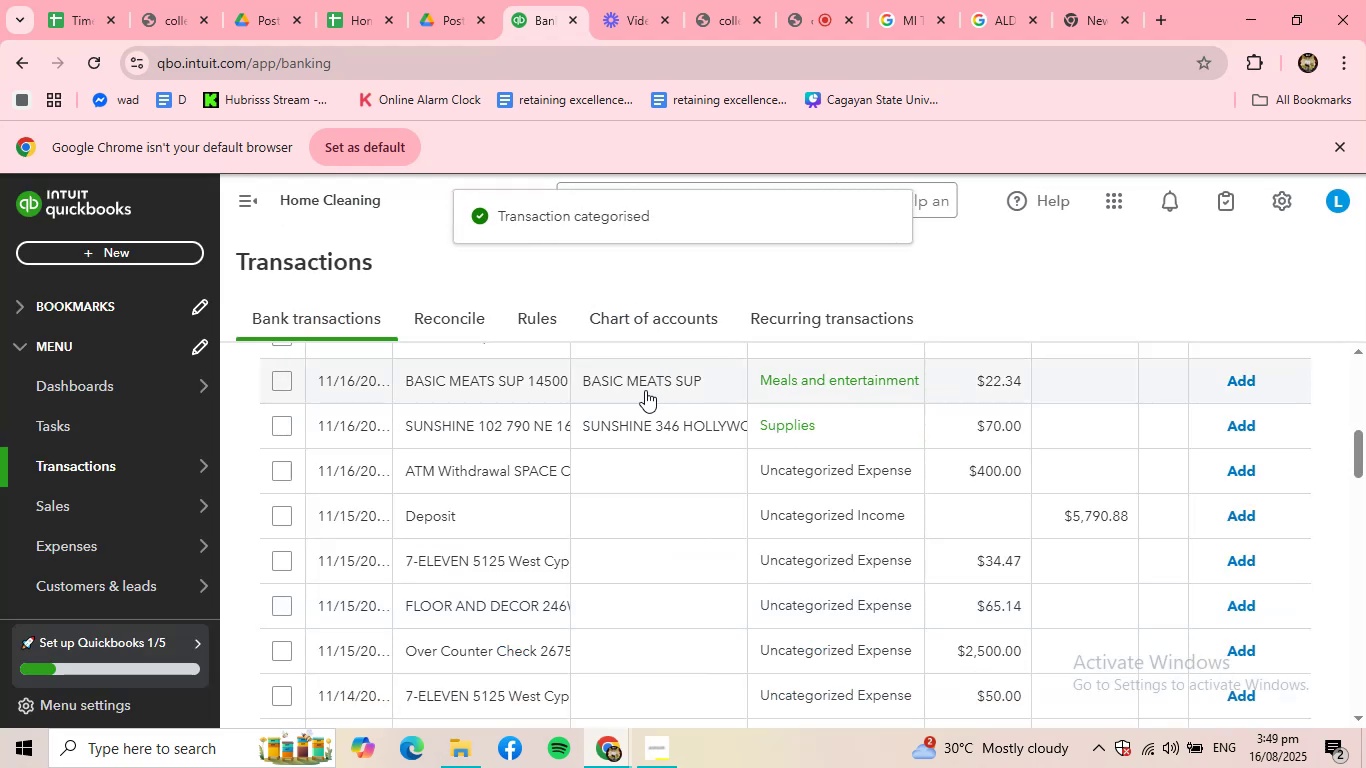 
left_click([644, 390])
 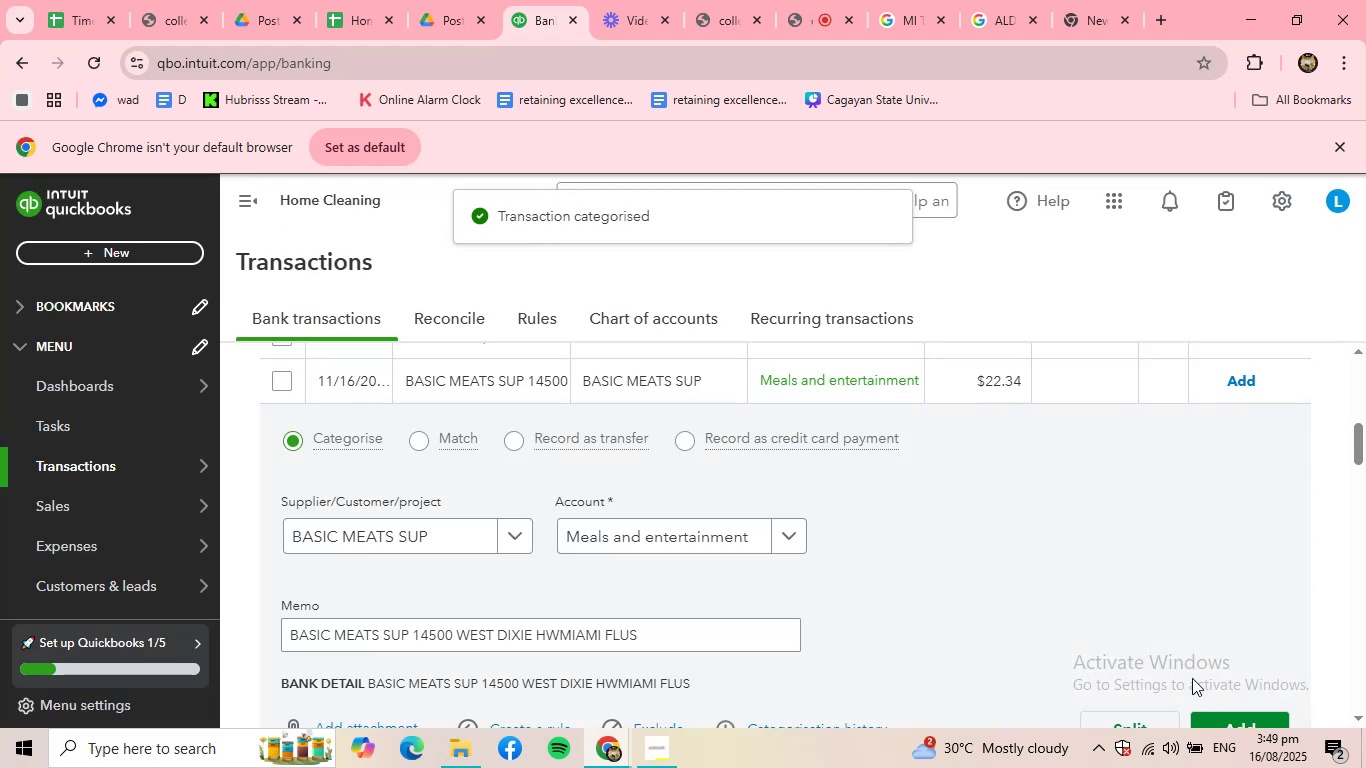 
scroll: coordinate [1274, 693], scroll_direction: down, amount: 1.0
 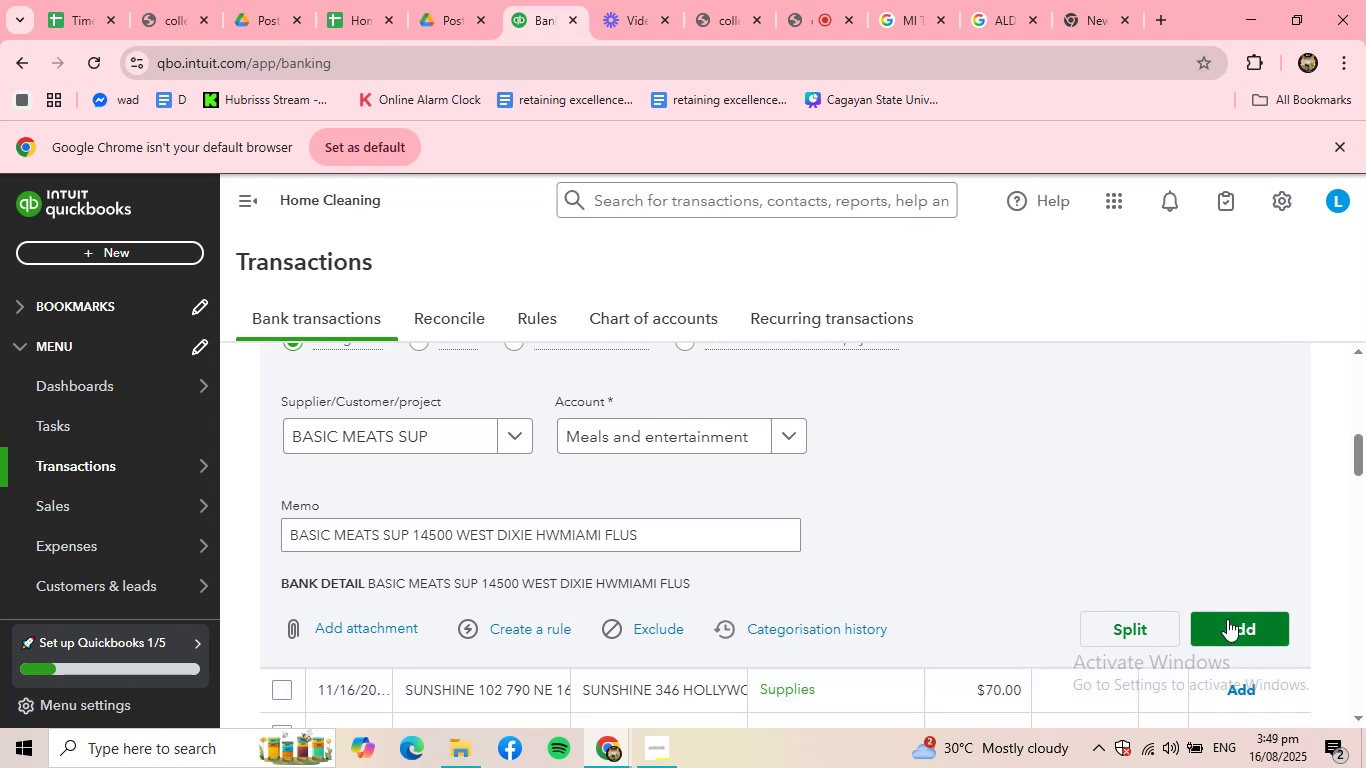 
left_click([1227, 619])
 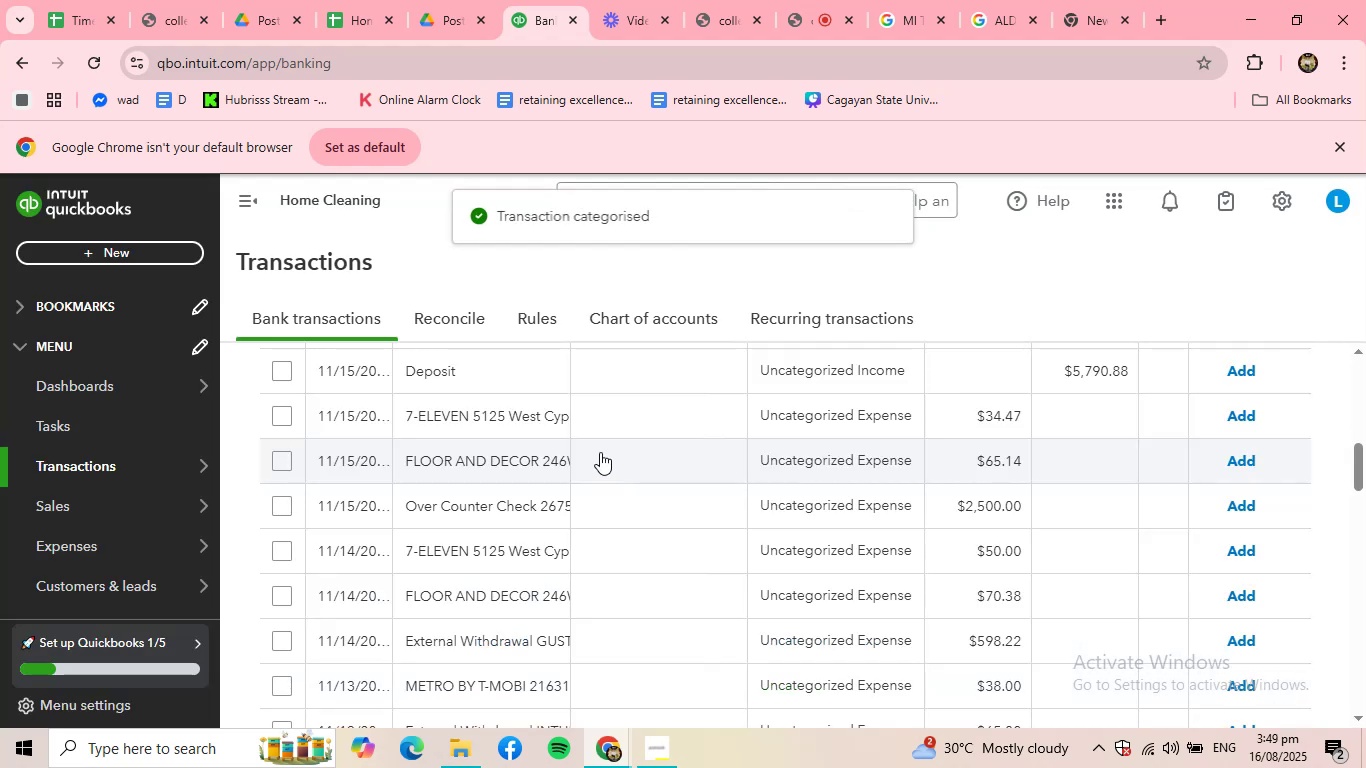 
scroll: coordinate [550, 446], scroll_direction: up, amount: 3.0
 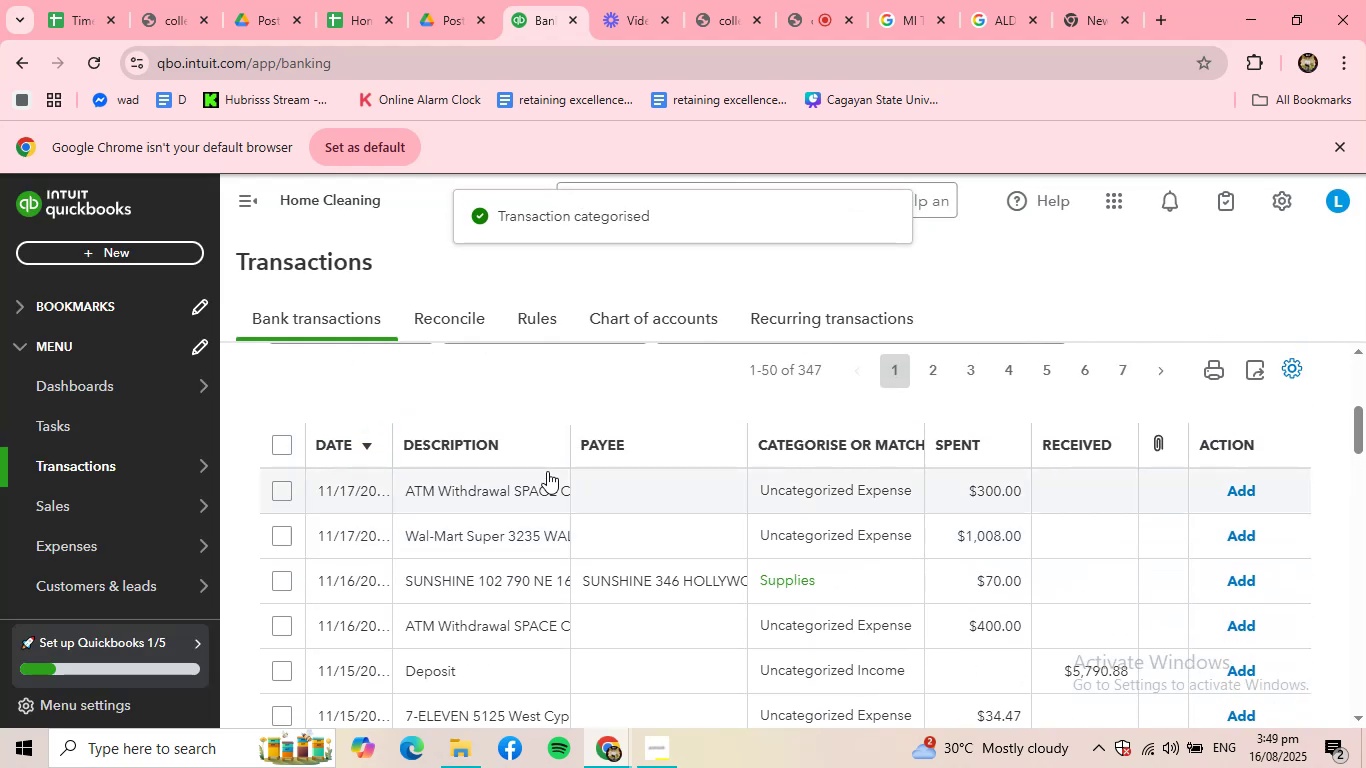 
left_click([547, 471])
 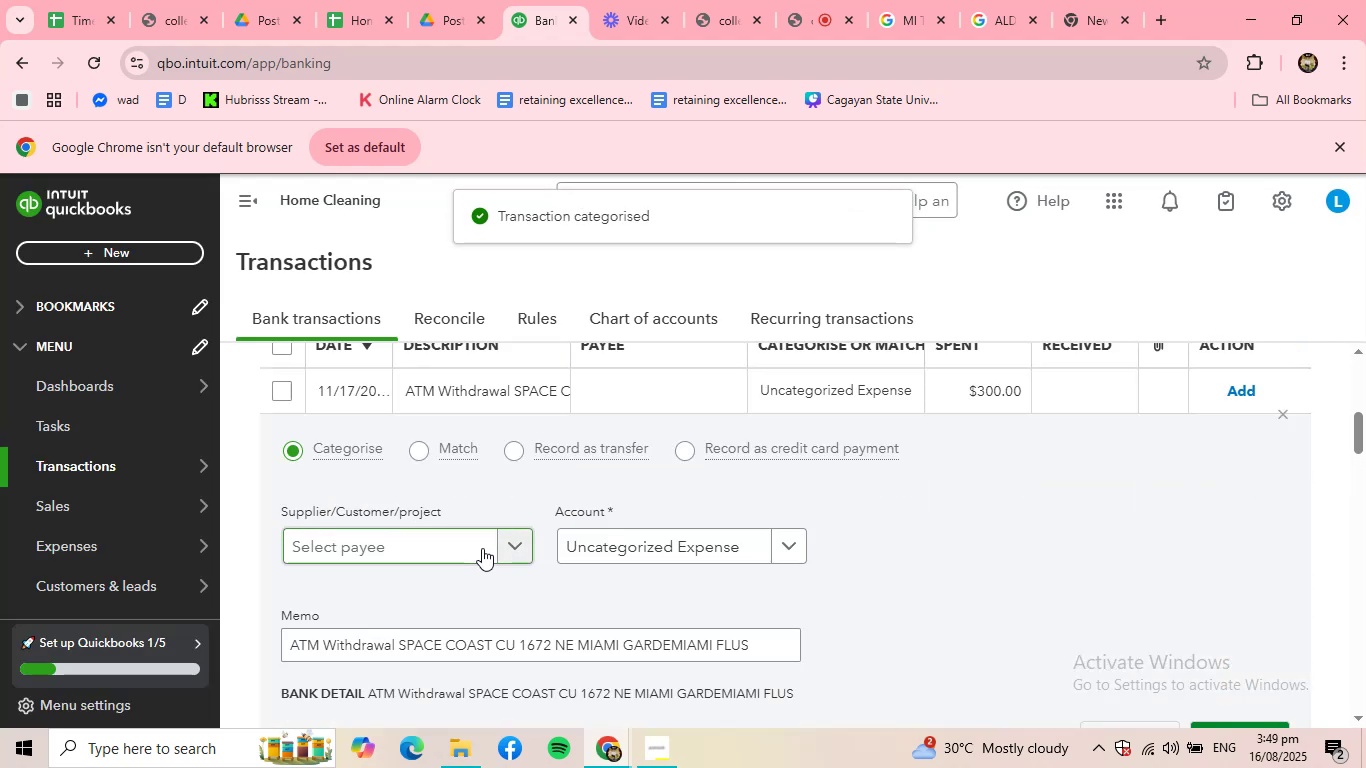 
left_click([499, 538])
 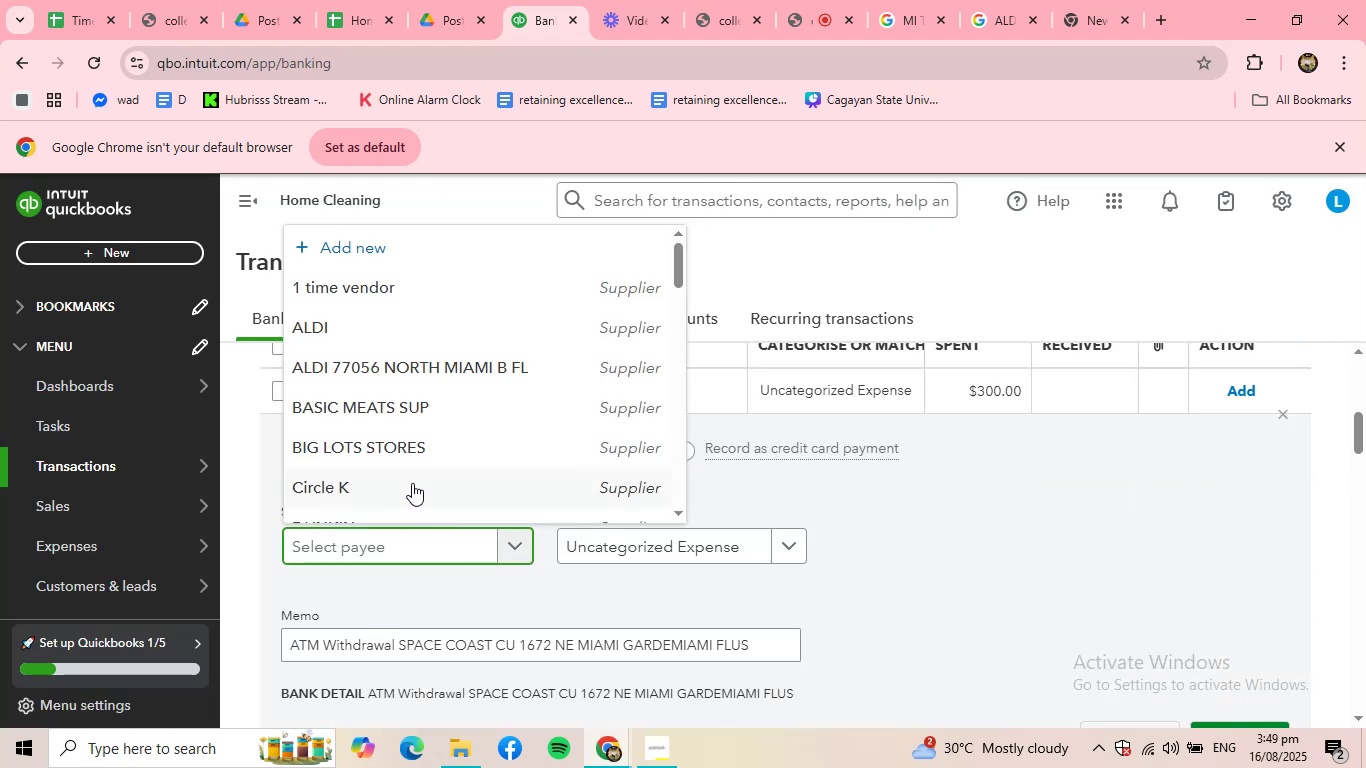 
scroll: coordinate [409, 457], scroll_direction: down, amount: 5.0
 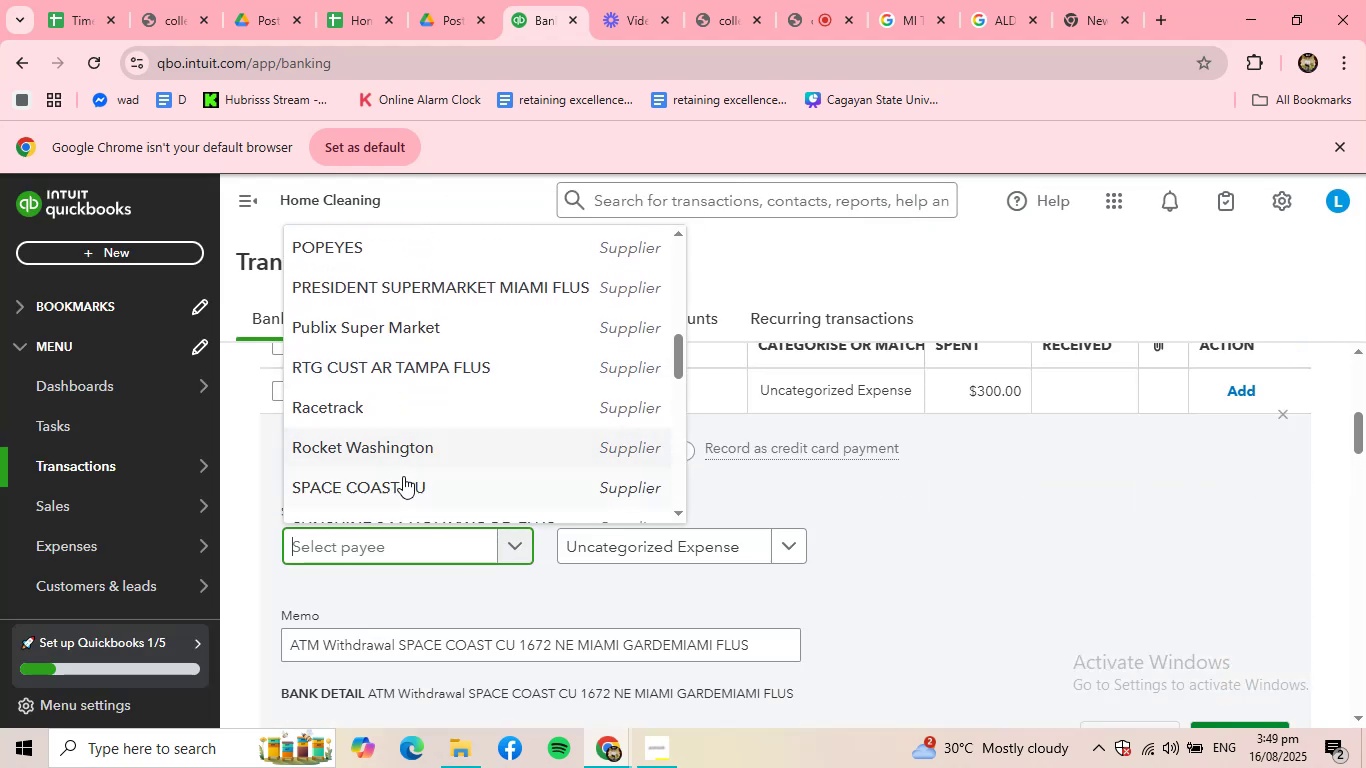 
left_click([403, 477])
 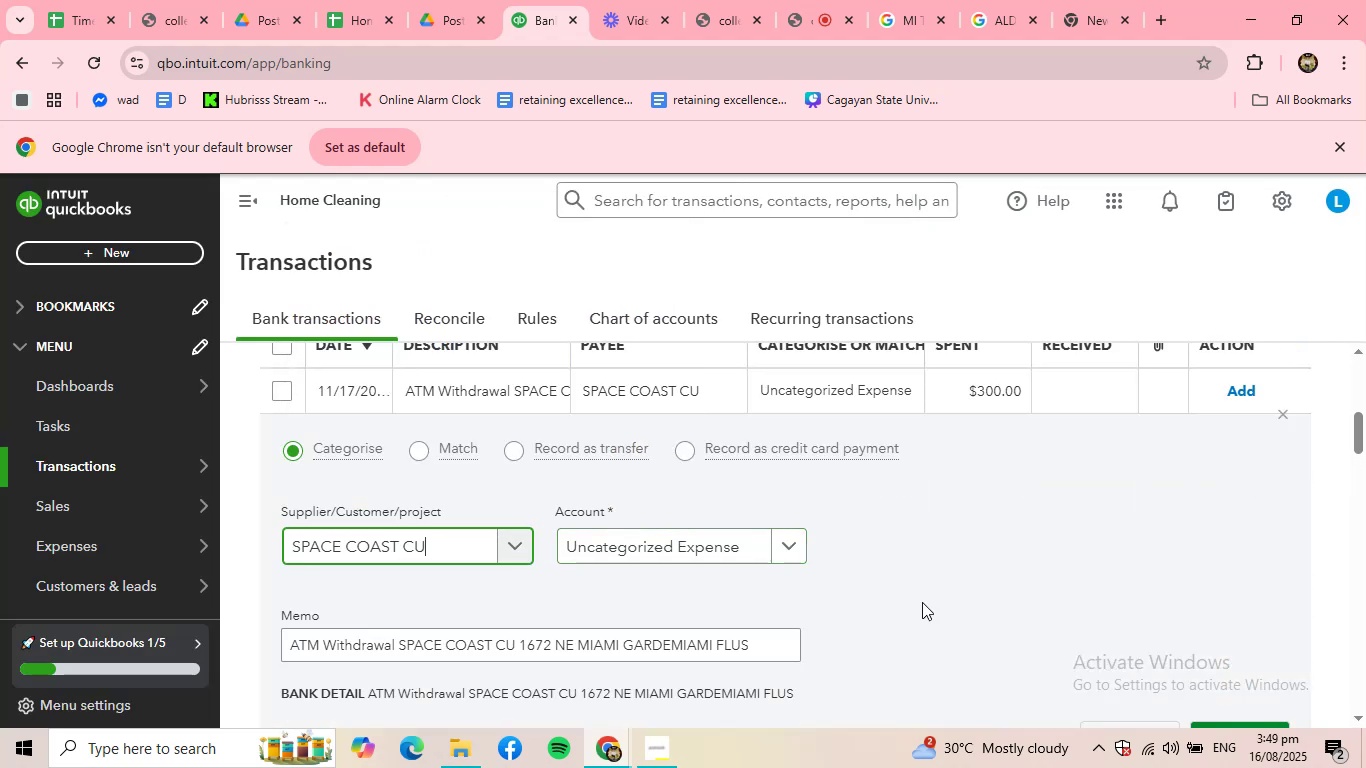 
scroll: coordinate [970, 597], scroll_direction: down, amount: 2.0
 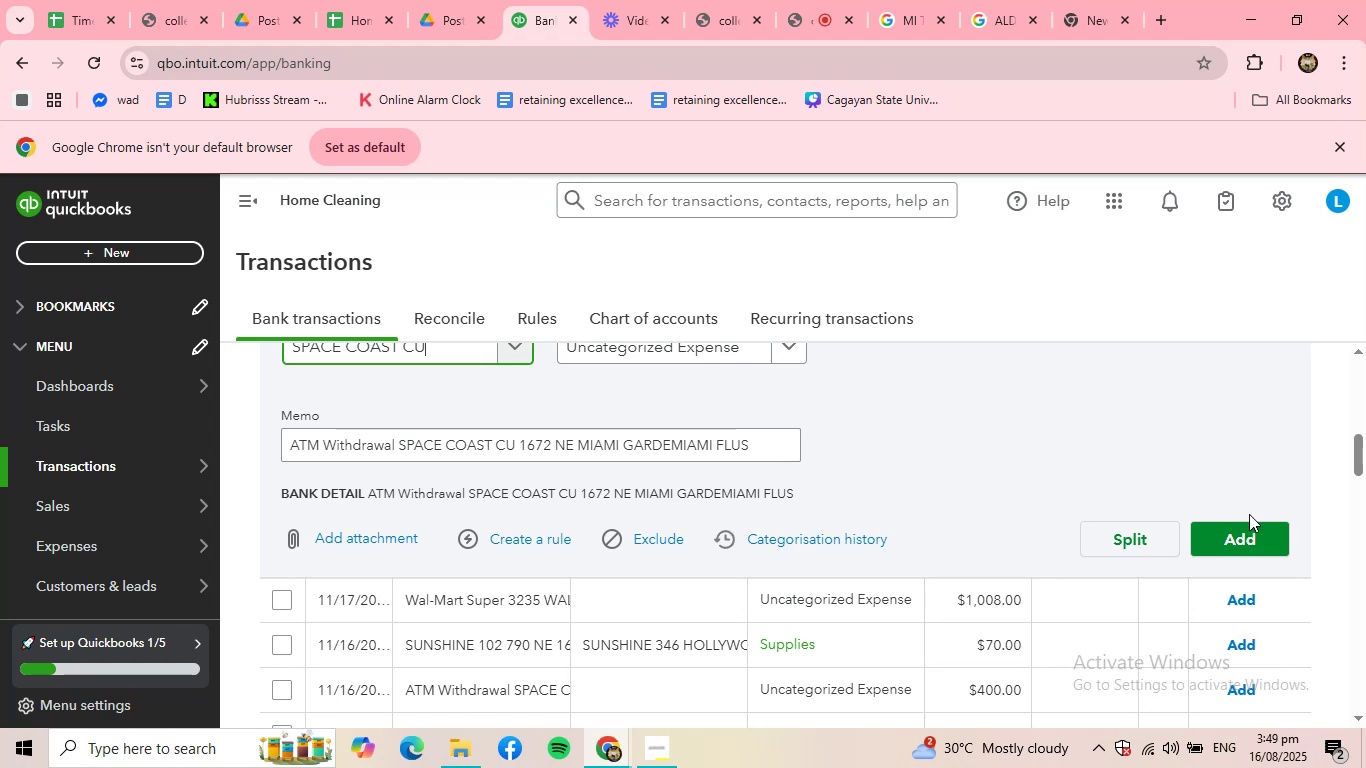 
left_click([1247, 538])
 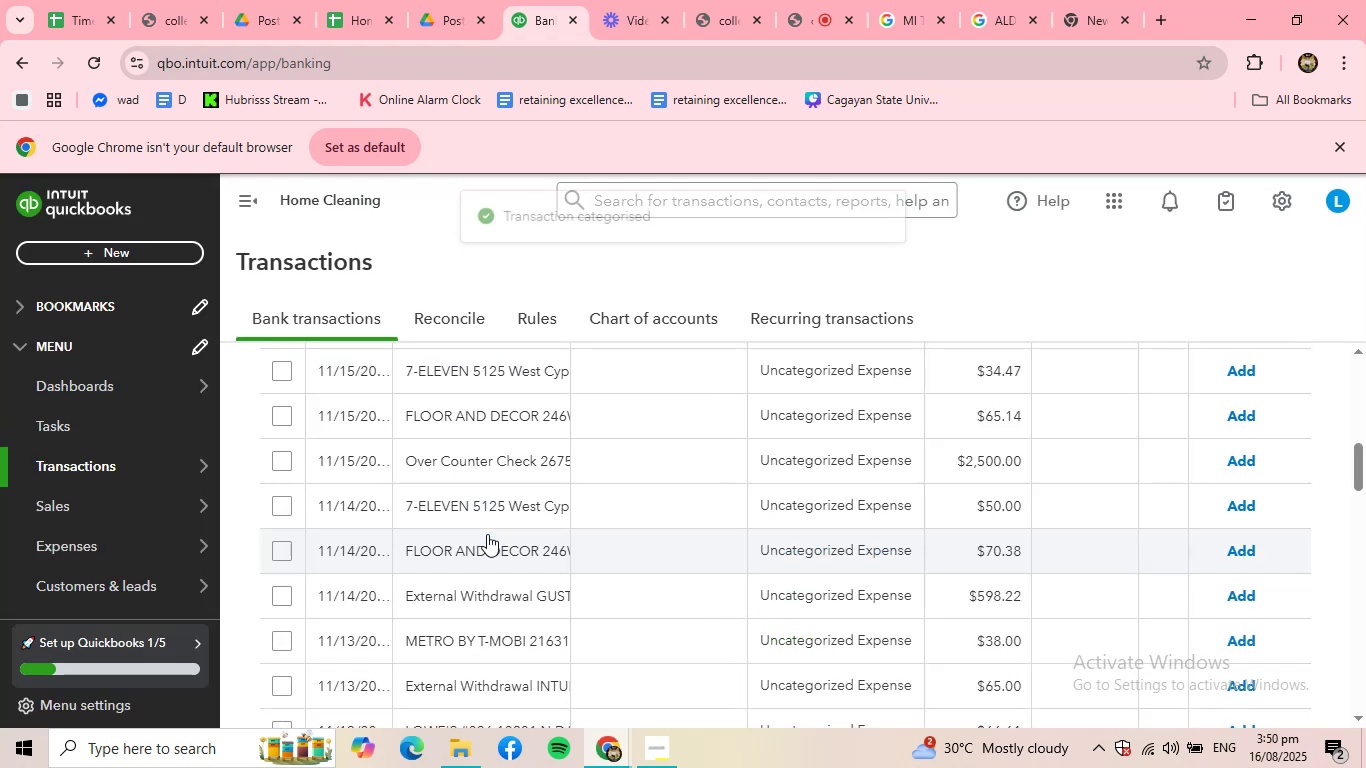 
scroll: coordinate [471, 482], scroll_direction: up, amount: 3.0
 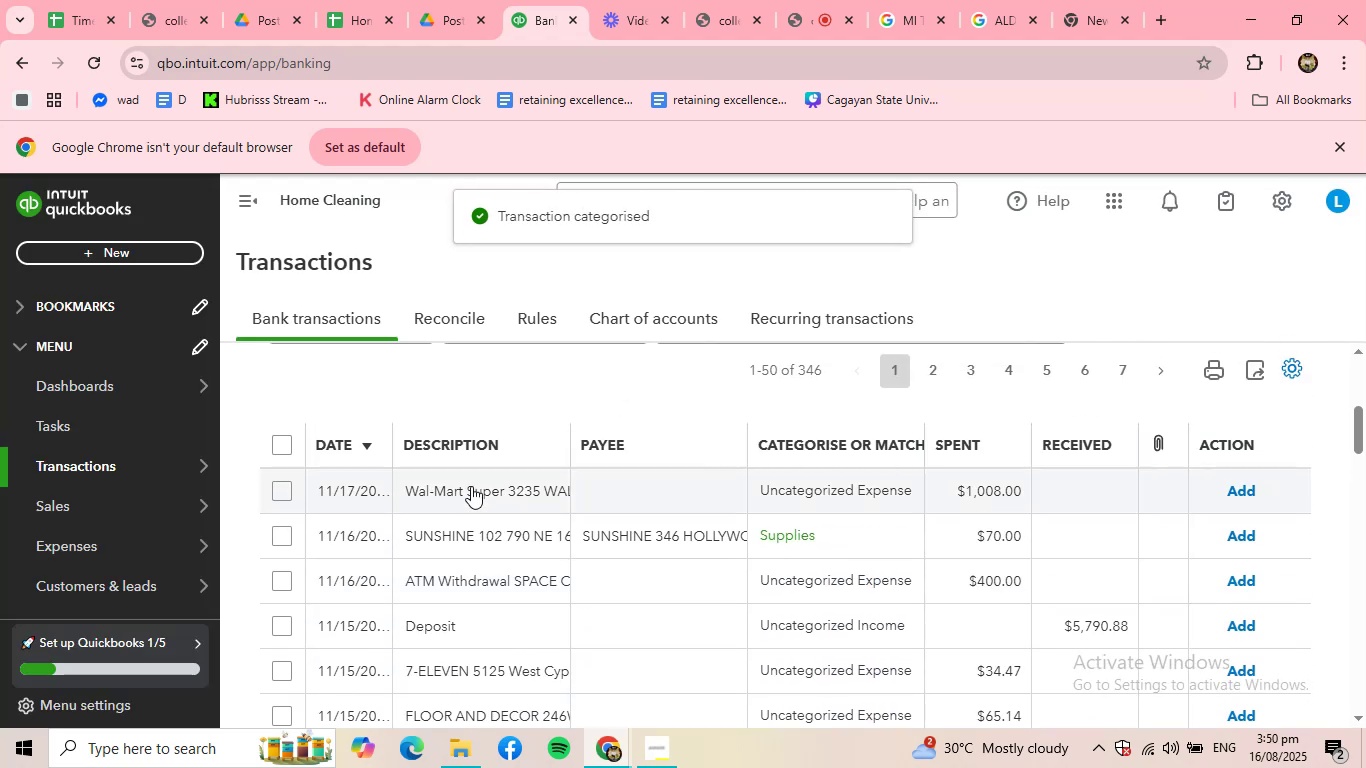 
left_click([471, 486])
 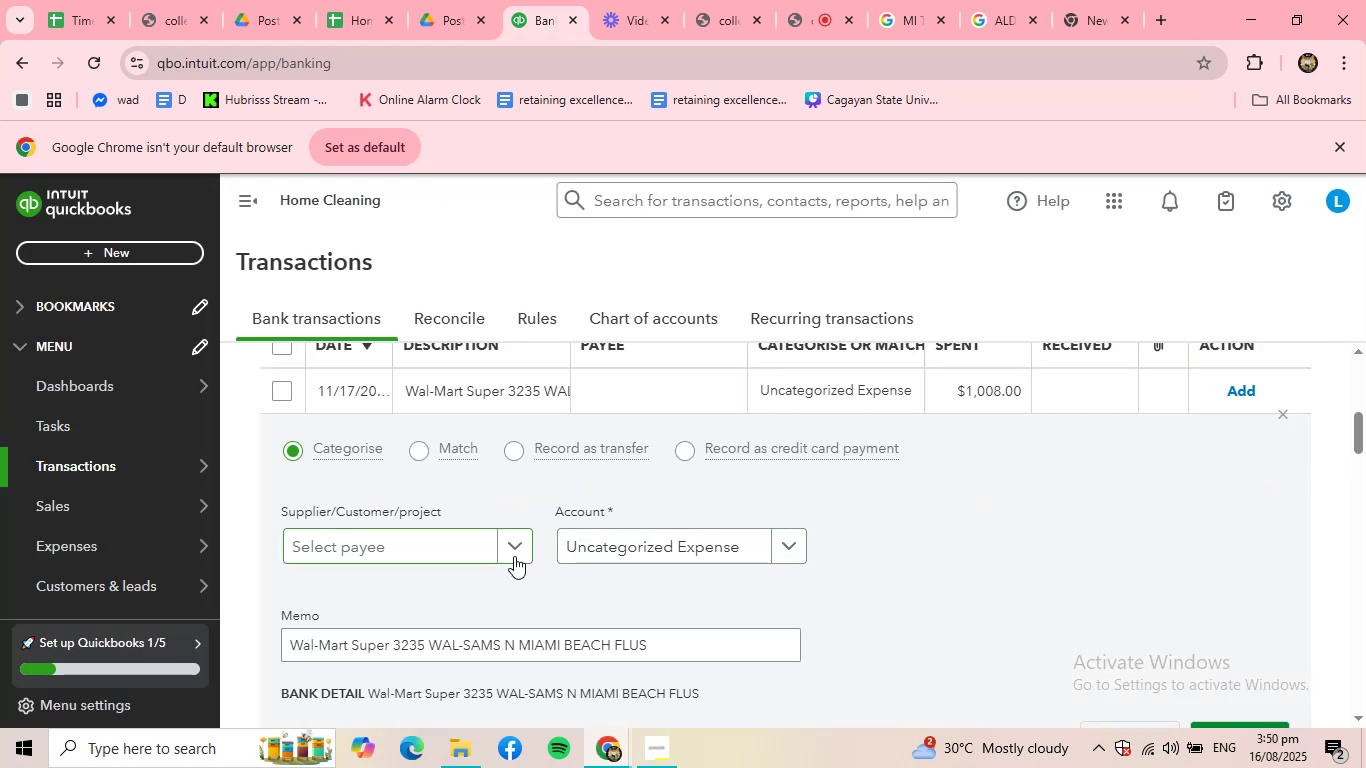 
left_click([514, 556])
 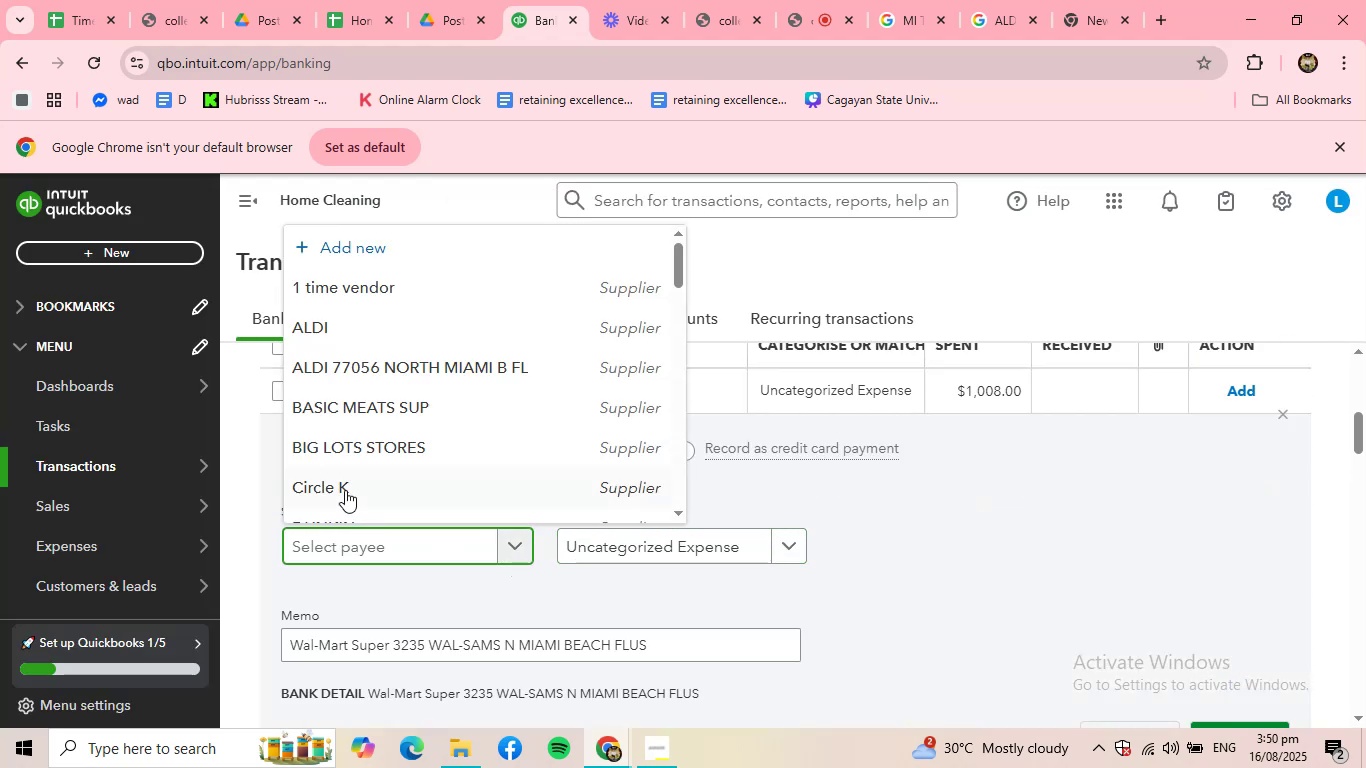 
scroll: coordinate [345, 475], scroll_direction: down, amount: 12.0
 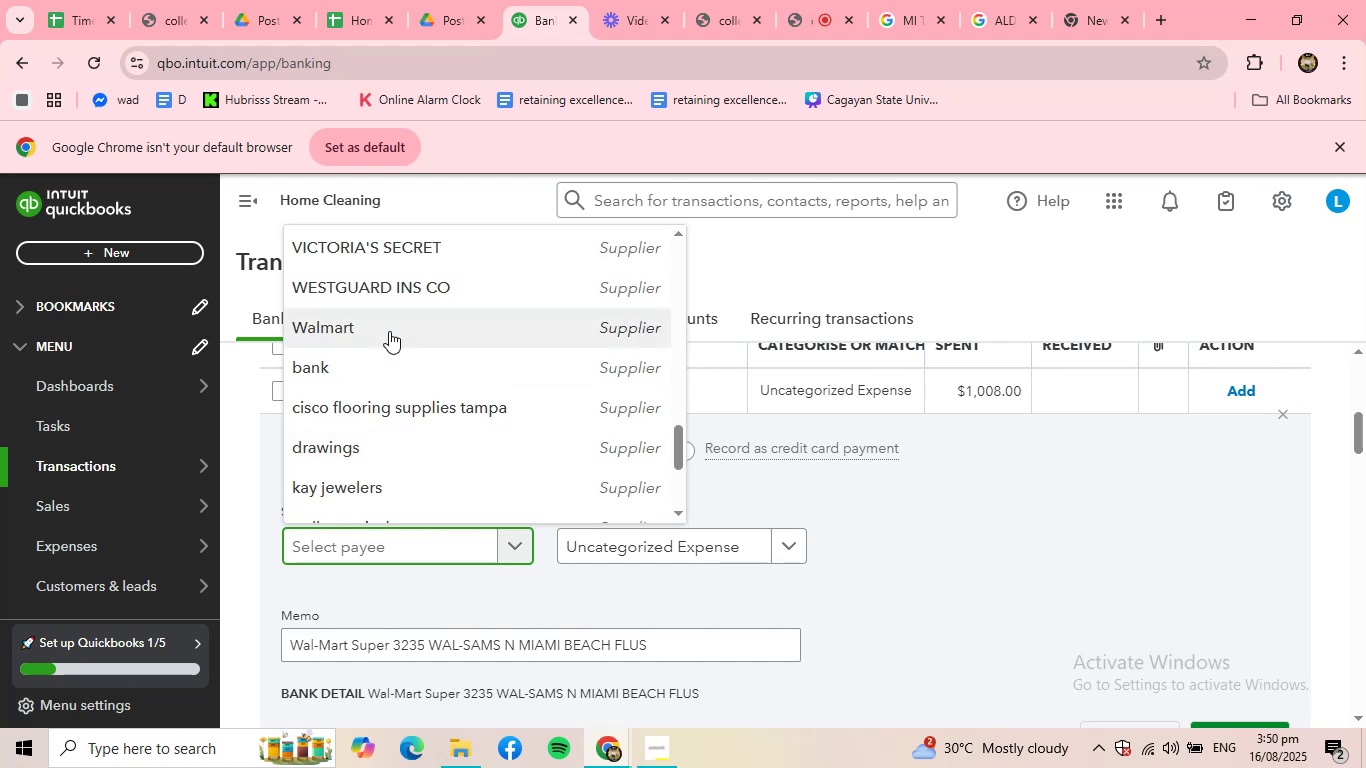 
left_click([389, 331])
 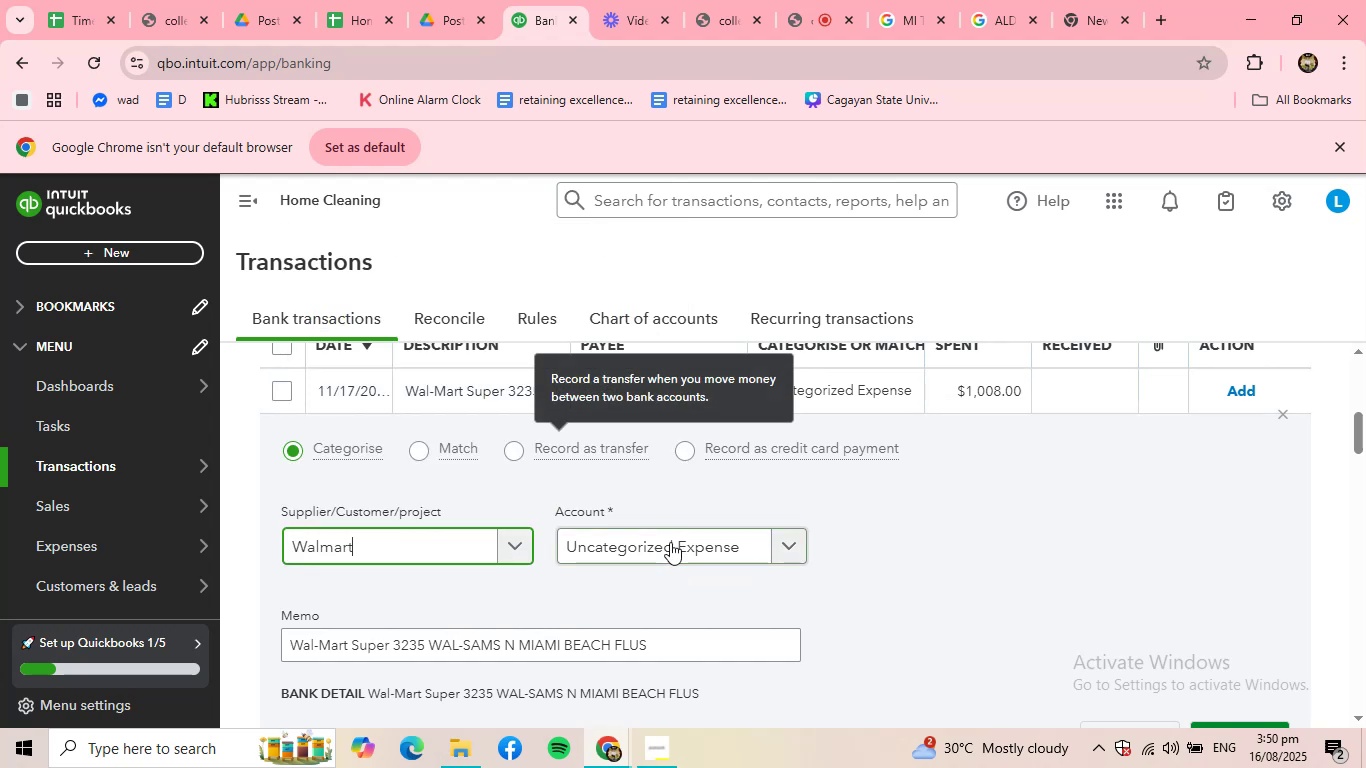 
left_click([670, 542])
 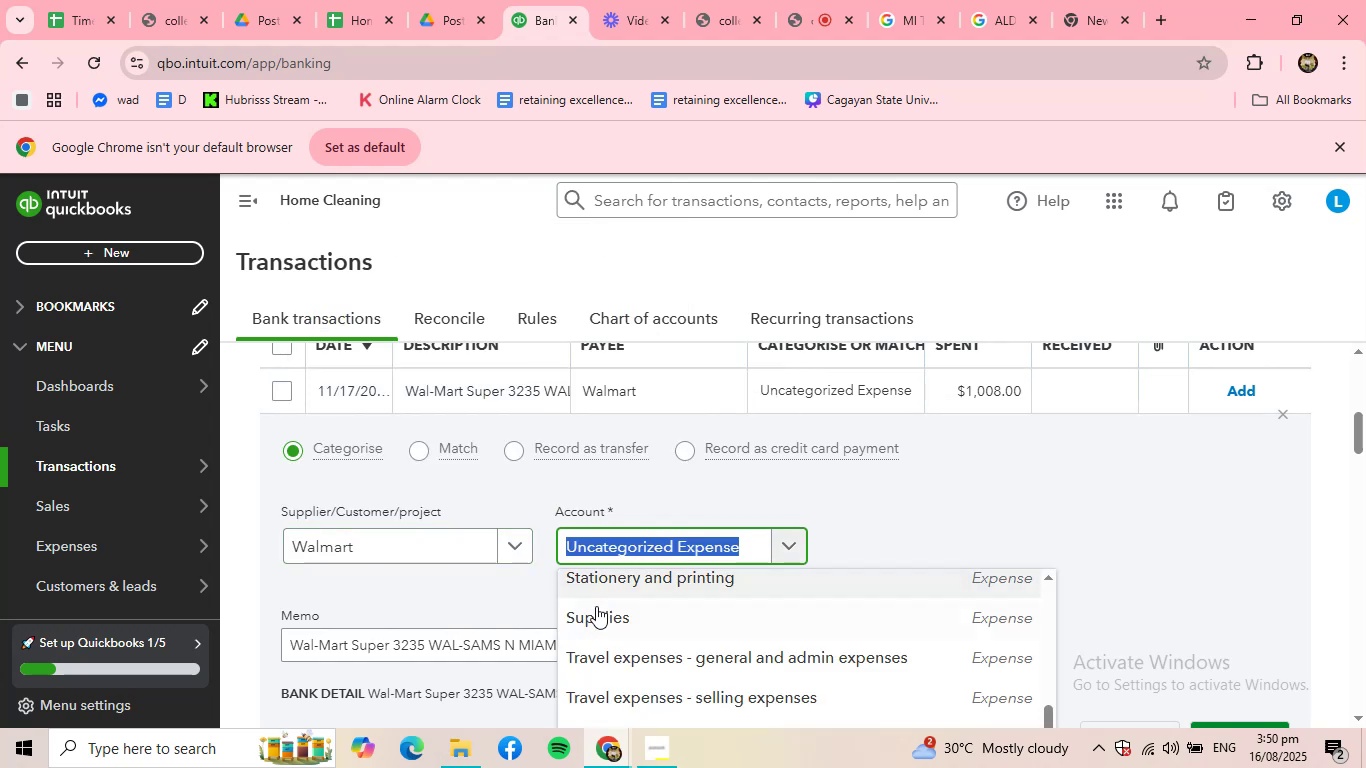 
left_click([594, 612])
 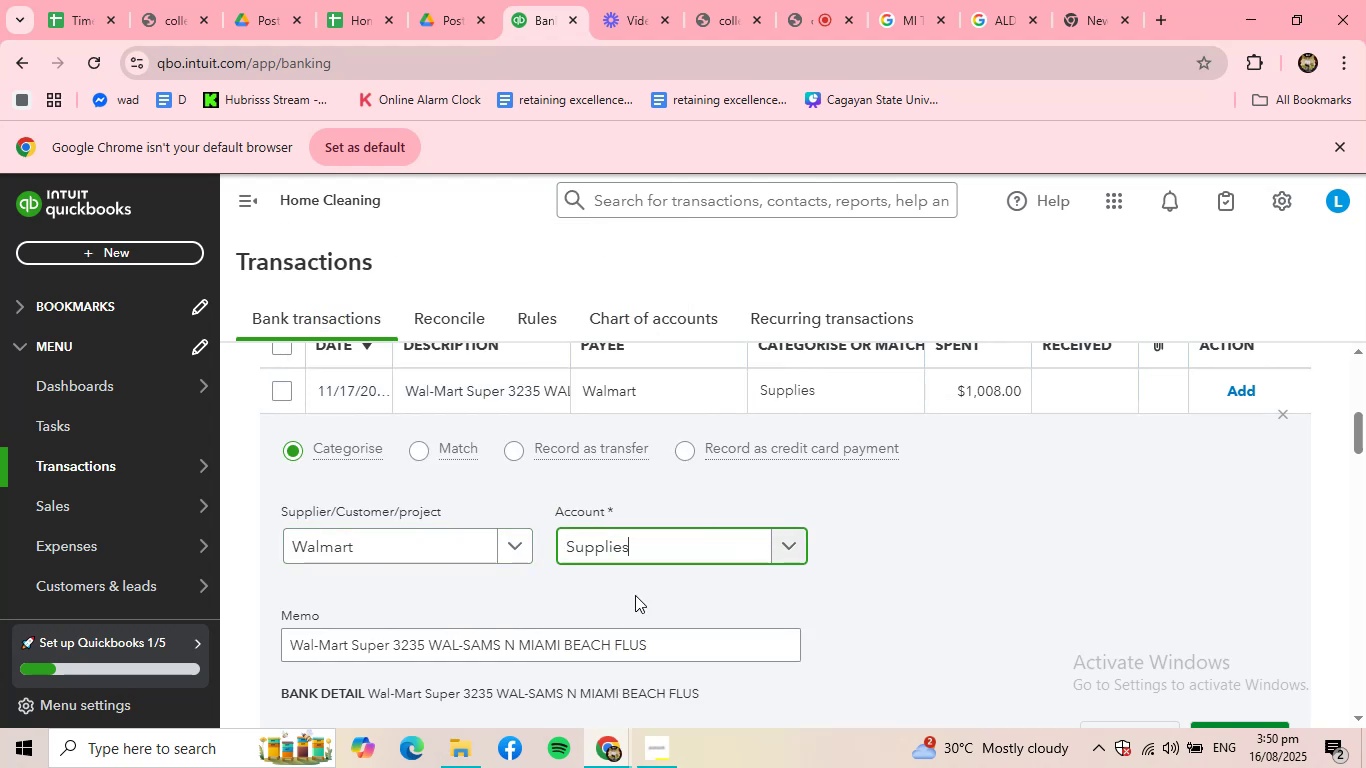 
scroll: coordinate [665, 588], scroll_direction: down, amount: 3.0
 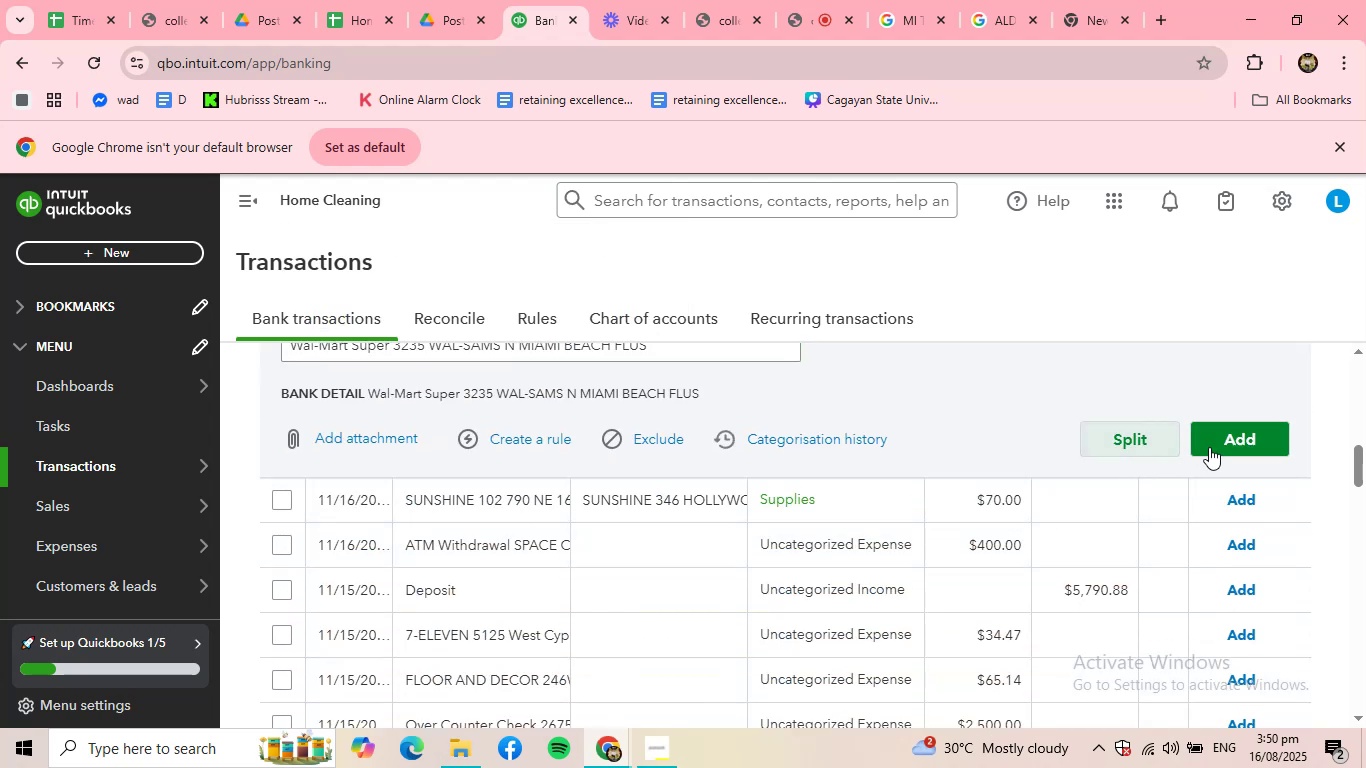 
left_click([1211, 446])
 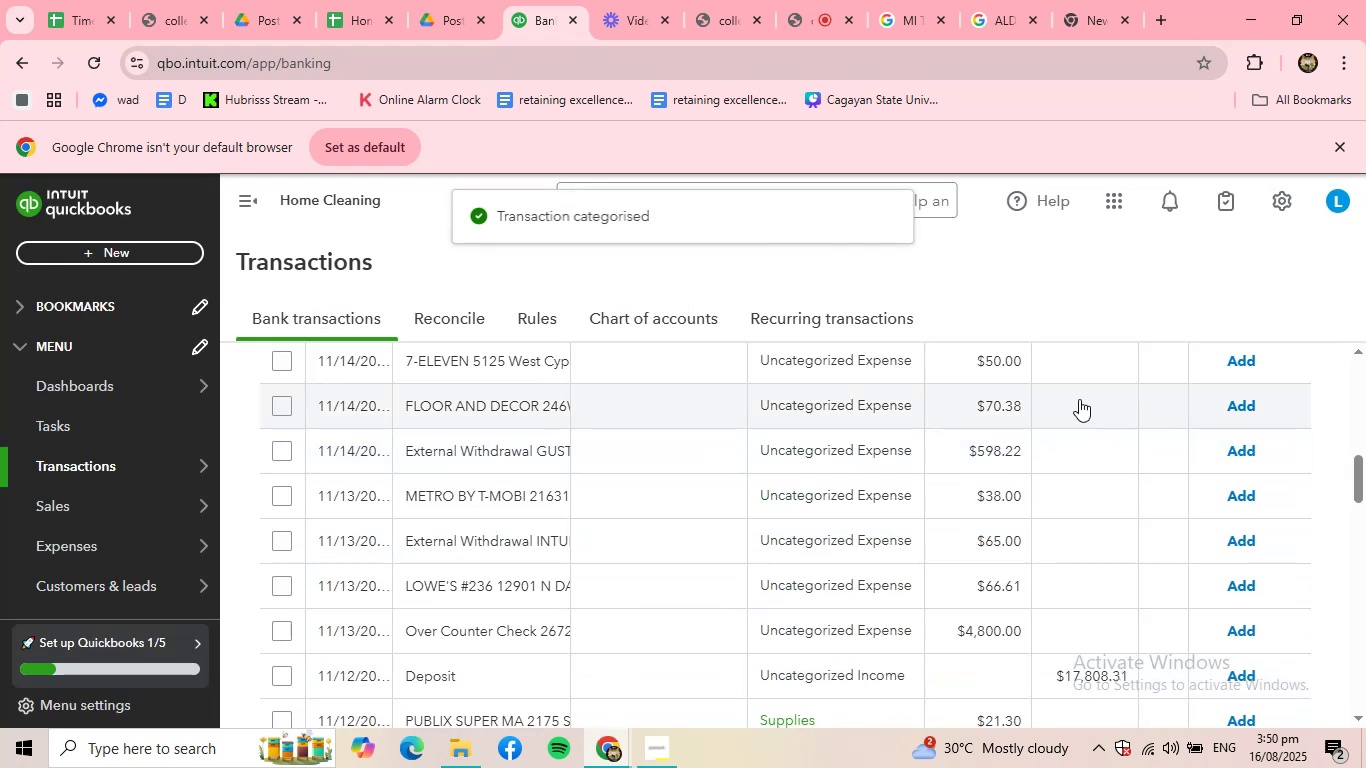 
scroll: coordinate [541, 433], scroll_direction: up, amount: 5.0
 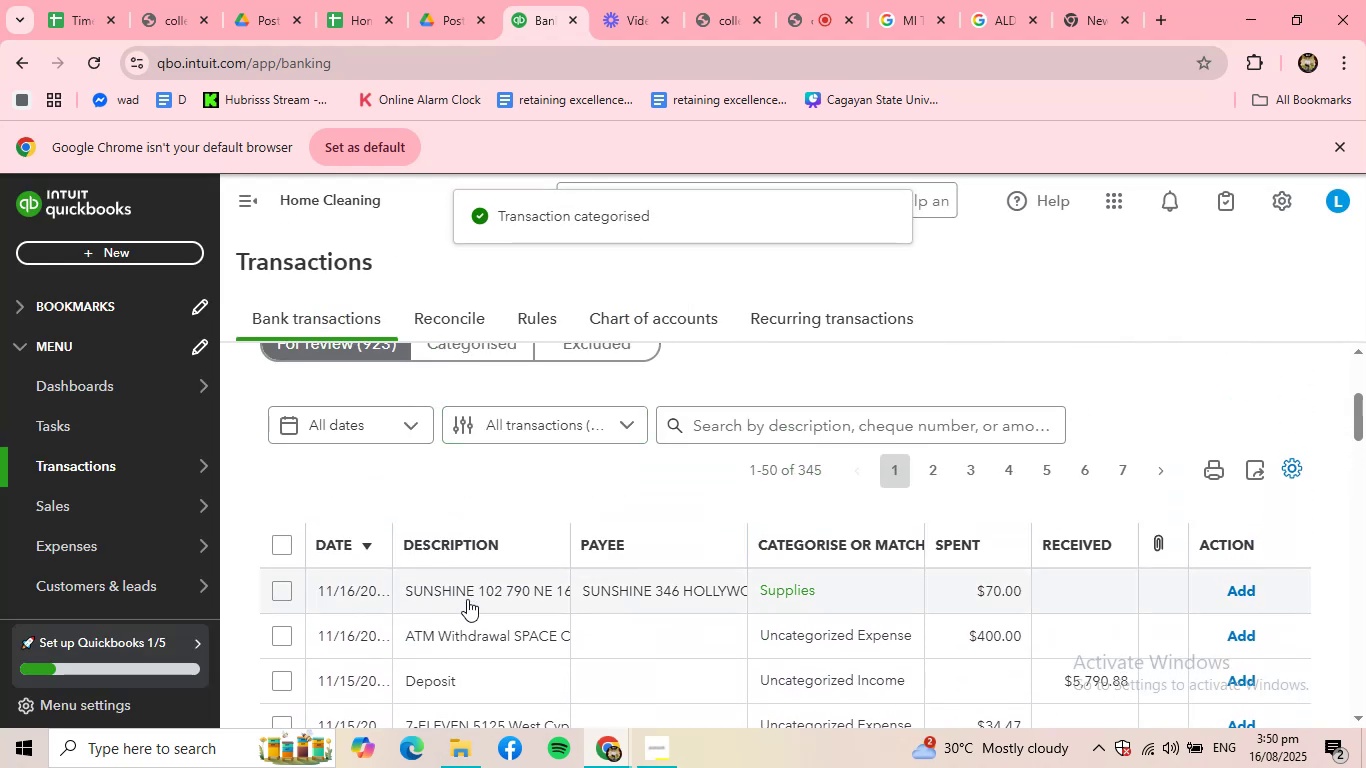 
left_click([469, 598])
 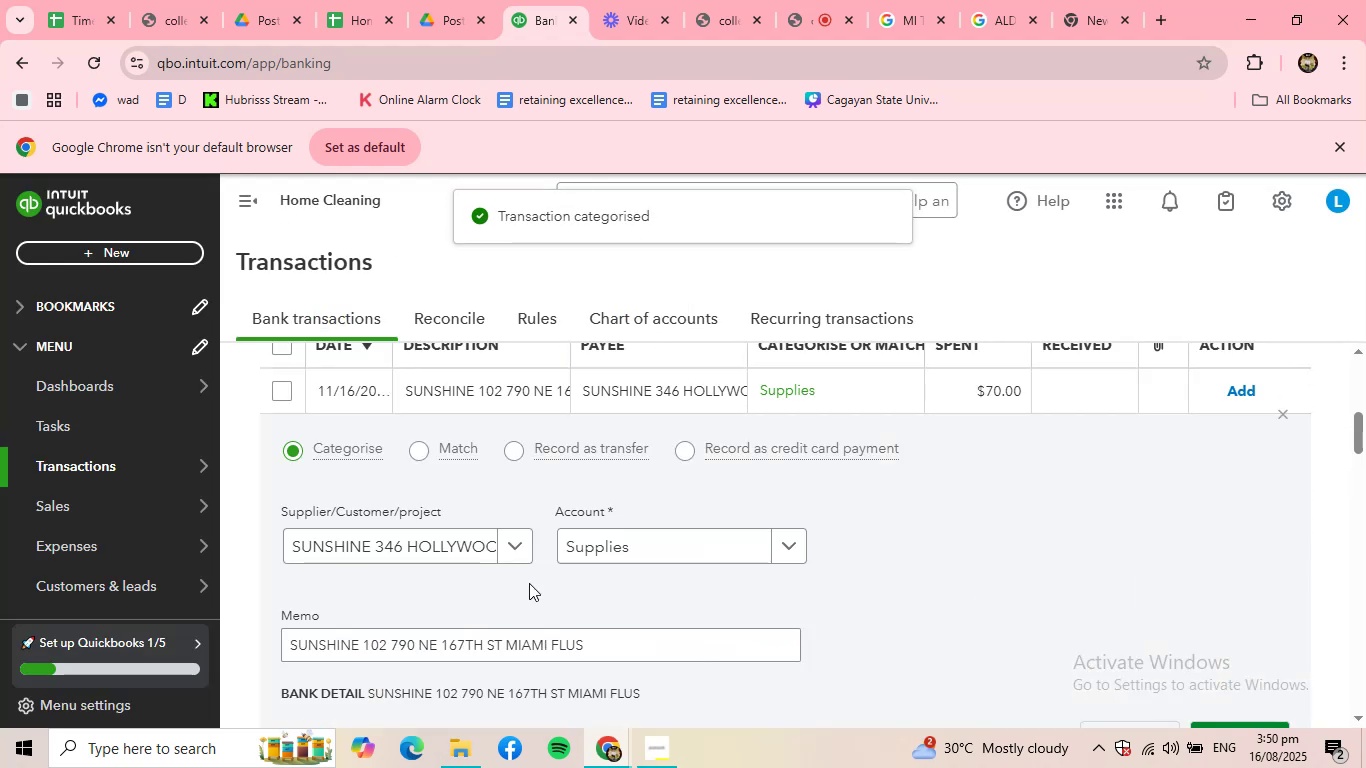 
scroll: coordinate [835, 547], scroll_direction: down, amount: 3.0
 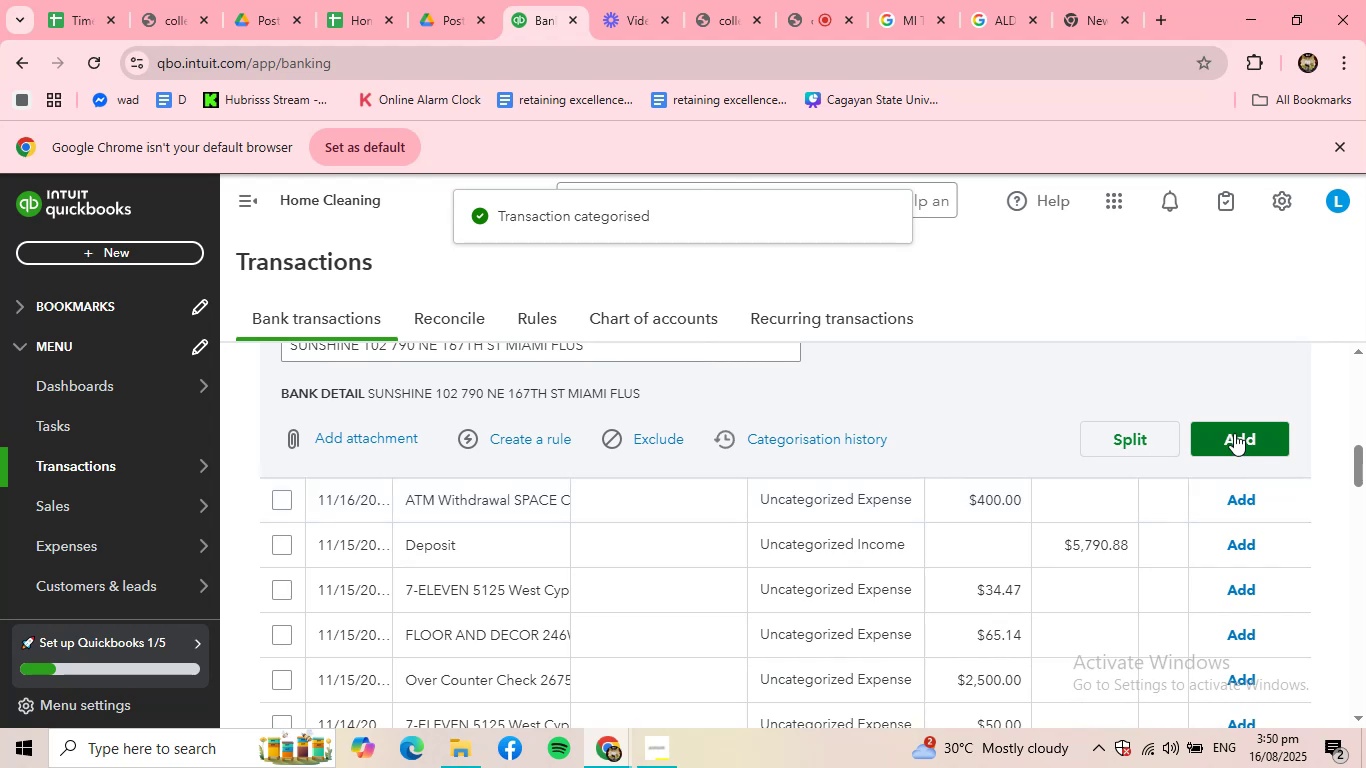 
left_click([1236, 431])
 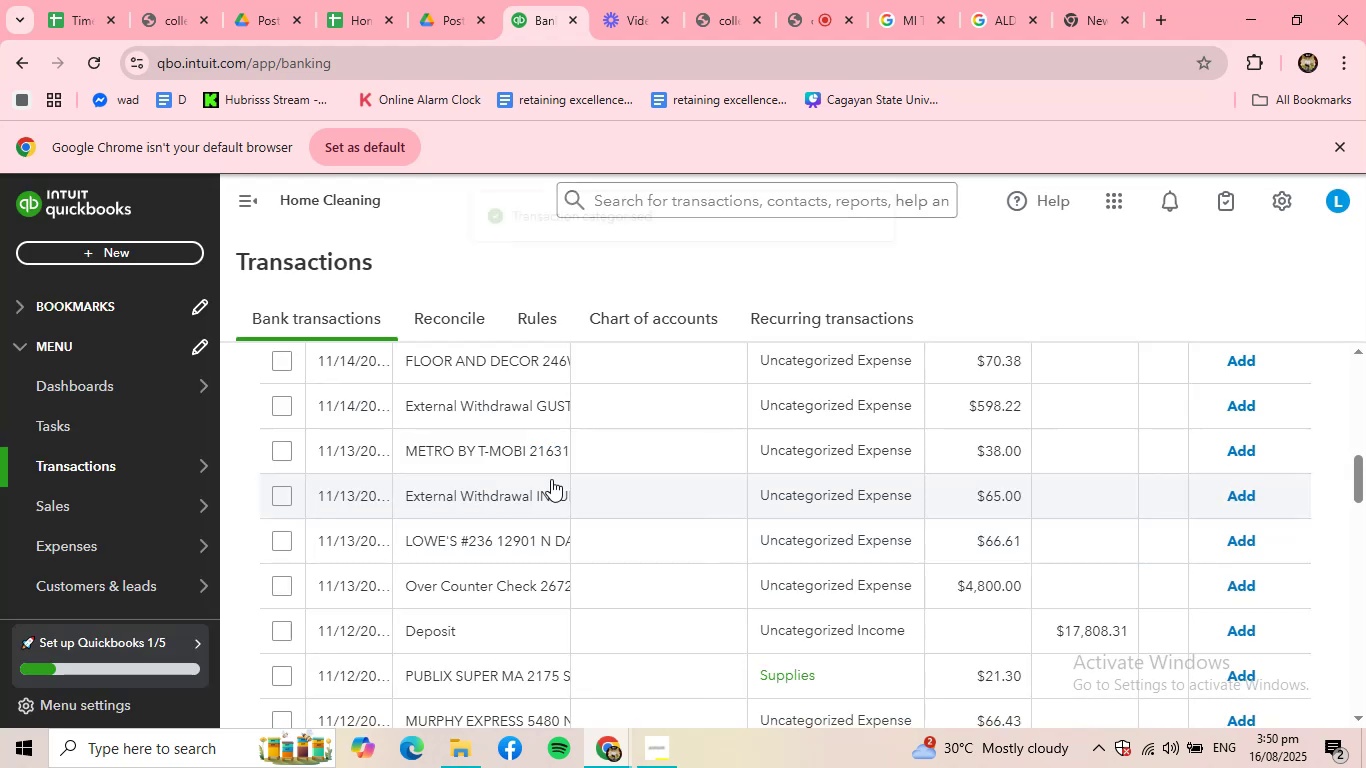 
scroll: coordinate [503, 491], scroll_direction: up, amount: 4.0
 